 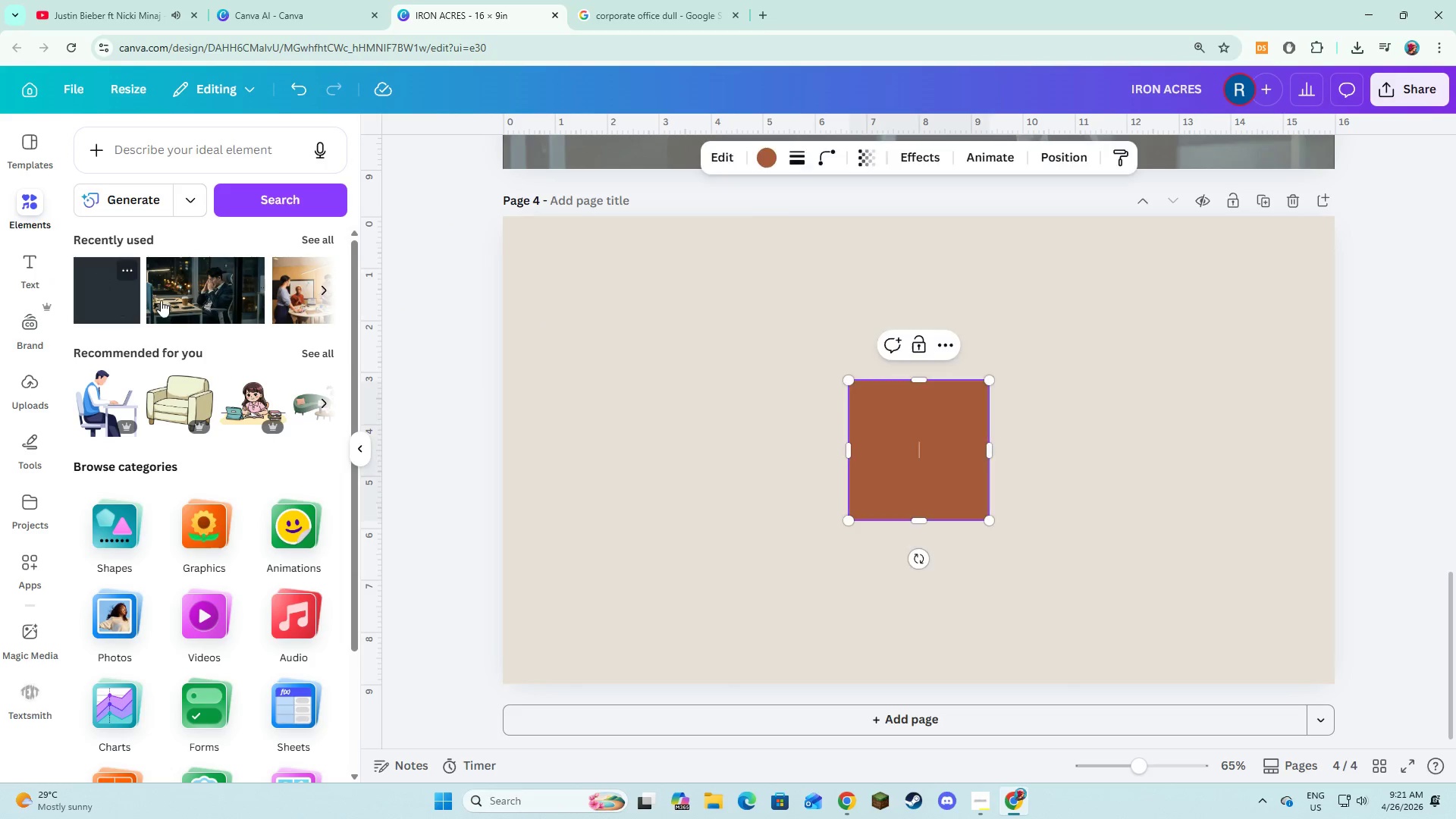 
left_click([502, 394])
 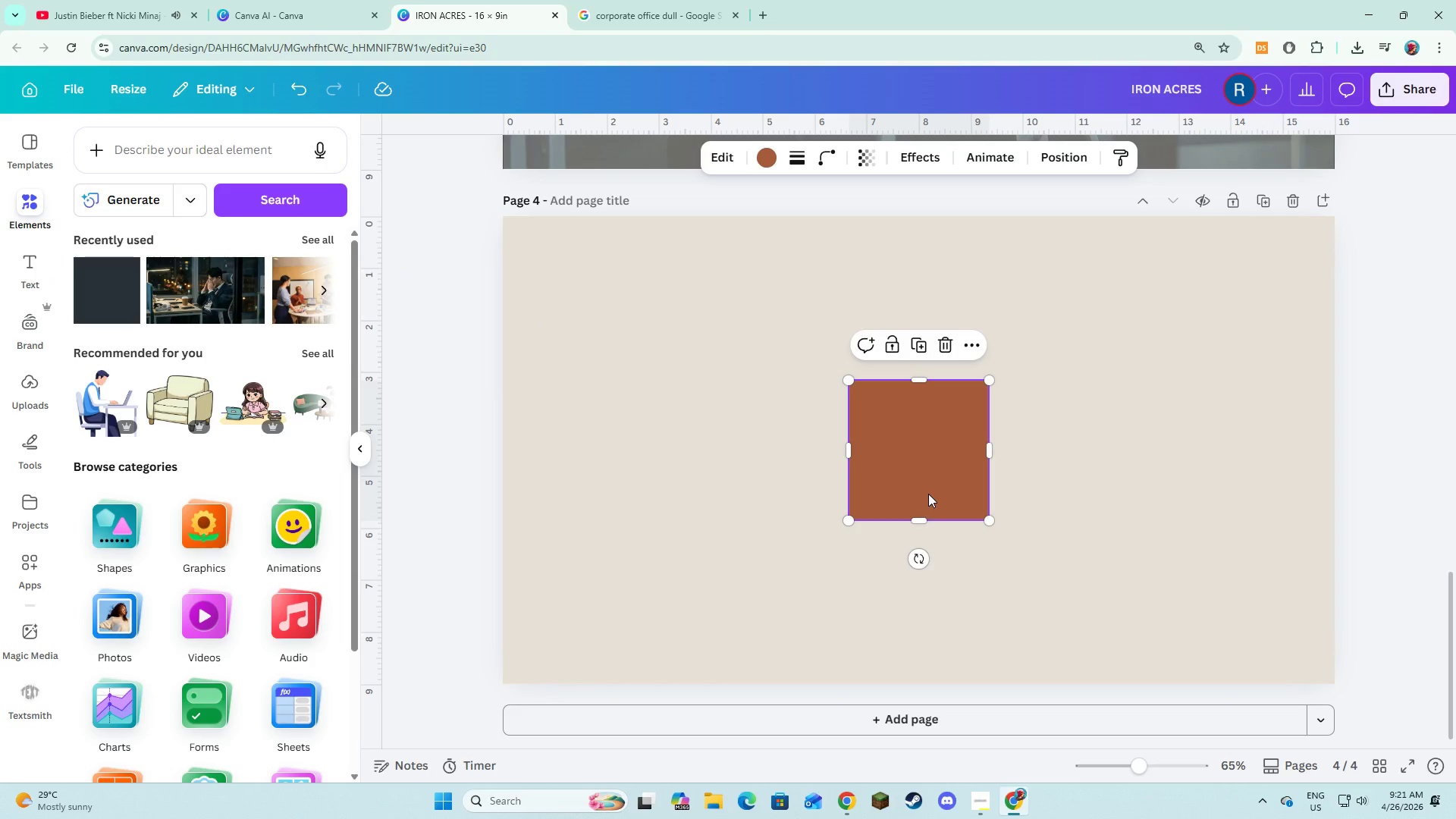 
left_click_drag(start_coordinate=[921, 499], to_coordinate=[610, 359])
 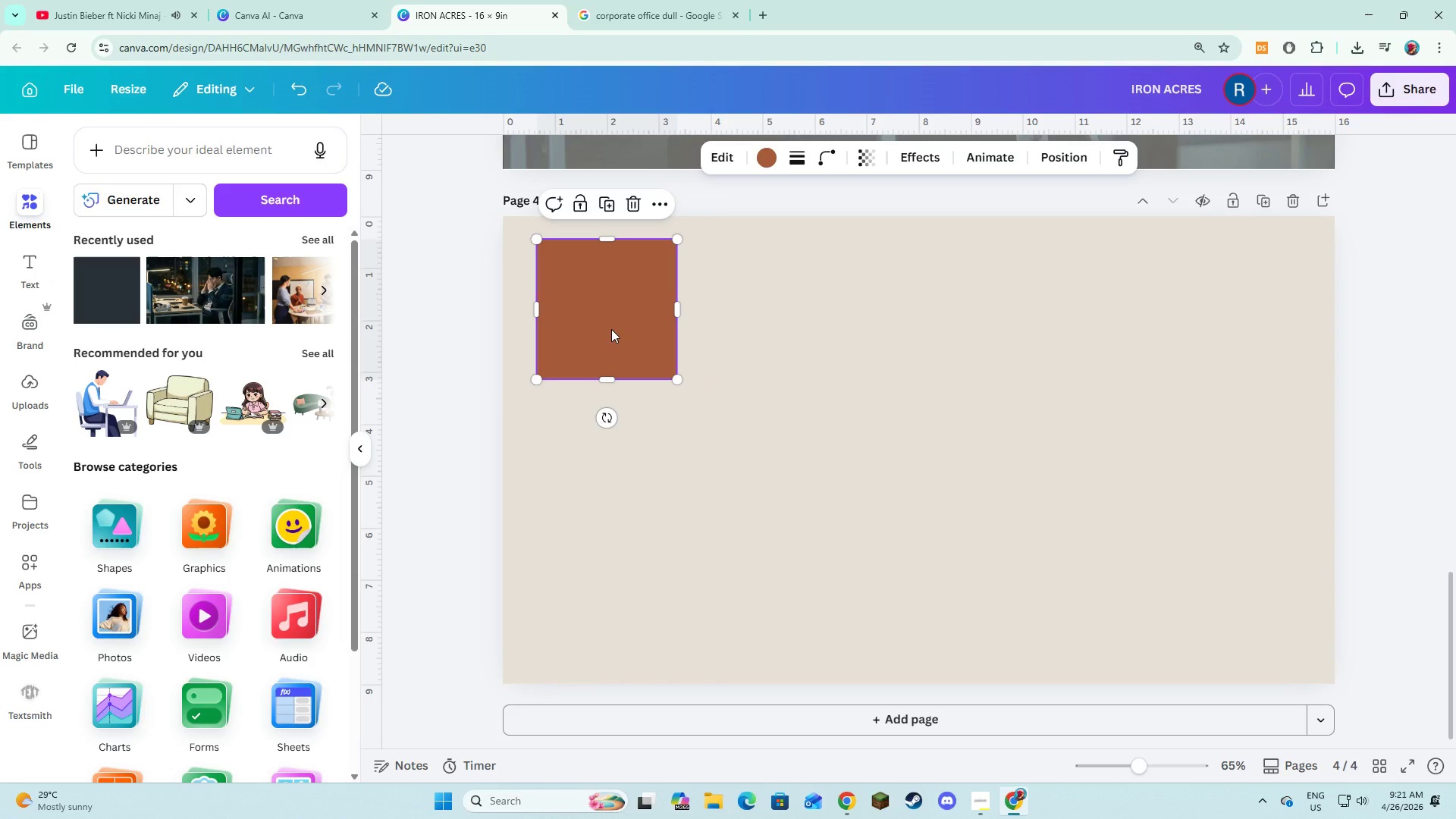 
left_click_drag(start_coordinate=[611, 329], to_coordinate=[611, 335])
 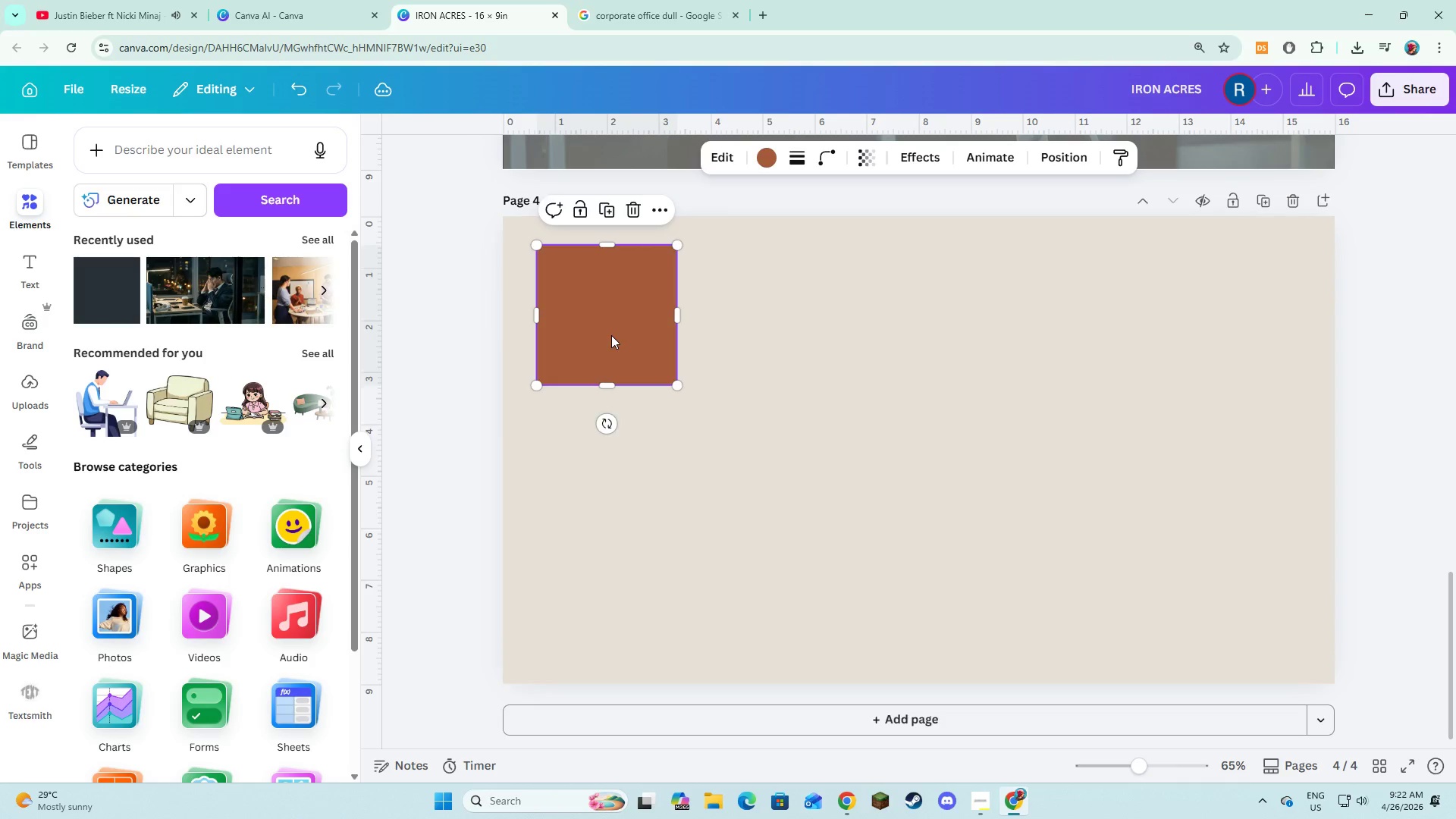 
scroll: coordinate [563, 232], scroll_direction: up, amount: 11.0
 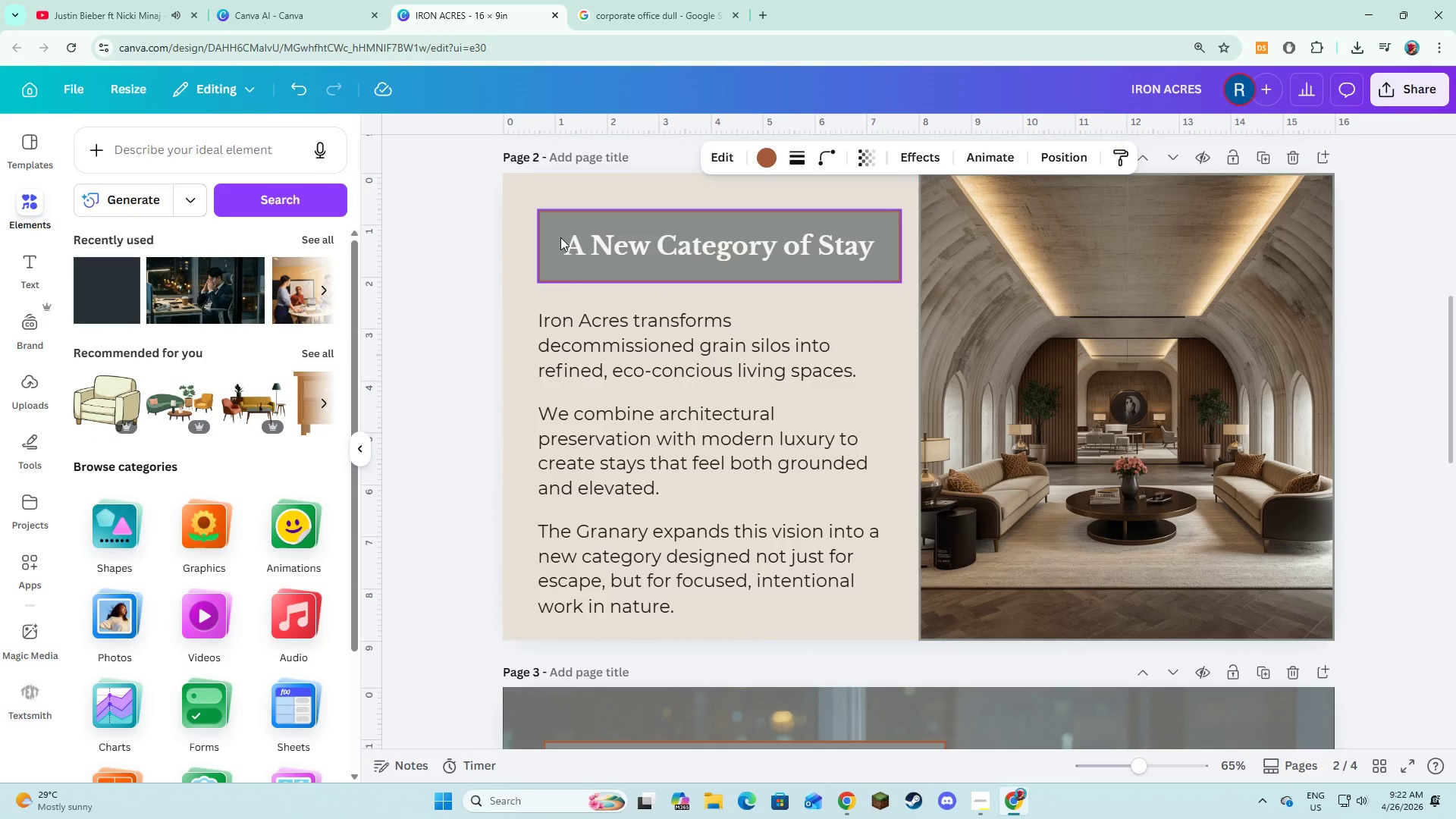 
left_click([560, 237])
 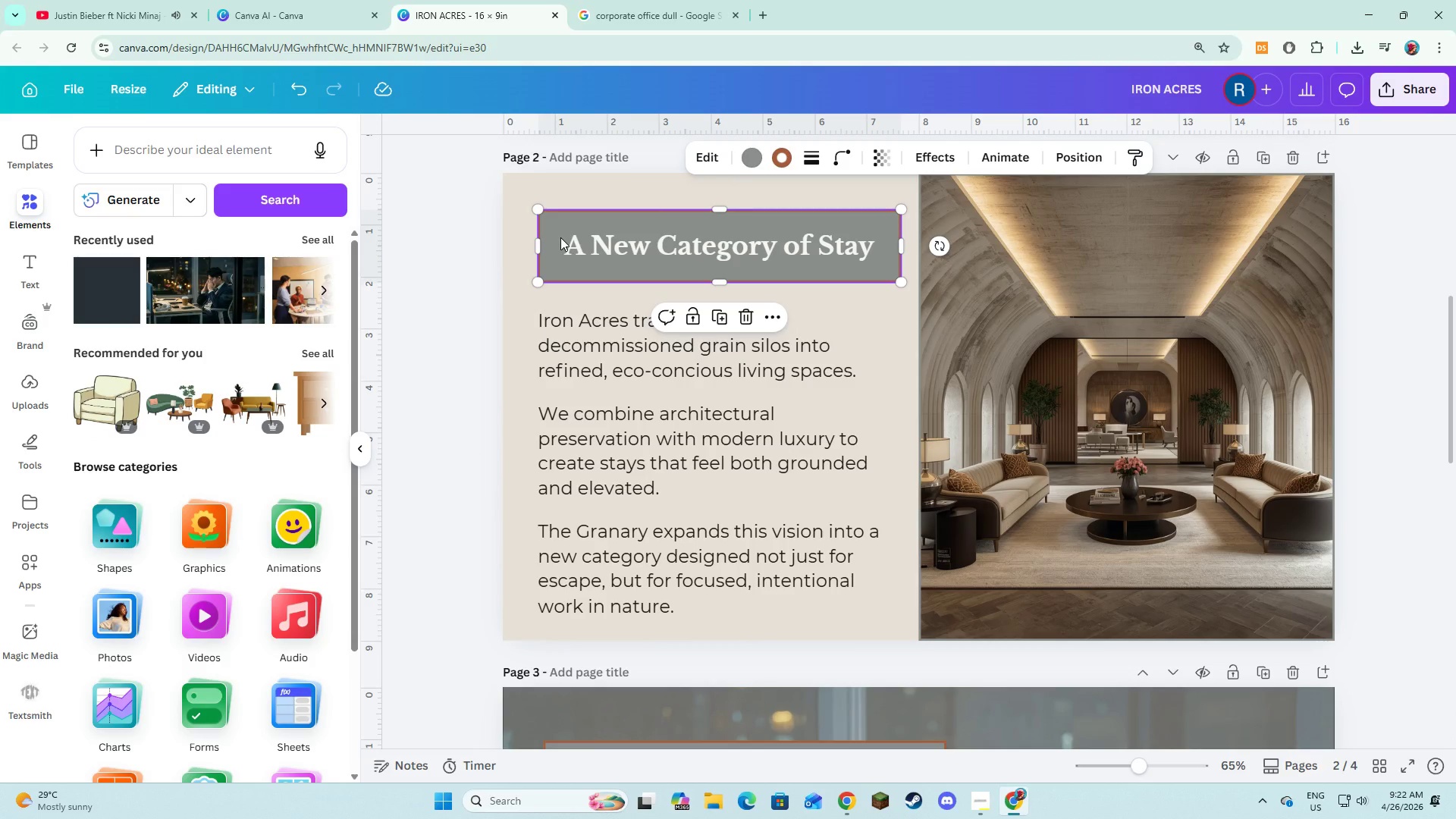 
scroll: coordinate [535, 378], scroll_direction: down, amount: 9.0
 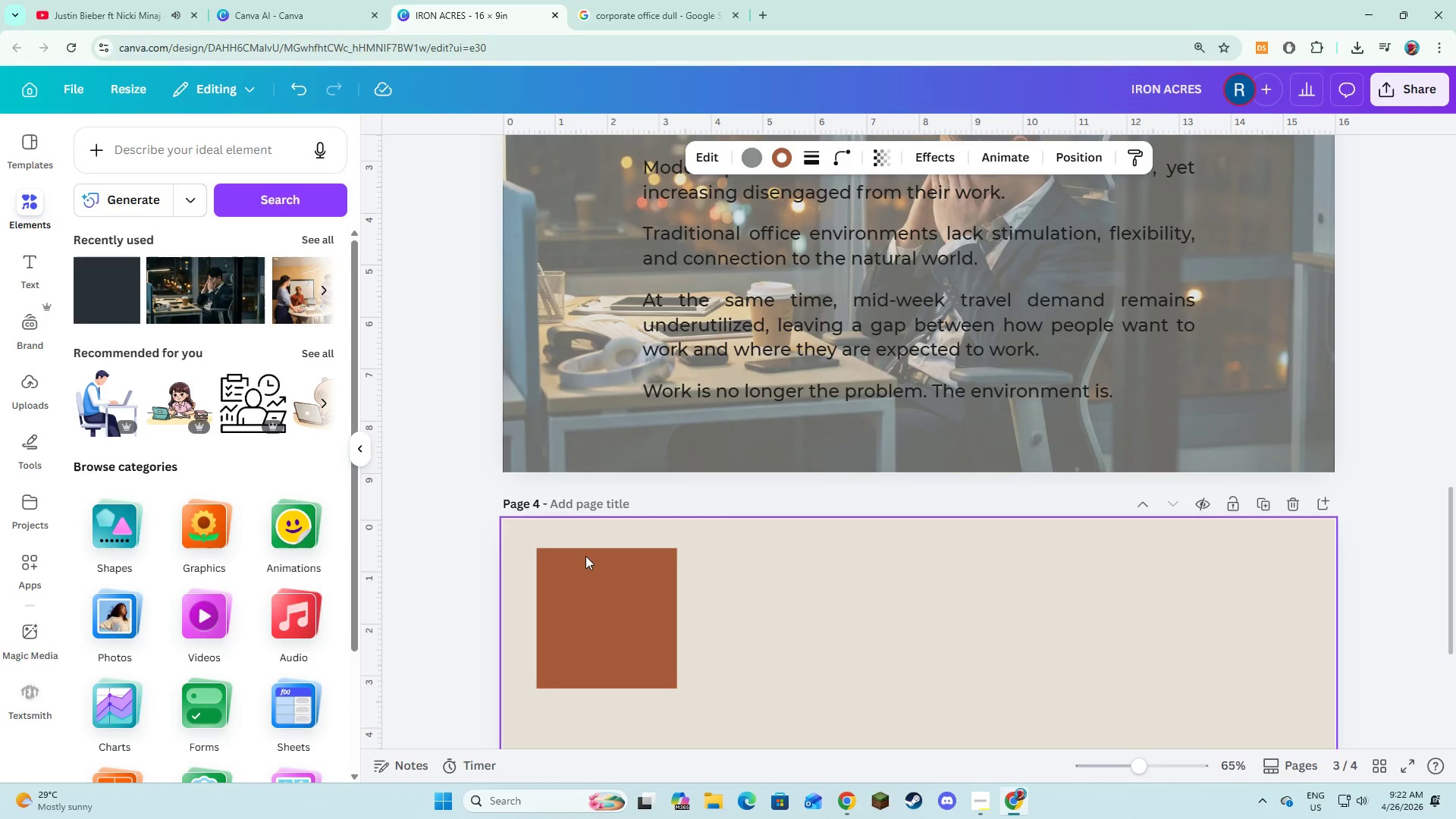 
left_click([580, 595])
 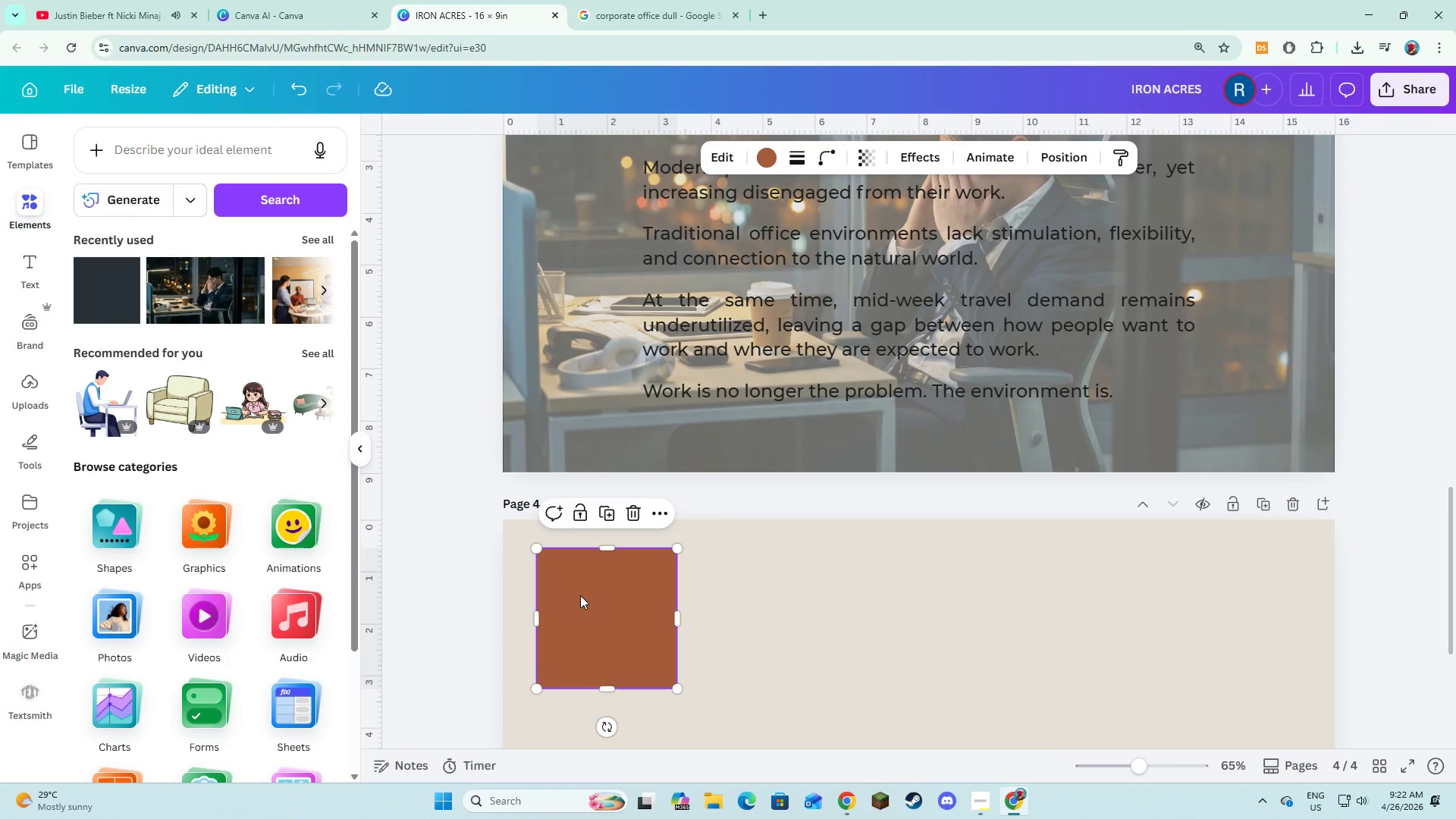 
left_click_drag(start_coordinate=[580, 595], to_coordinate=[576, 596])
 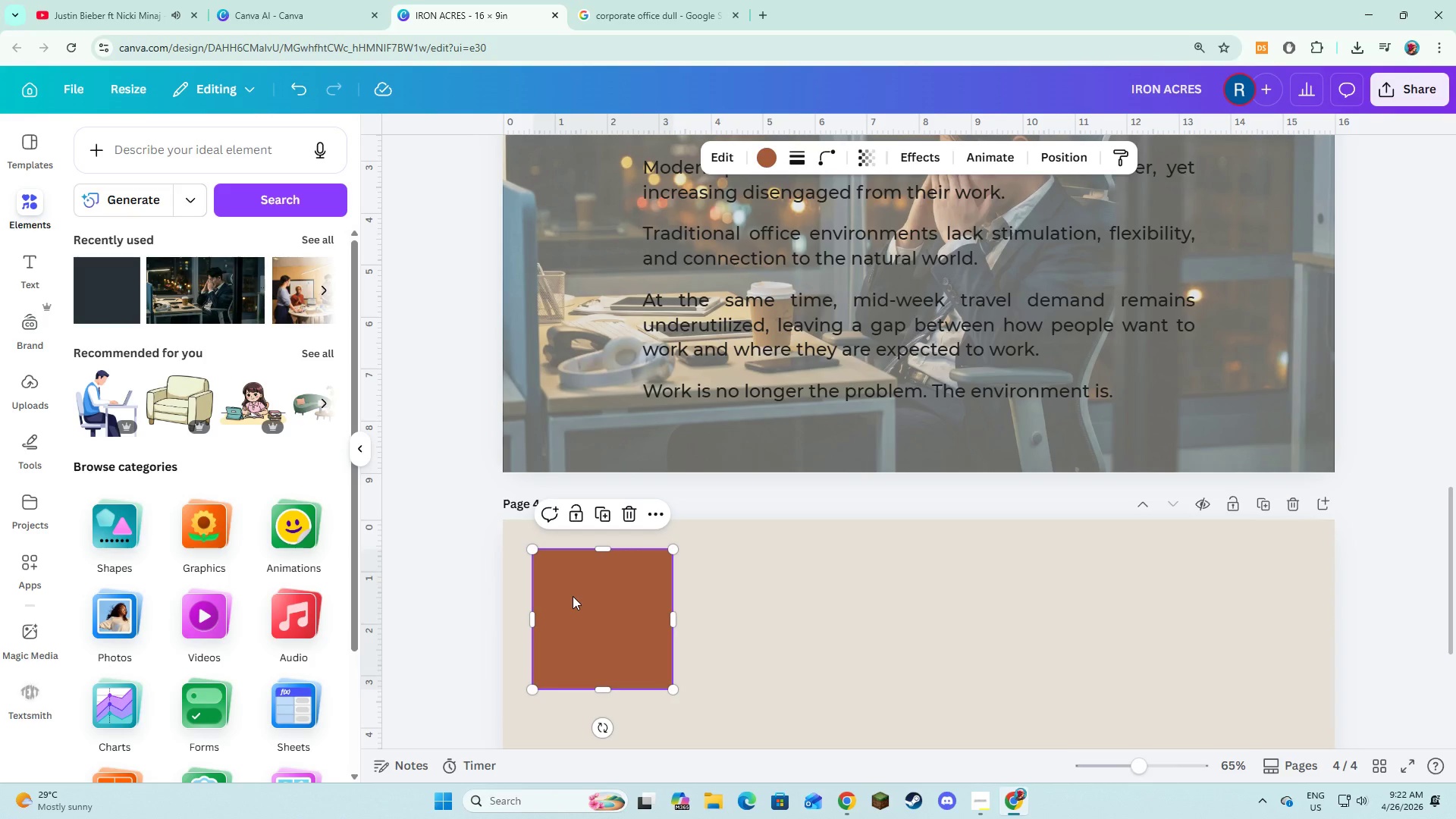 
wait(7.67)
 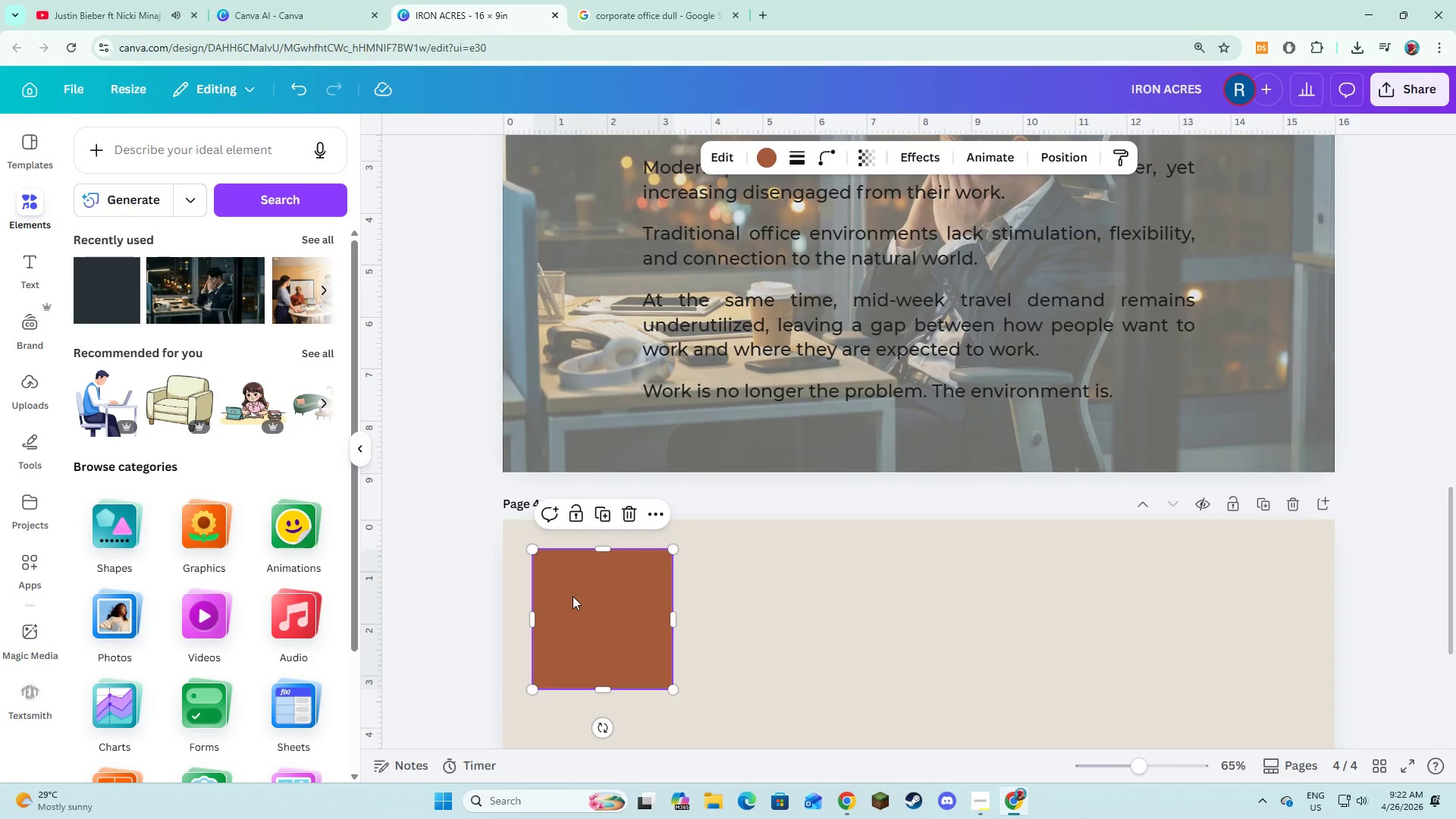 
left_click_drag(start_coordinate=[676, 621], to_coordinate=[832, 633])
 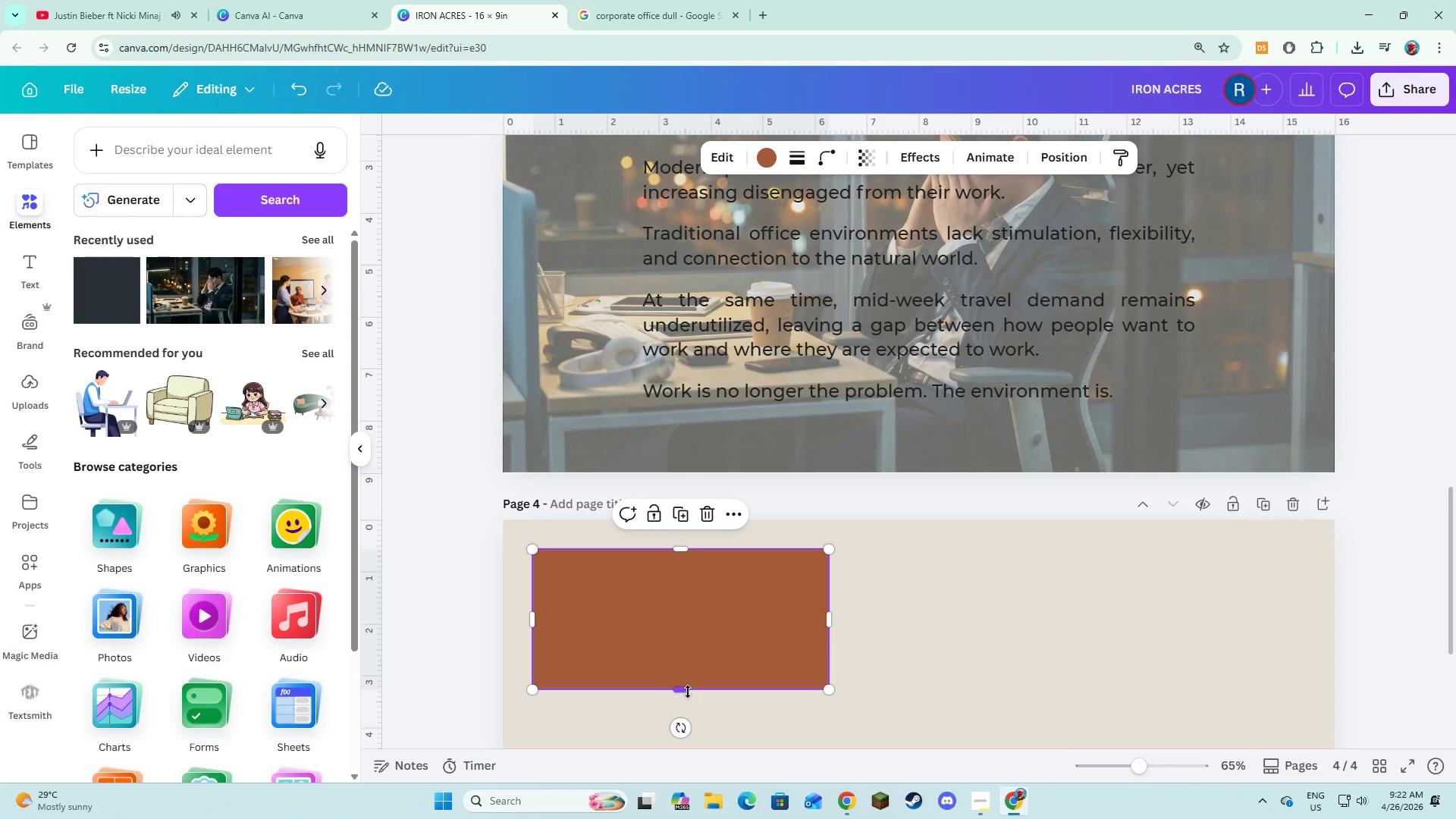 
left_click_drag(start_coordinate=[686, 692], to_coordinate=[686, 619])
 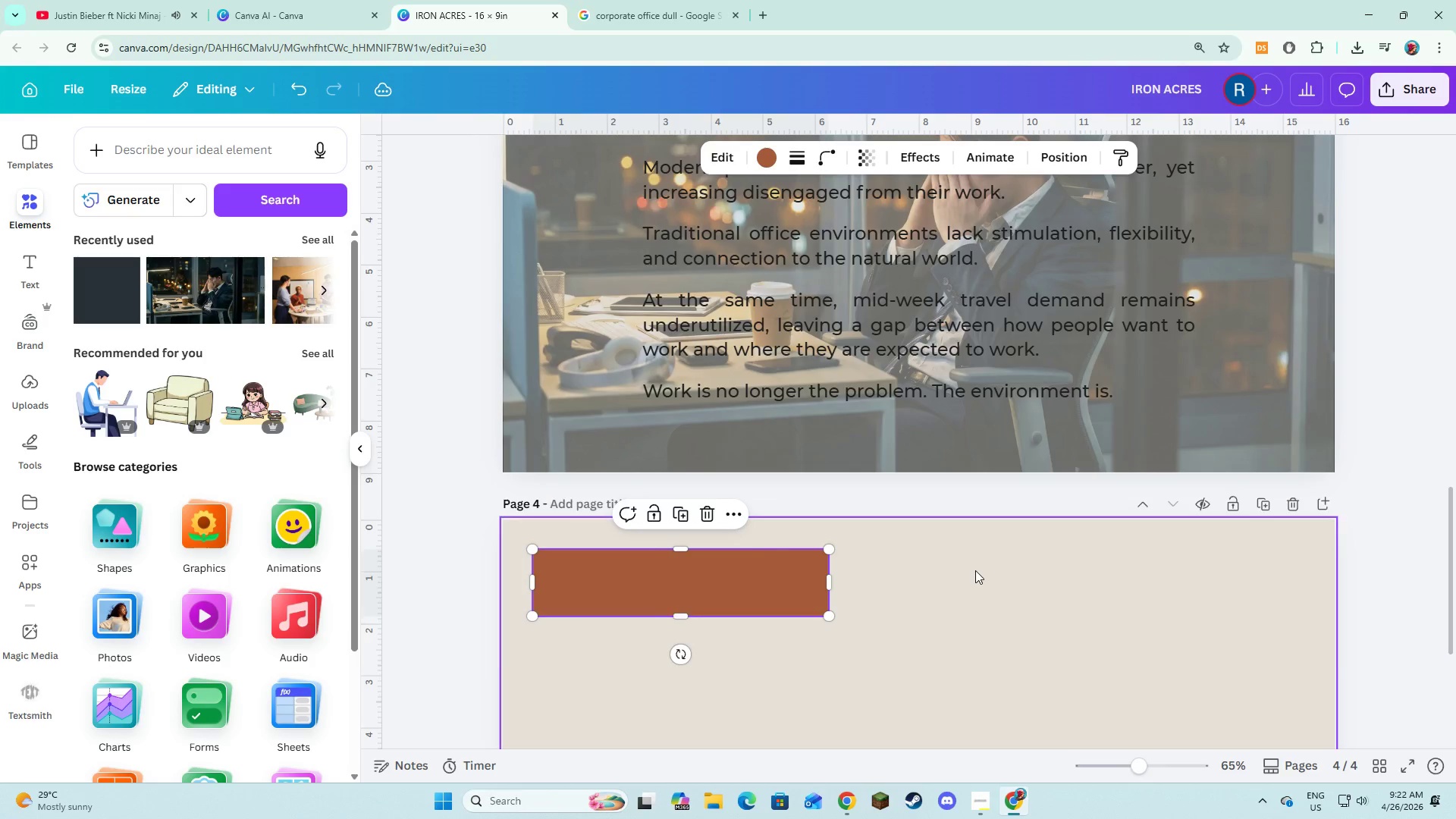 
scroll: coordinate [975, 573], scroll_direction: up, amount: 4.0
 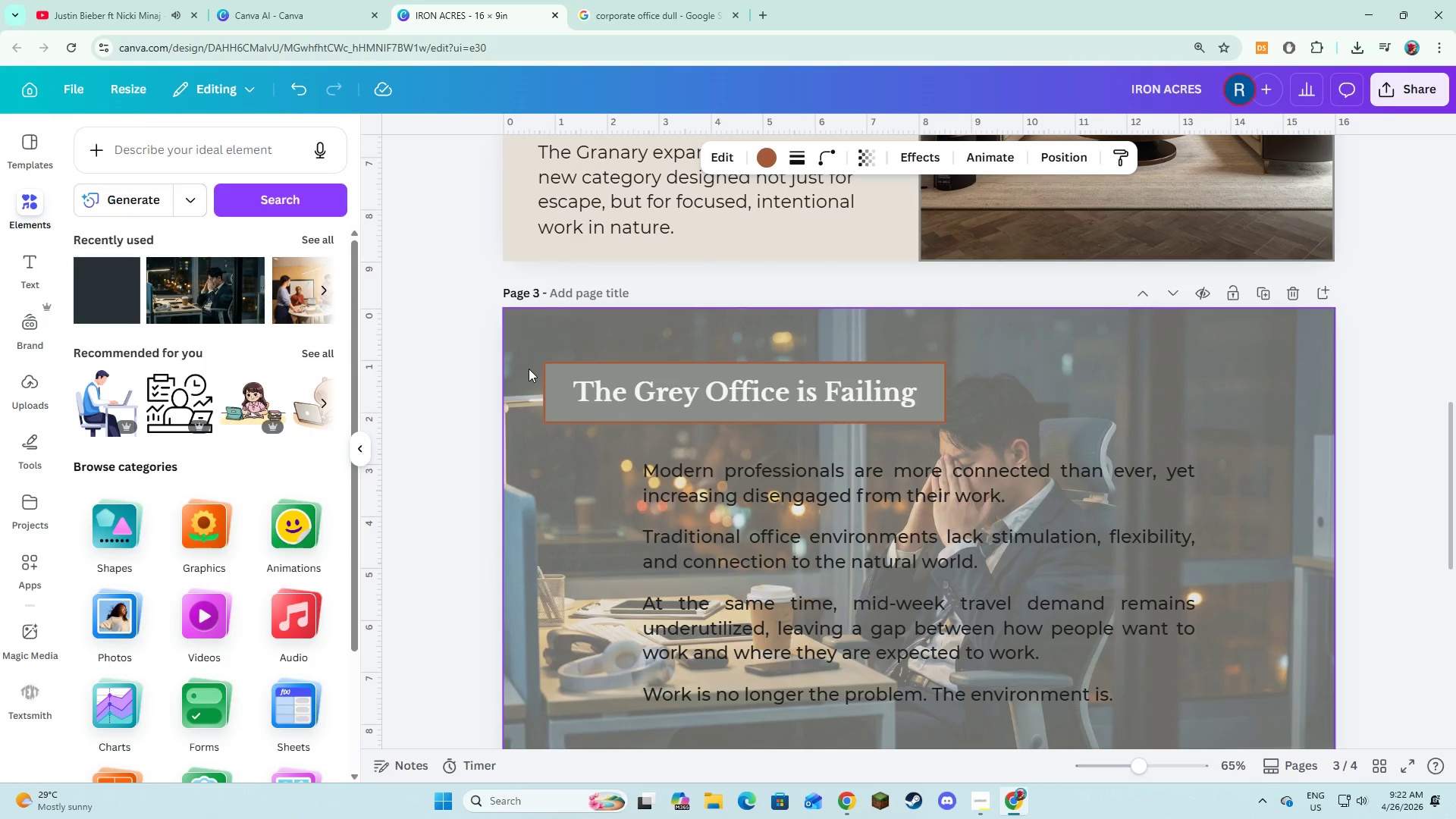 
left_click([551, 378])
 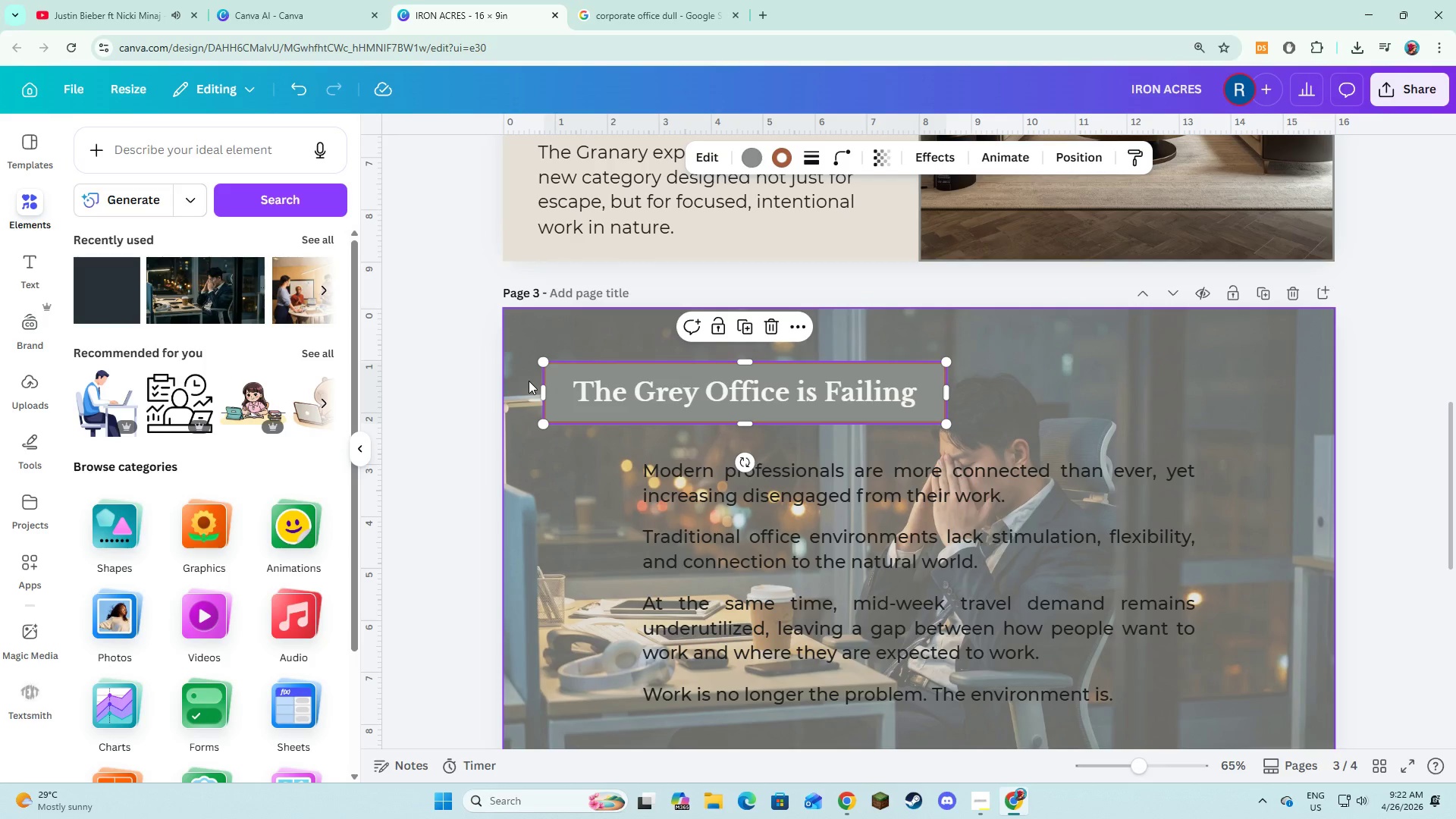 
wait(5.84)
 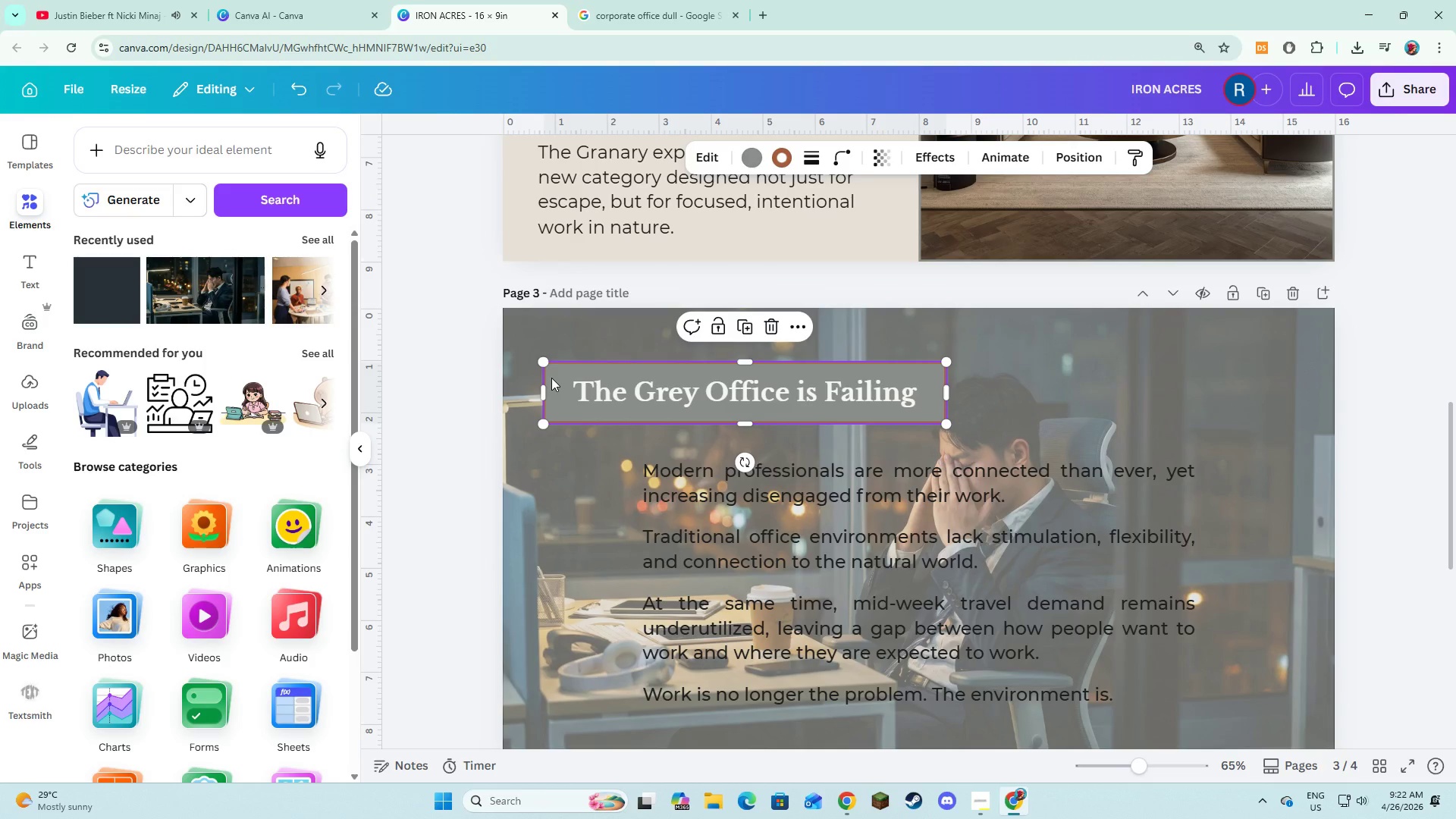 
left_click_drag(start_coordinate=[471, 364], to_coordinate=[598, 400])
 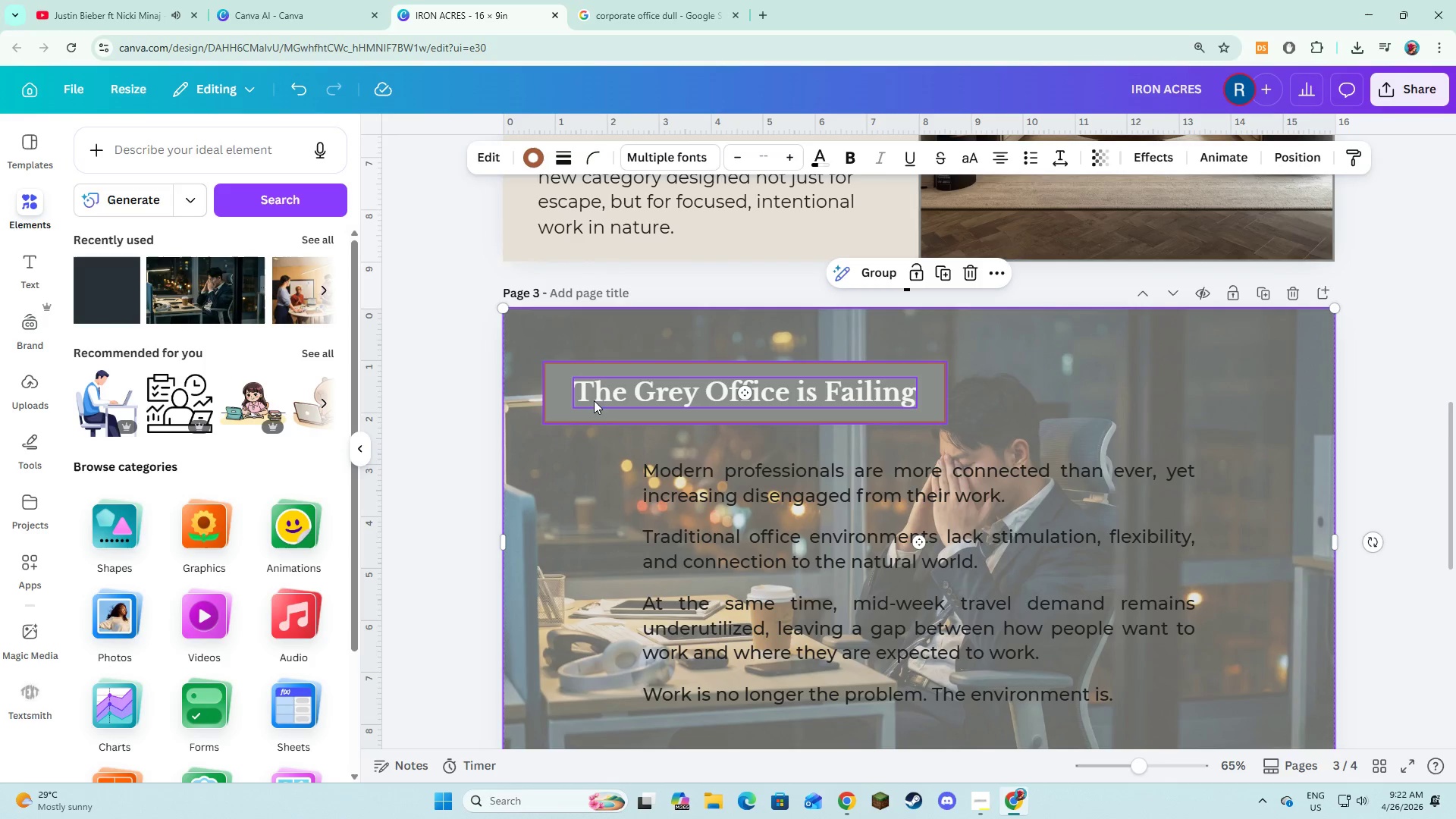 
hold_key(key=ShiftLeft, duration=2.81)
left_click([553, 405])
 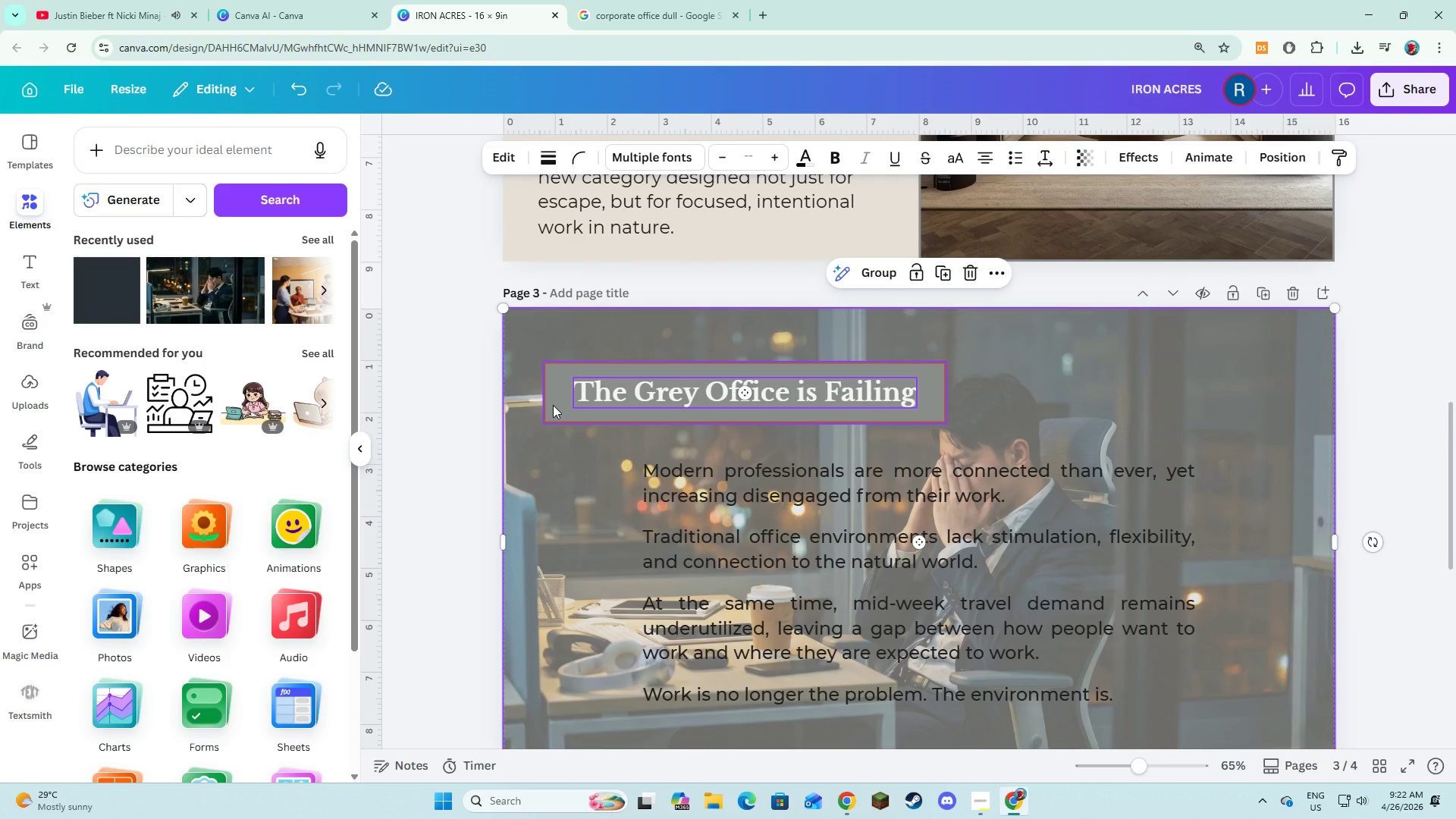 
left_click([553, 405])
 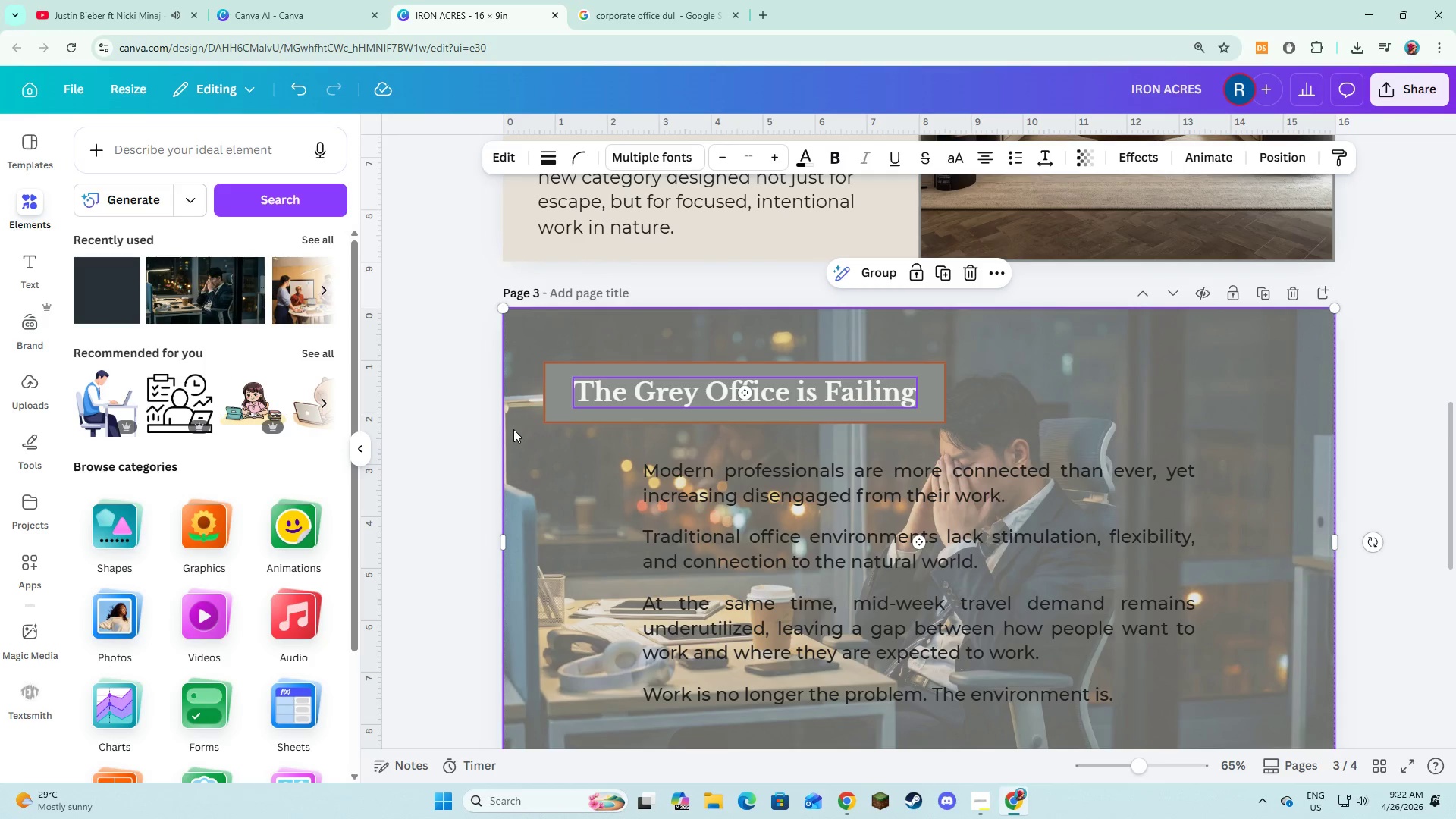 
left_click([516, 430])
 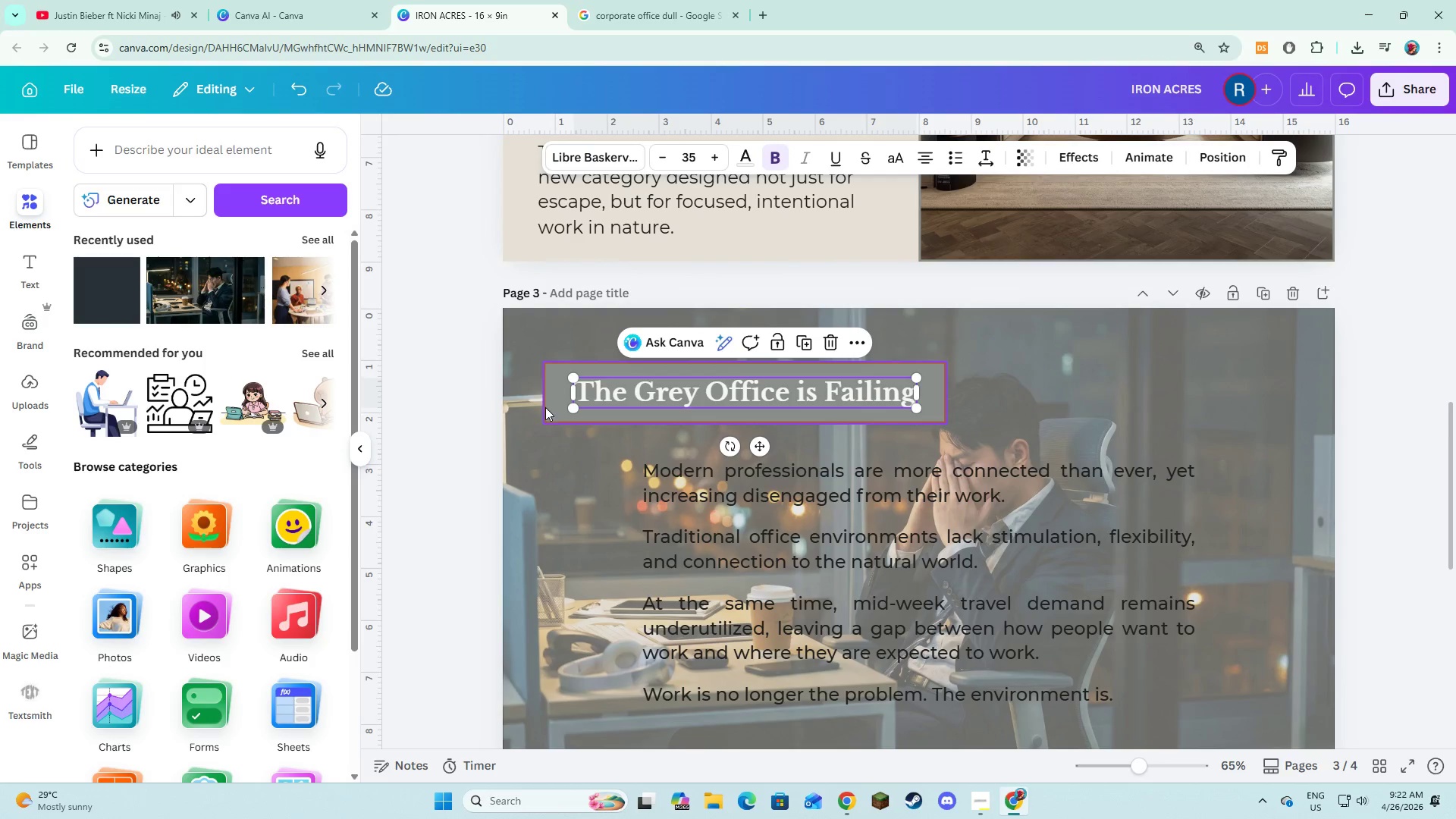 
left_click_drag(start_coordinate=[551, 407], to_coordinate=[551, 402])
 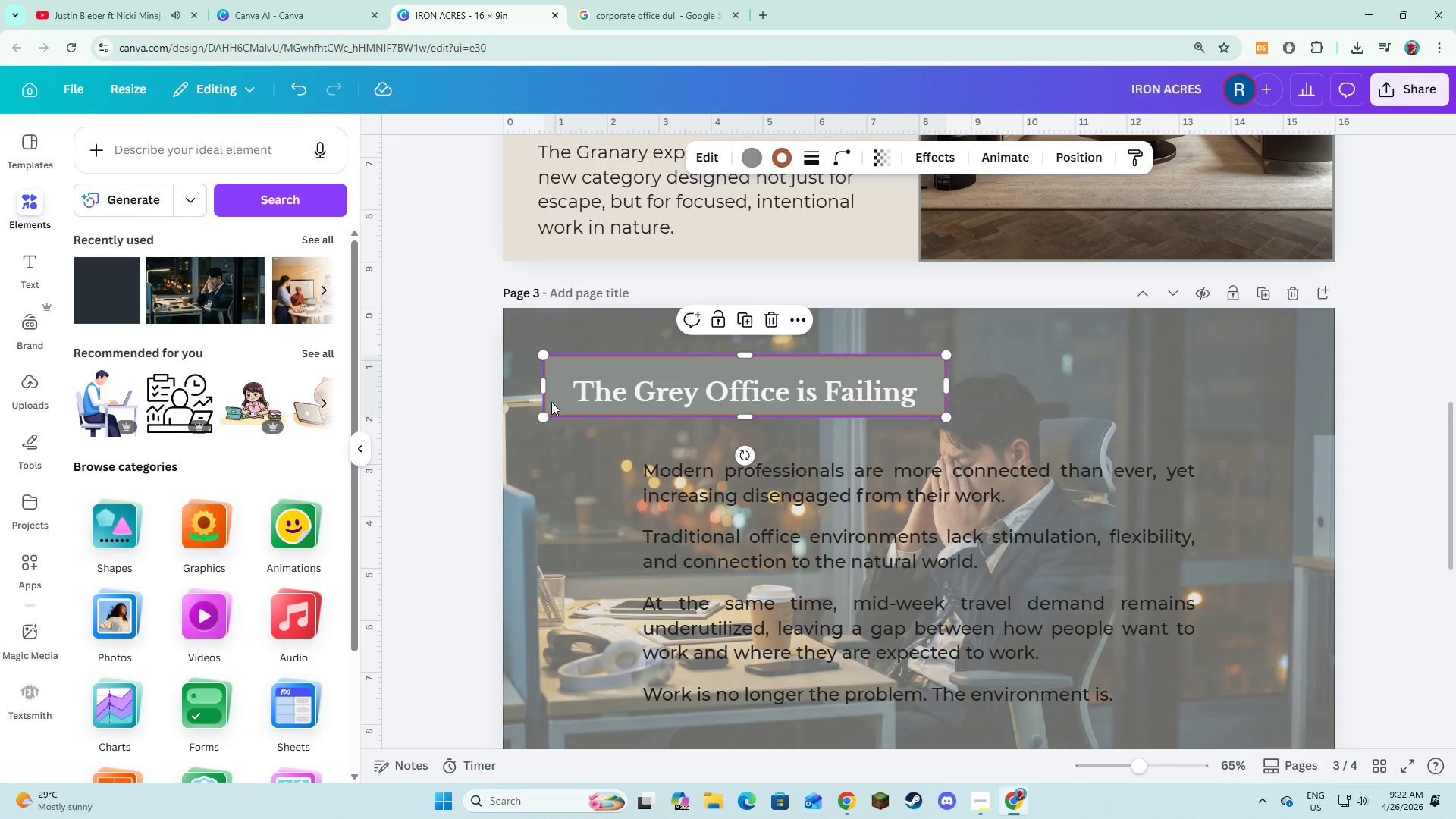 
key(Control+Z)
 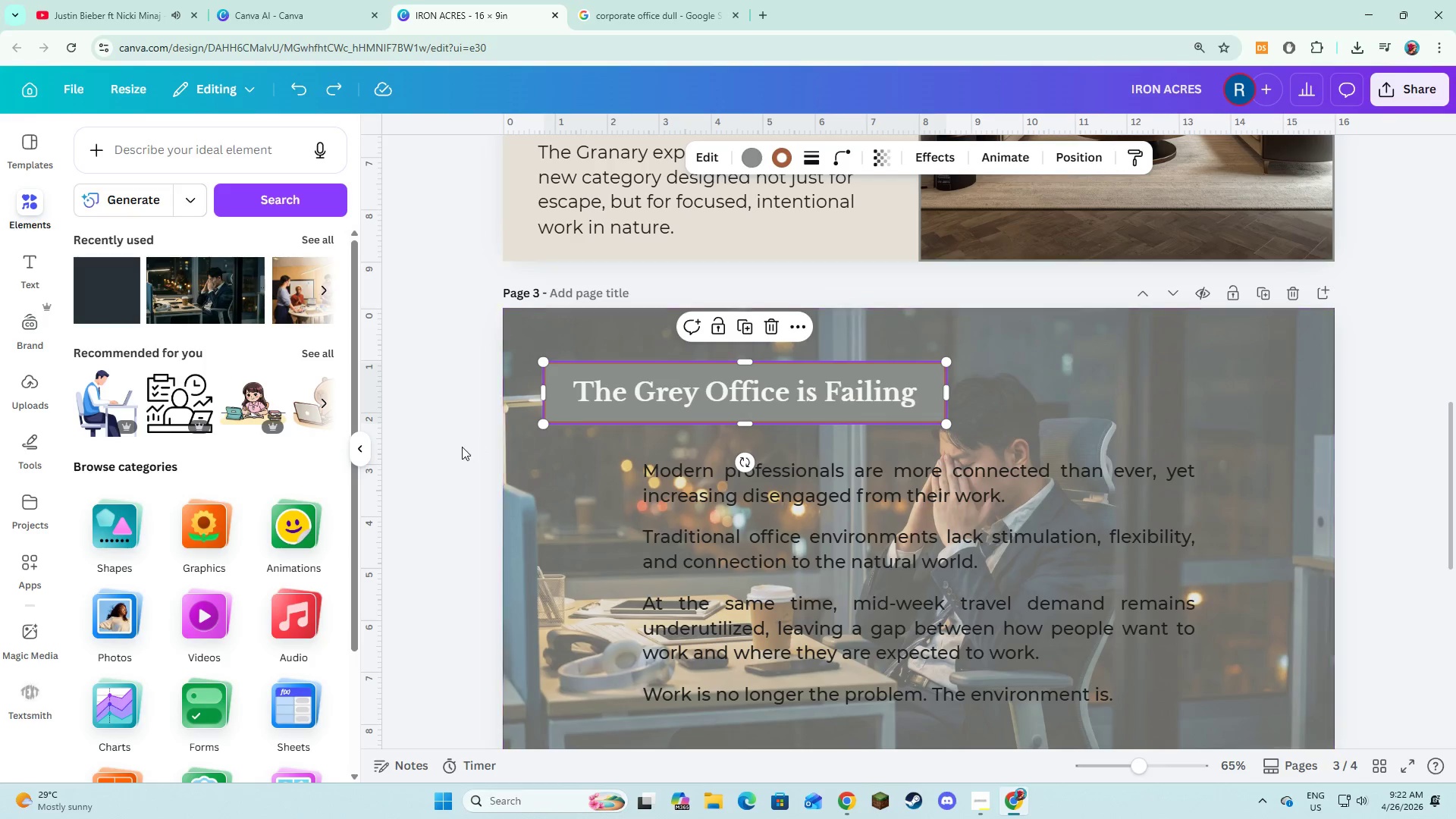 
left_click([462, 447])
 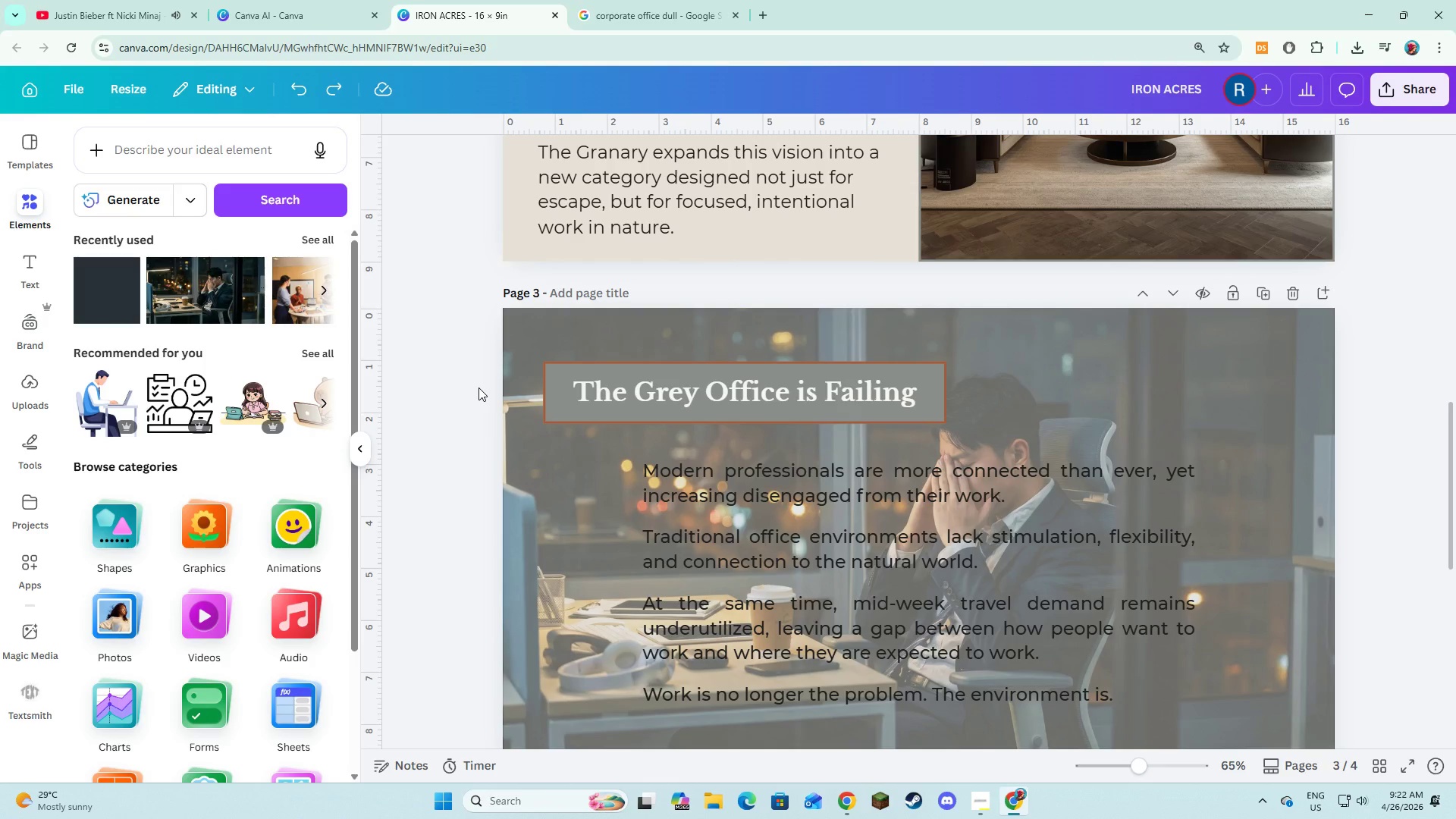 
key(Control+Z)
 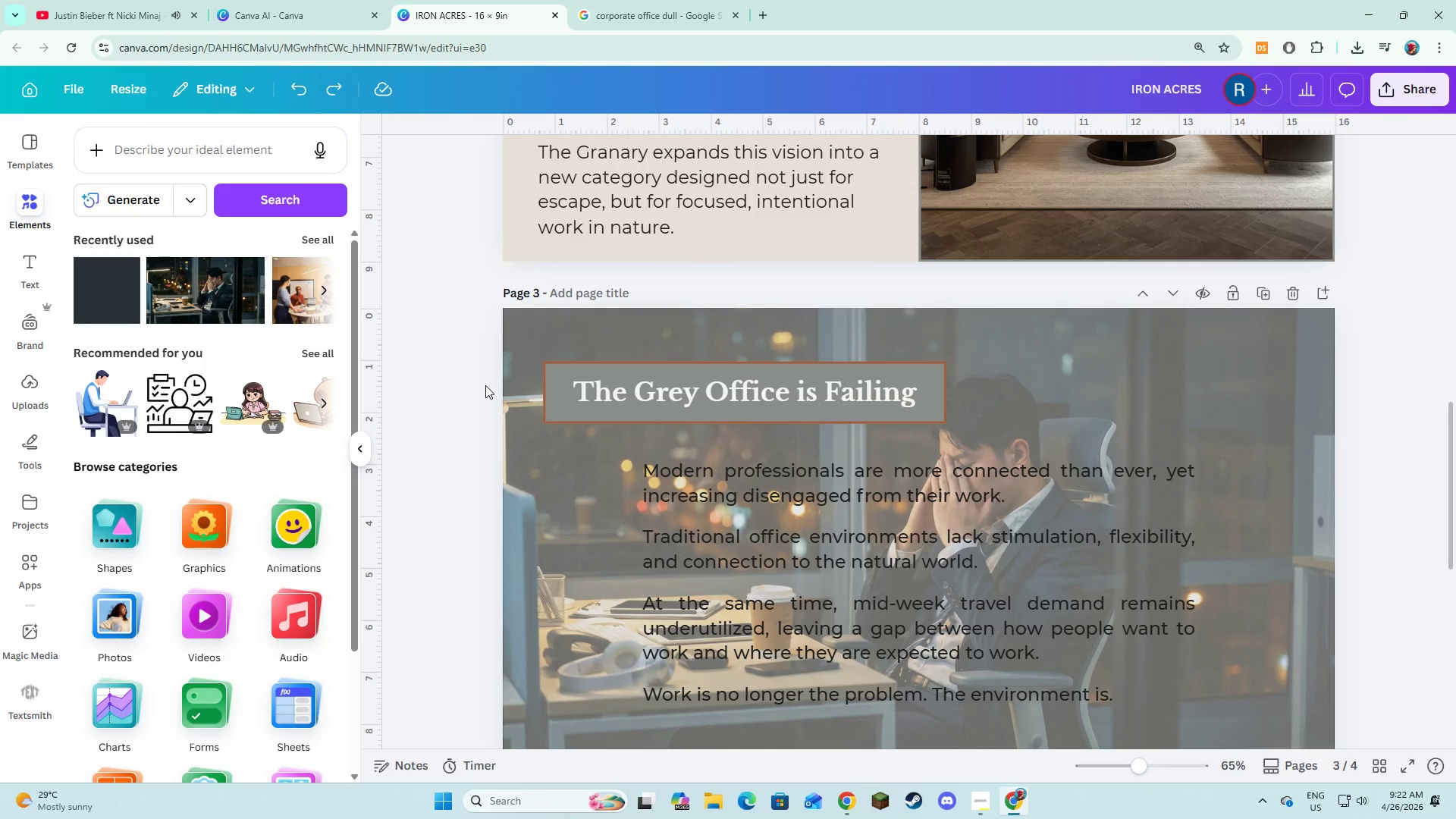 
left_click_drag(start_coordinate=[485, 385], to_coordinate=[595, 424])
 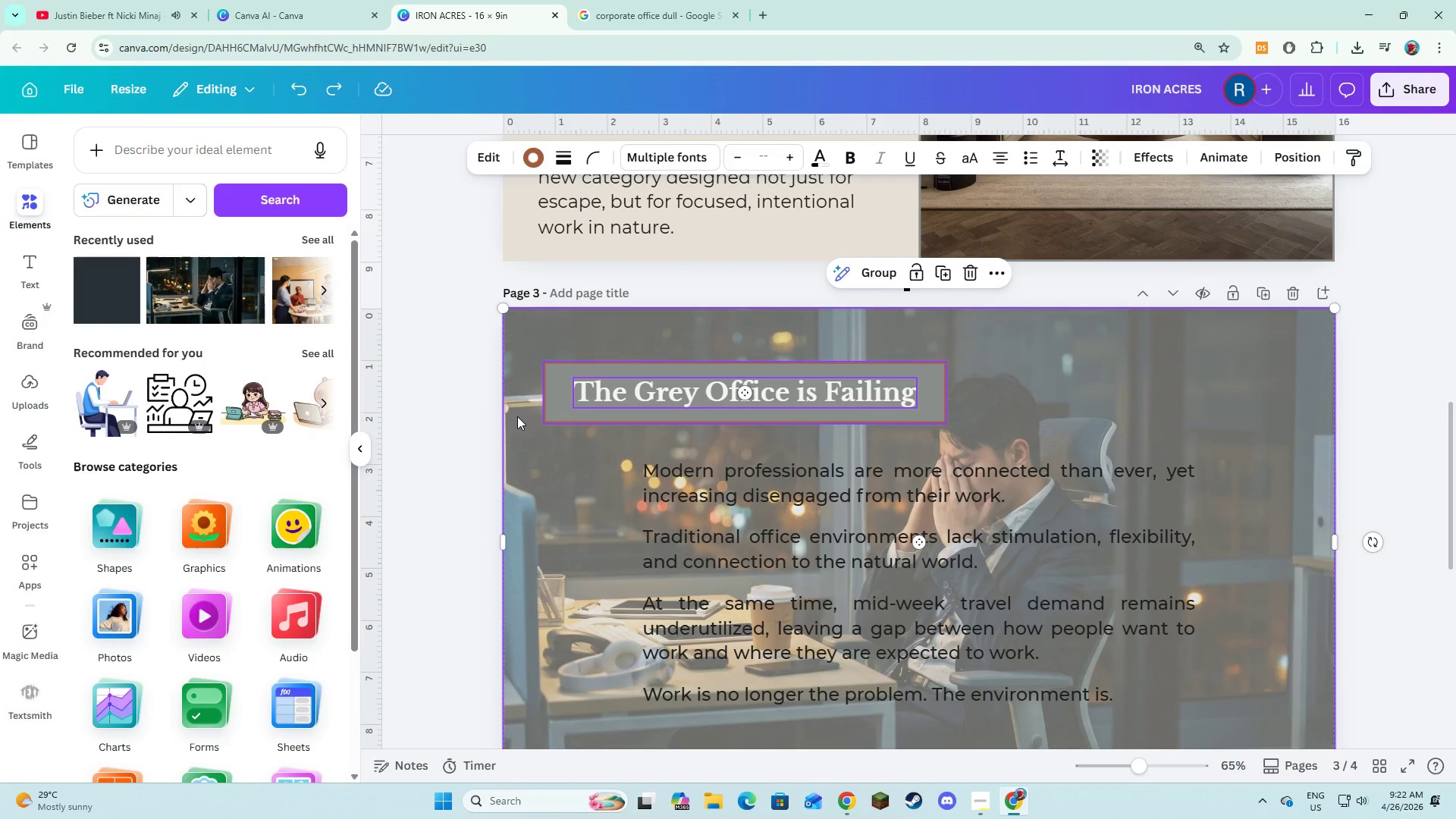 
hold_key(key=ShiftLeft, duration=1.67)
left_click([520, 428])
 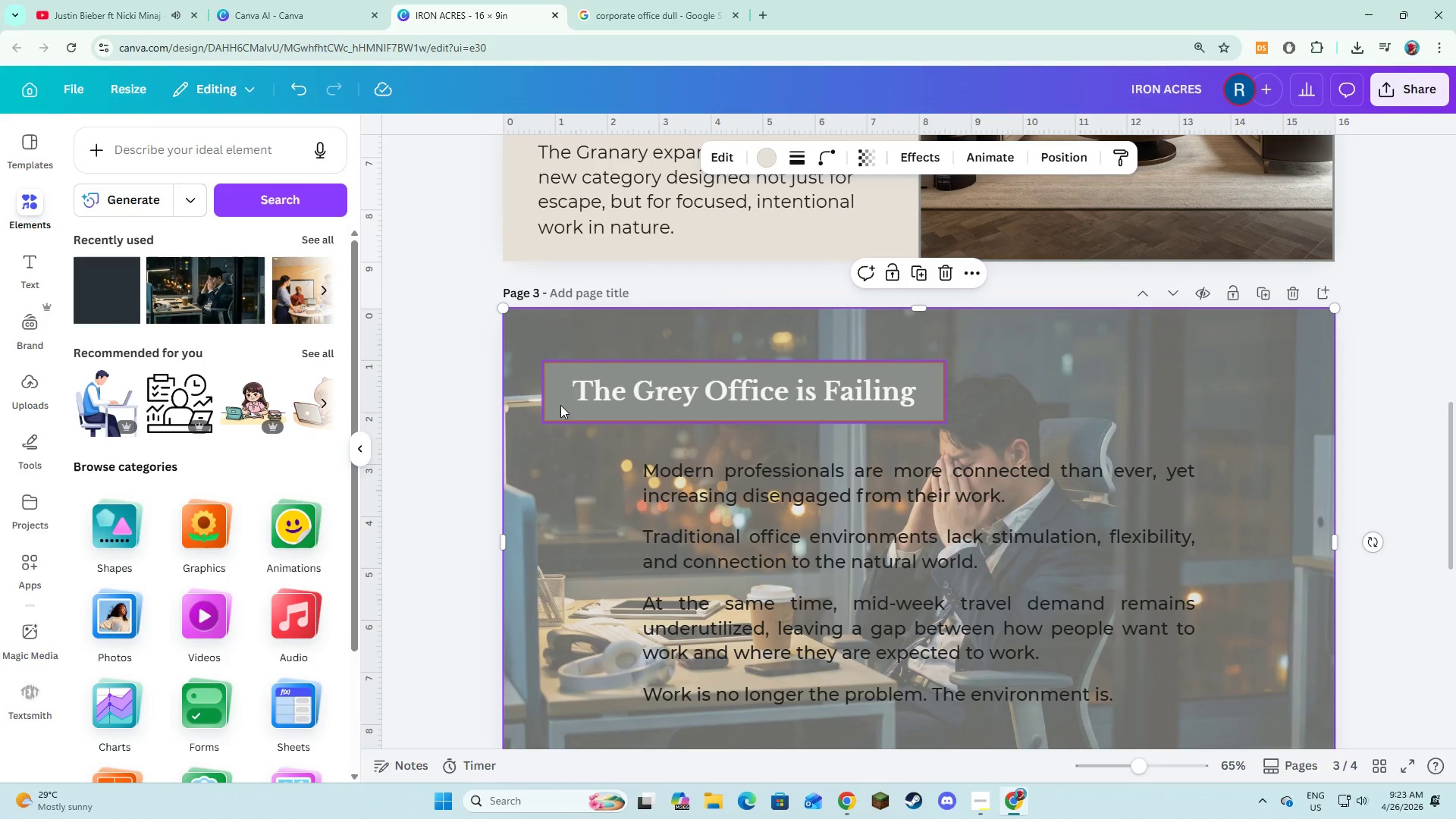 
wait(31.88)
 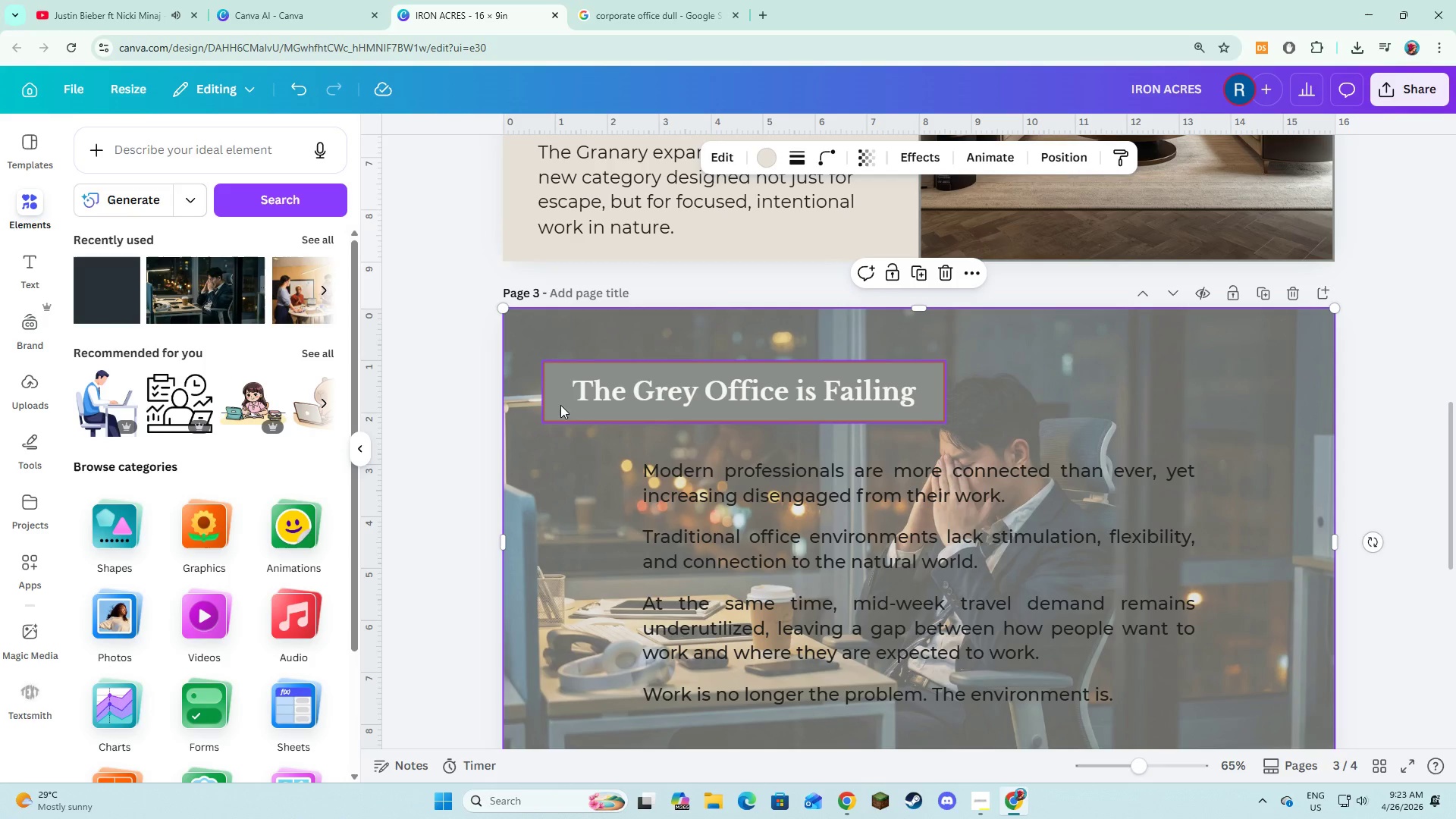 
left_click([449, 435])
 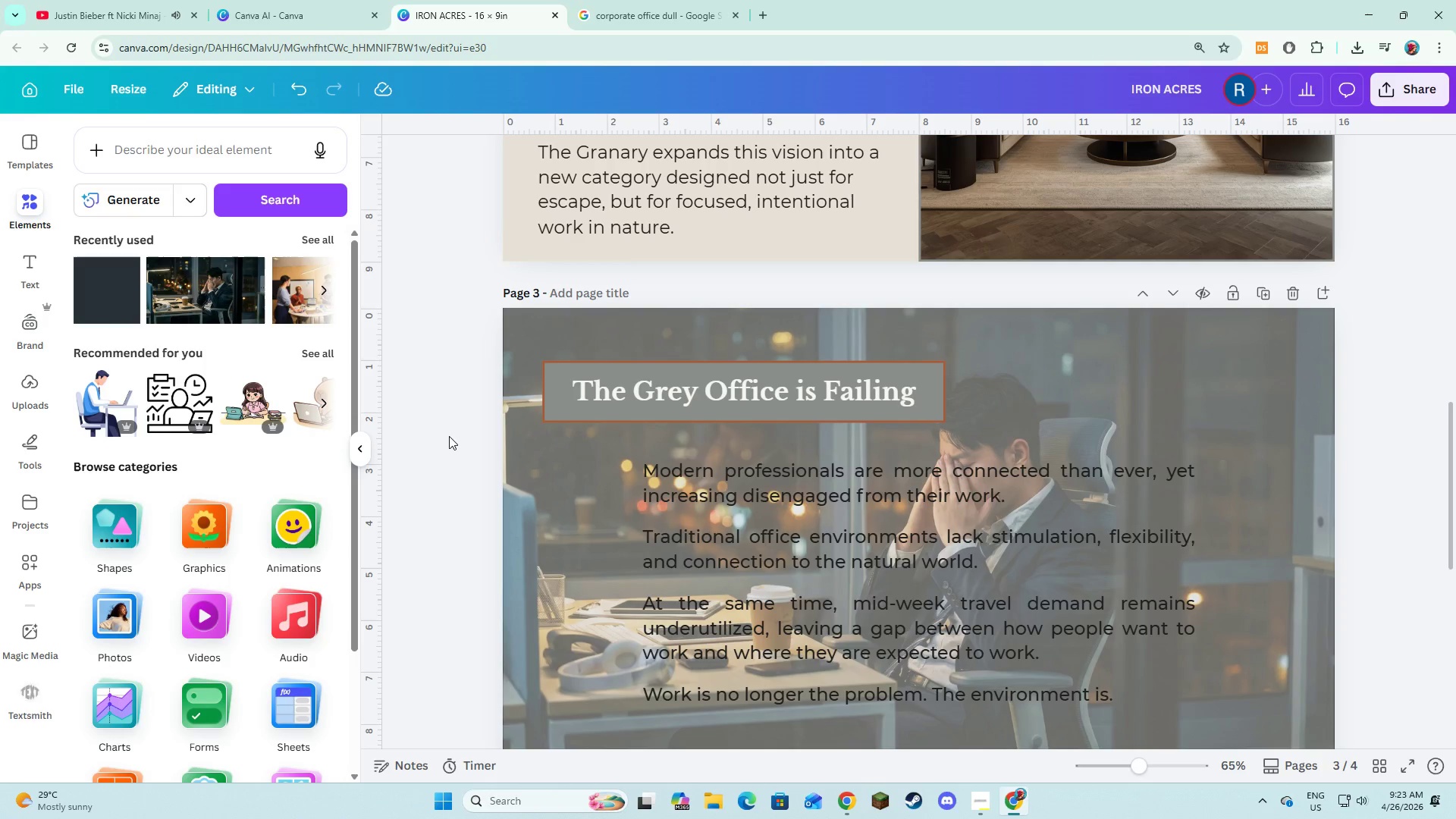 
wait(11.17)
 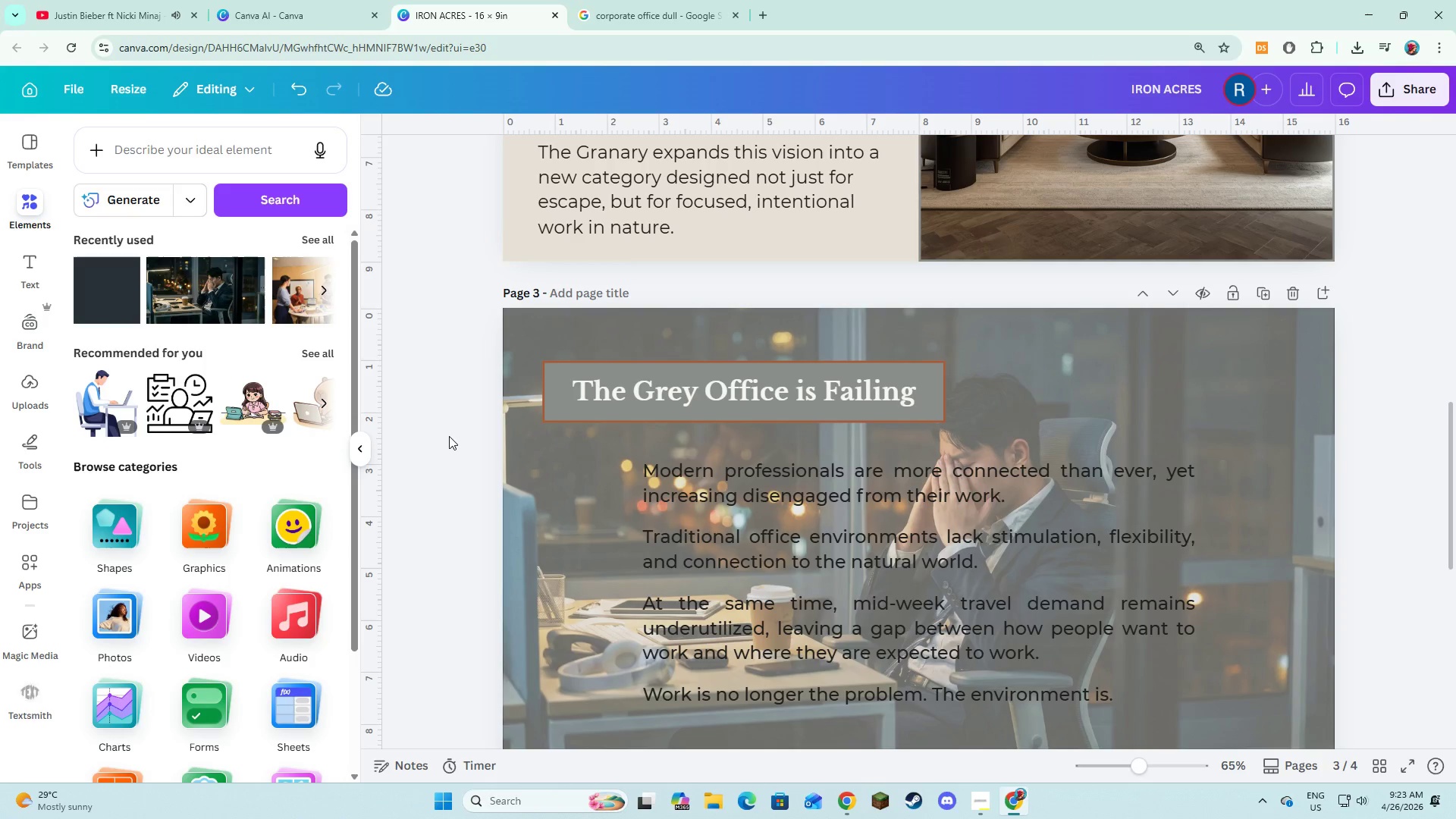 
scroll: coordinate [469, 448], scroll_direction: down, amount: 3.0
 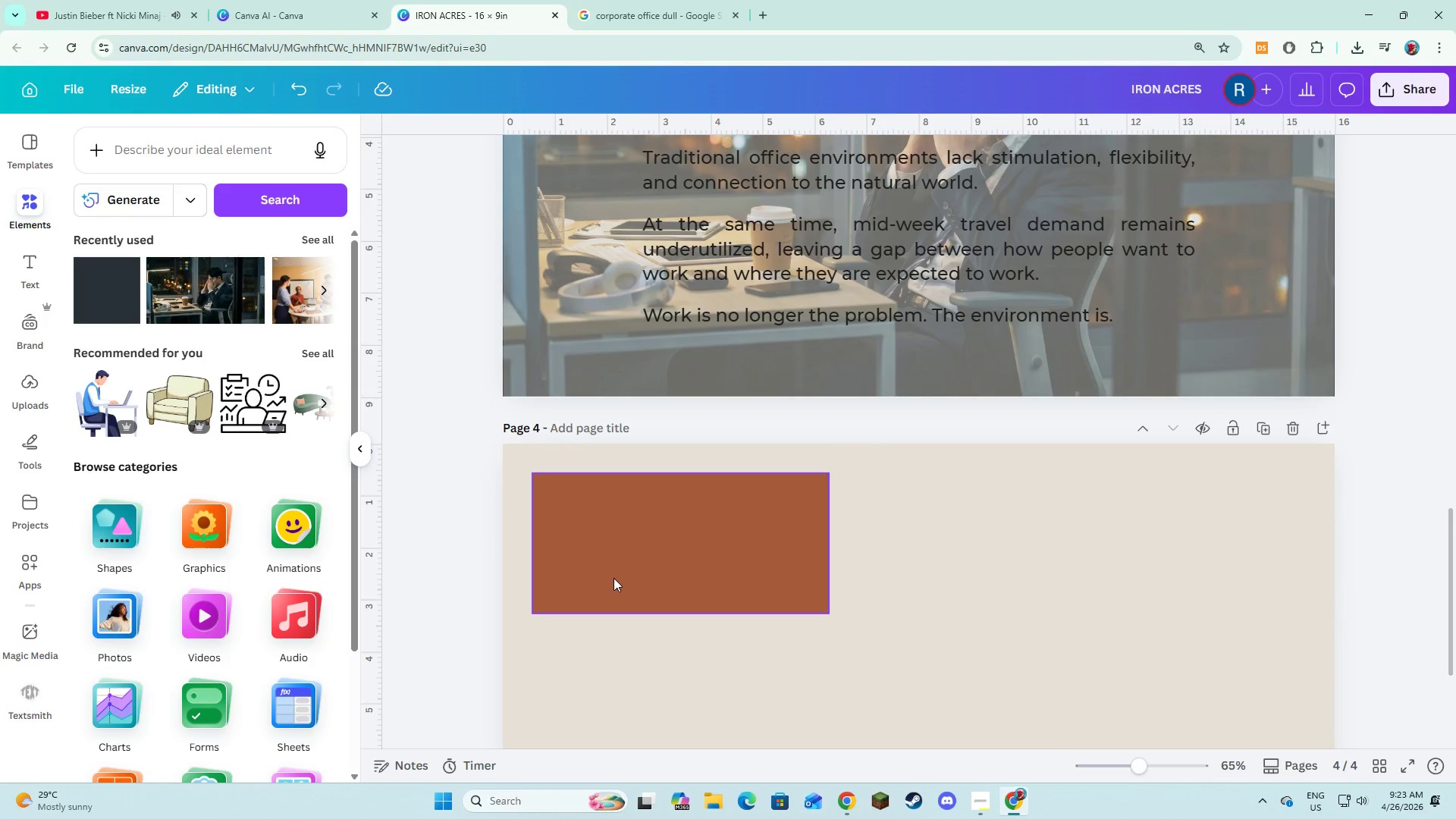 
left_click_drag(start_coordinate=[651, 563], to_coordinate=[654, 587])
 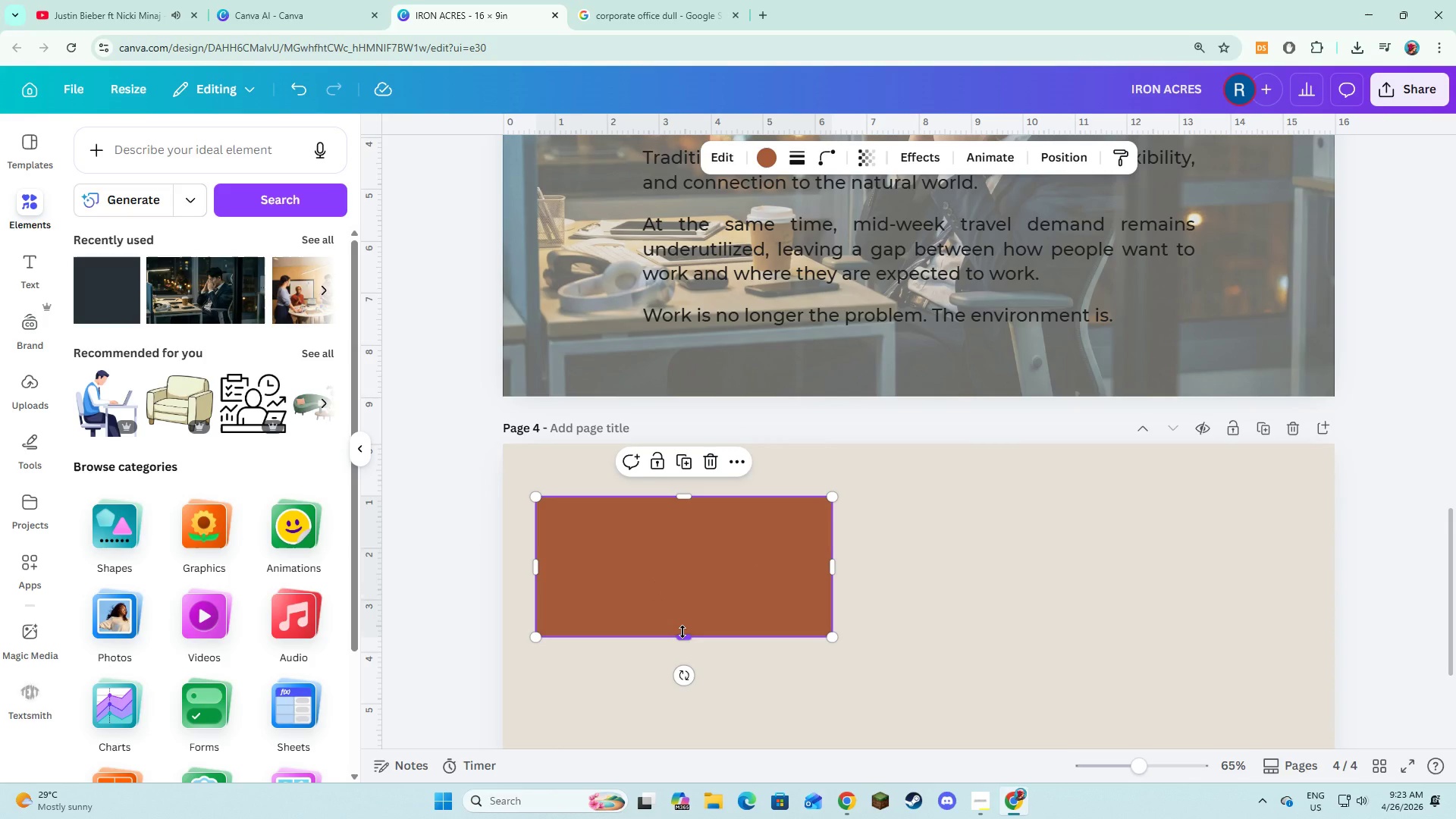 
left_click_drag(start_coordinate=[682, 632], to_coordinate=[688, 546])
 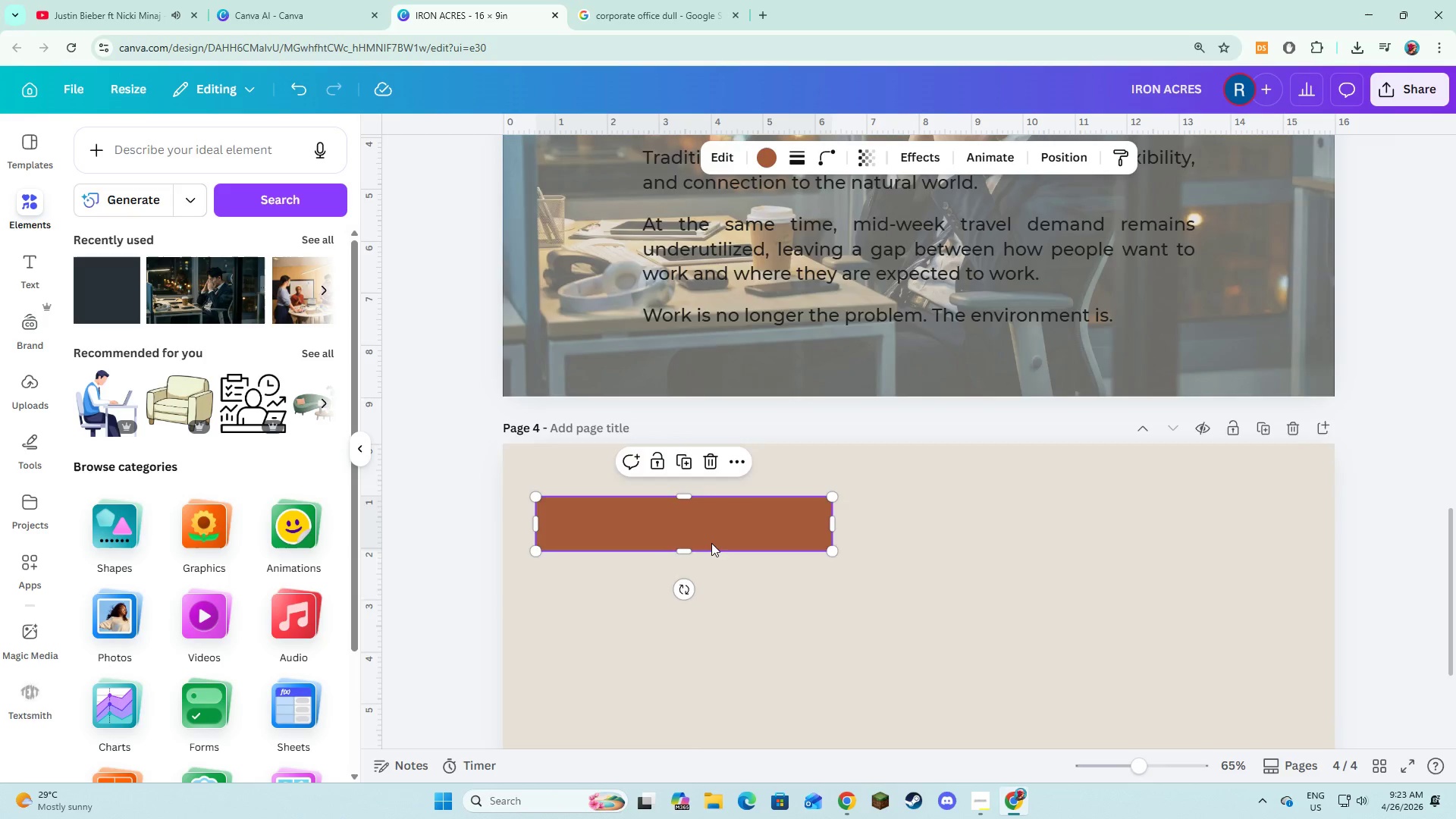 
scroll: coordinate [711, 543], scroll_direction: up, amount: 2.0
 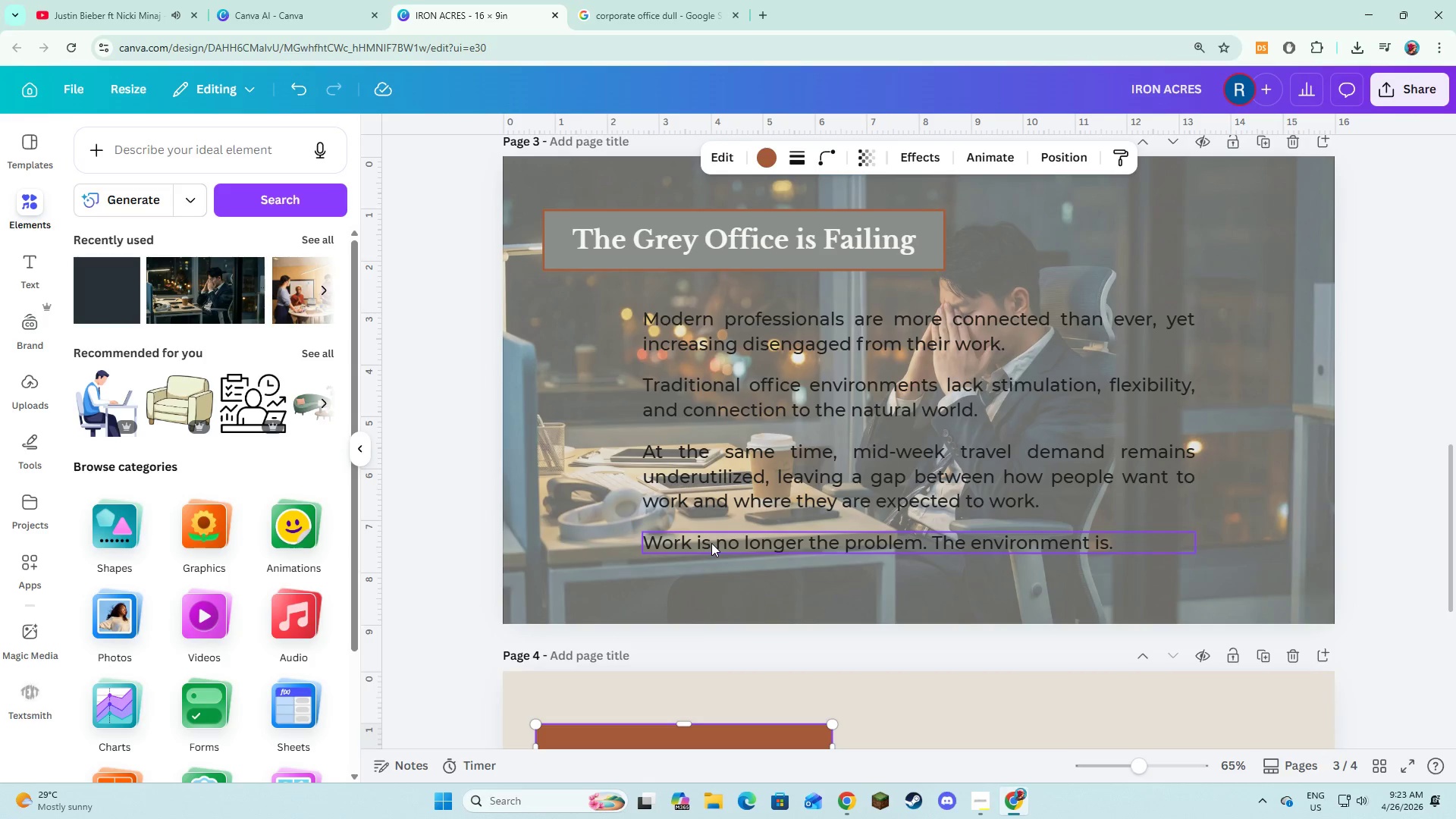 
scroll: coordinate [711, 543], scroll_direction: down, amount: 2.0
 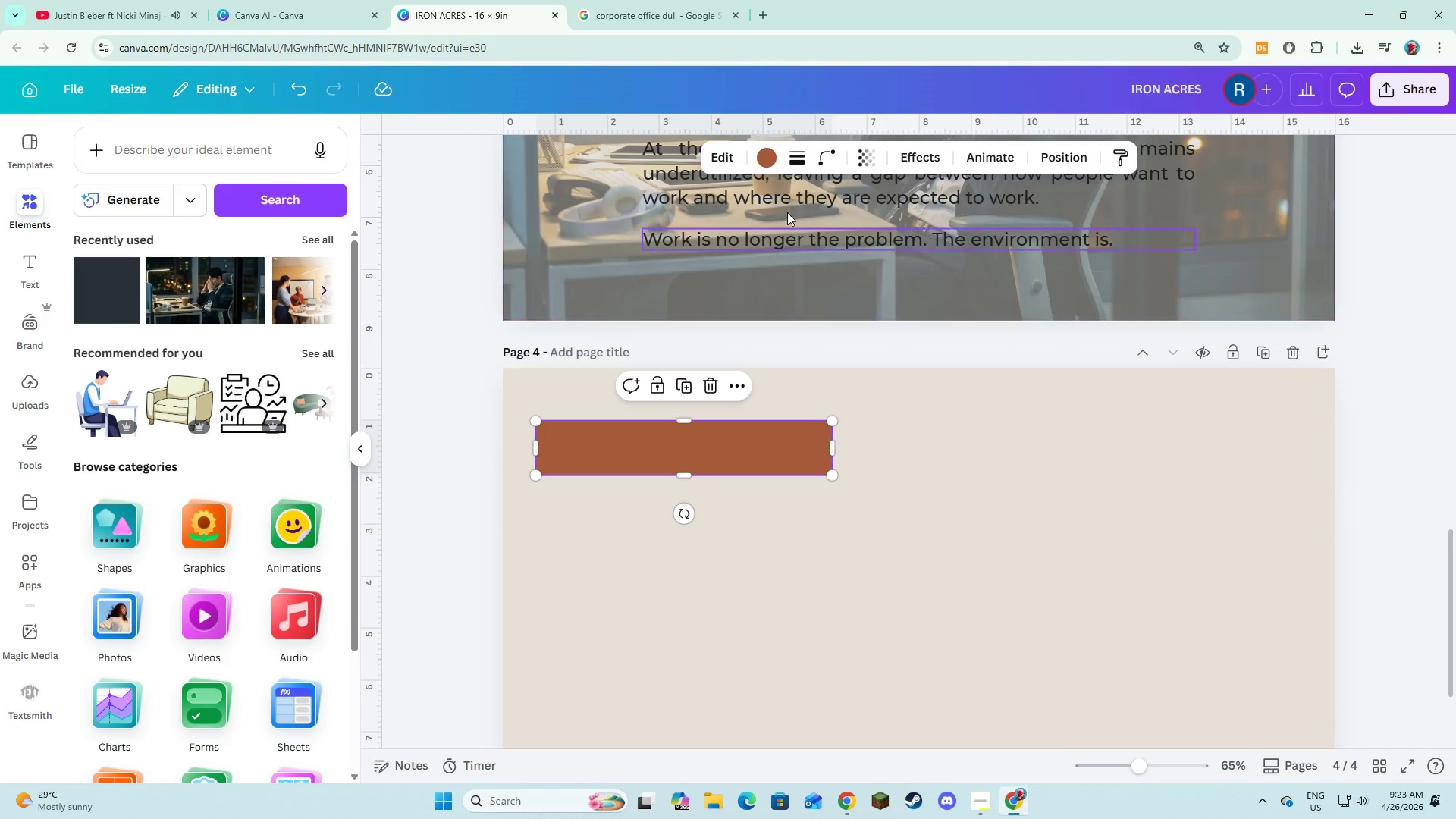 
left_click([799, 152])
 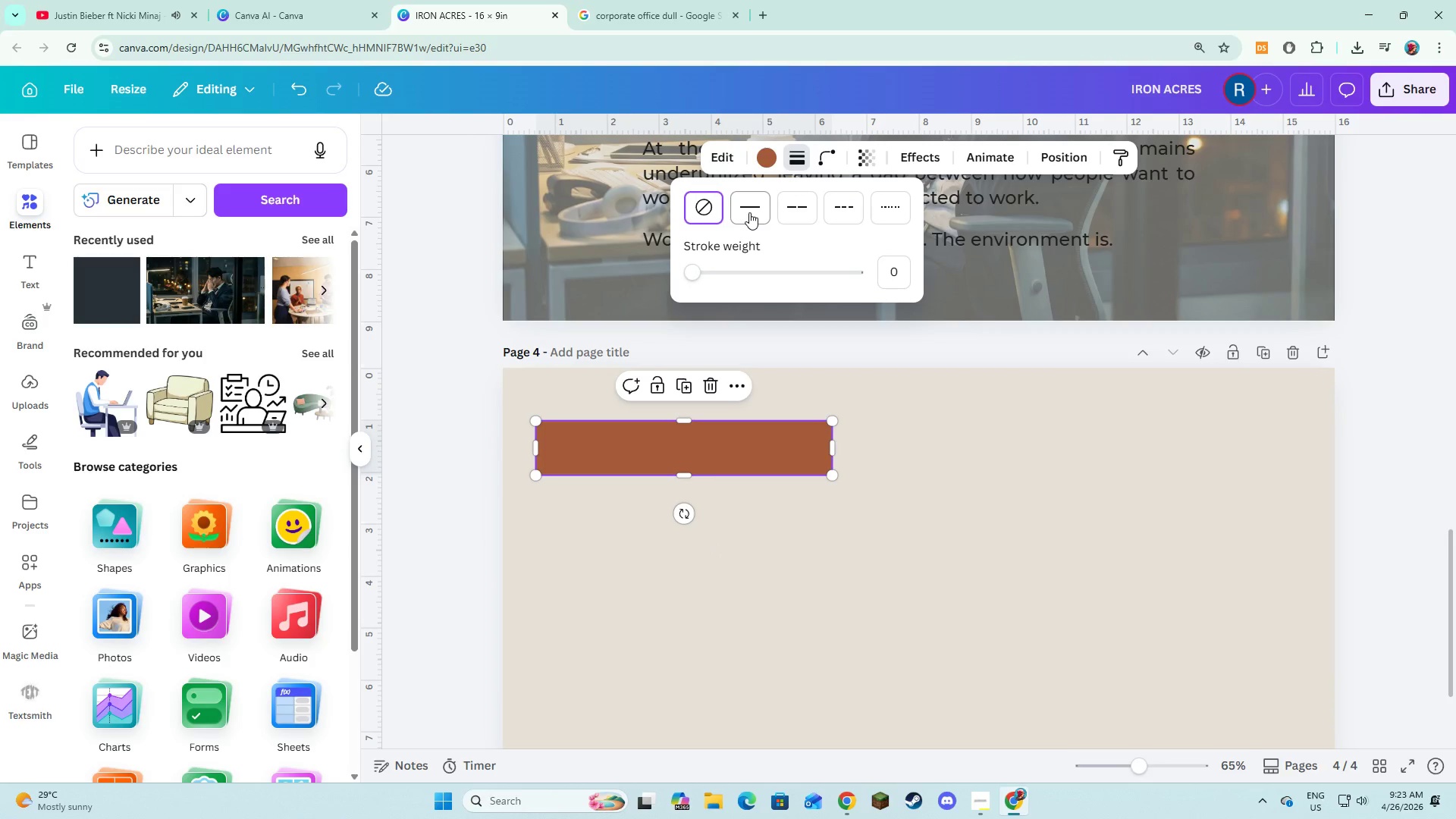 
left_click([749, 212])
 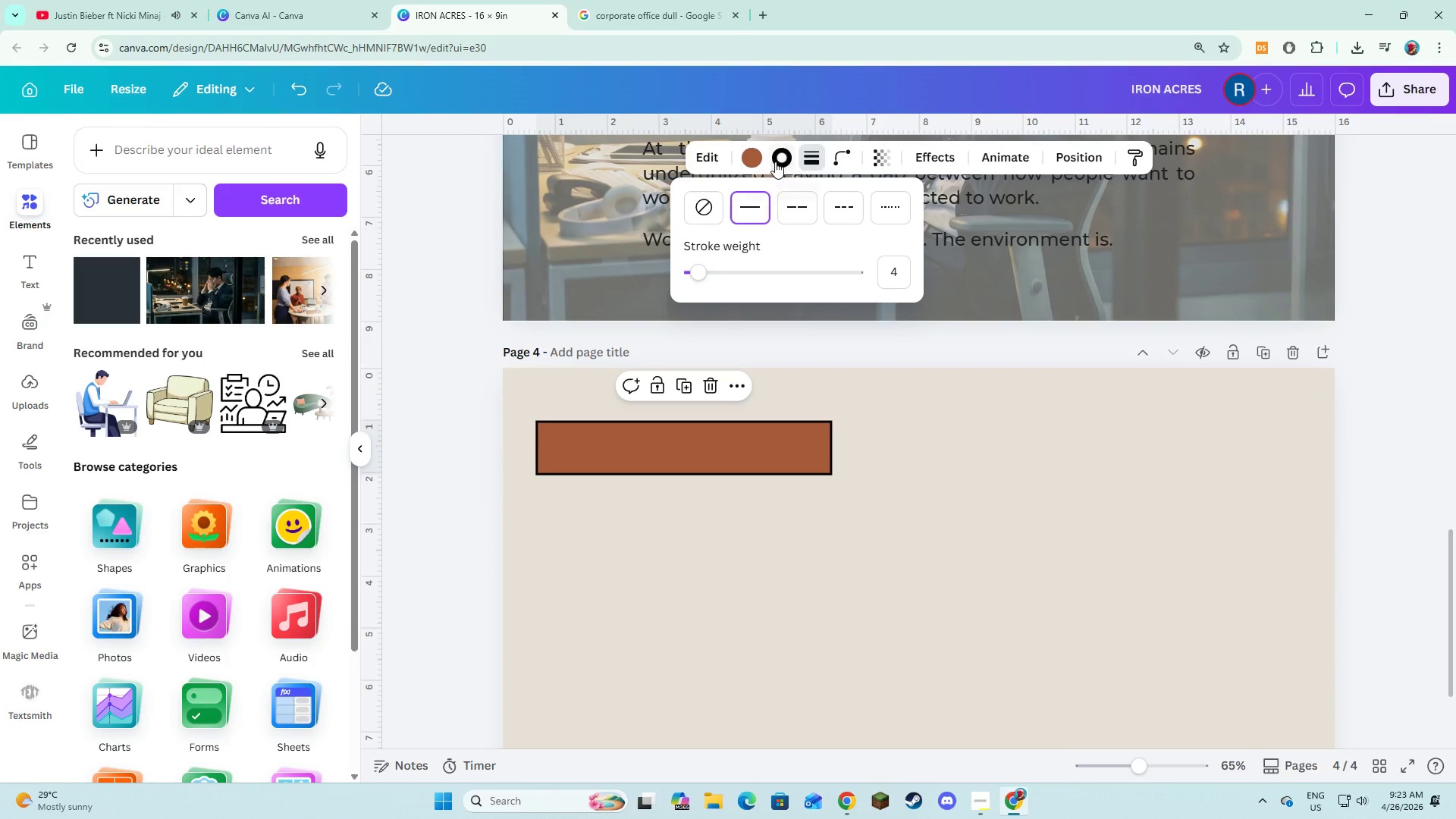 
left_click([775, 162])
 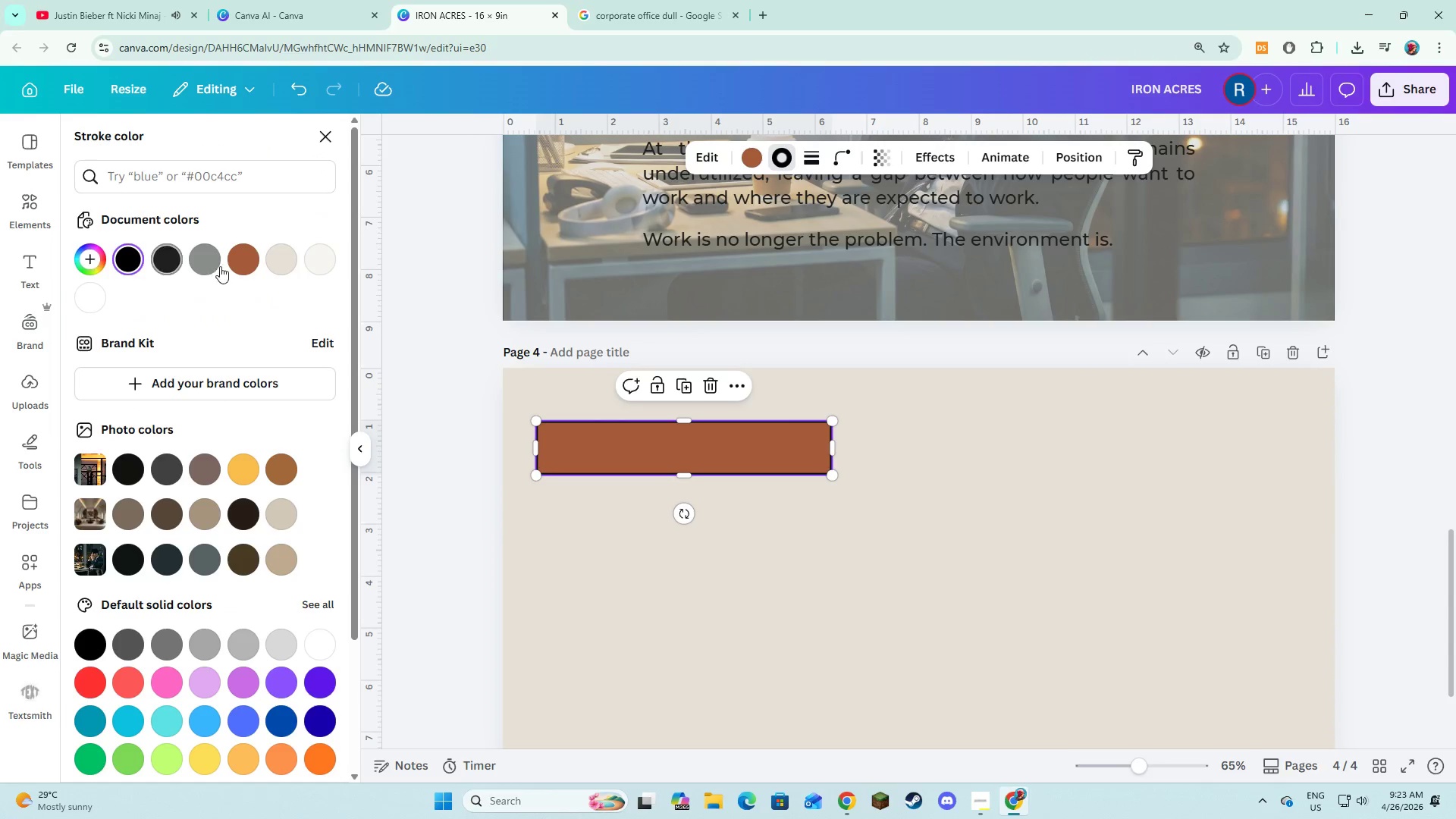 
left_click([227, 265])
 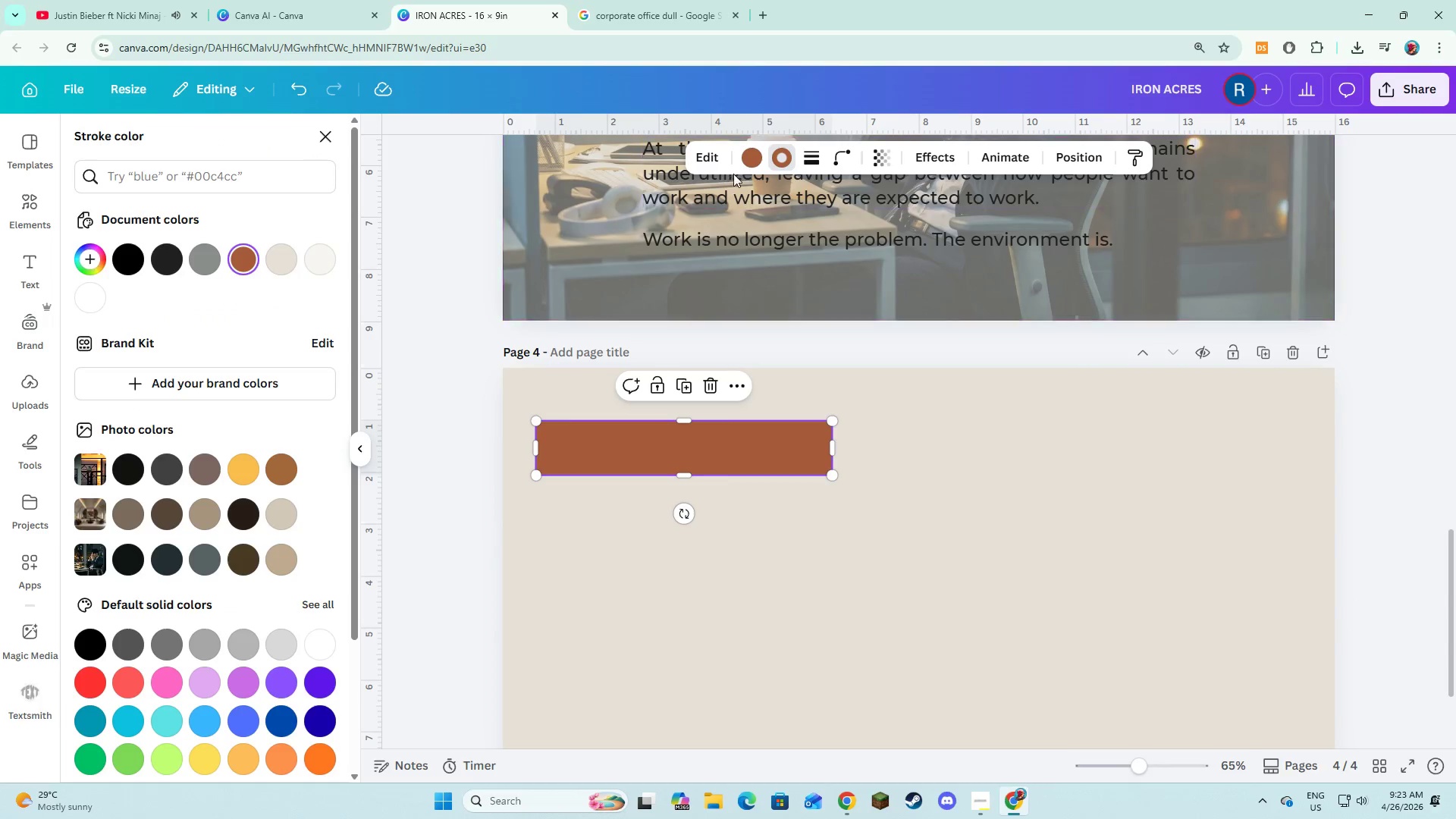 
left_click([758, 157])
 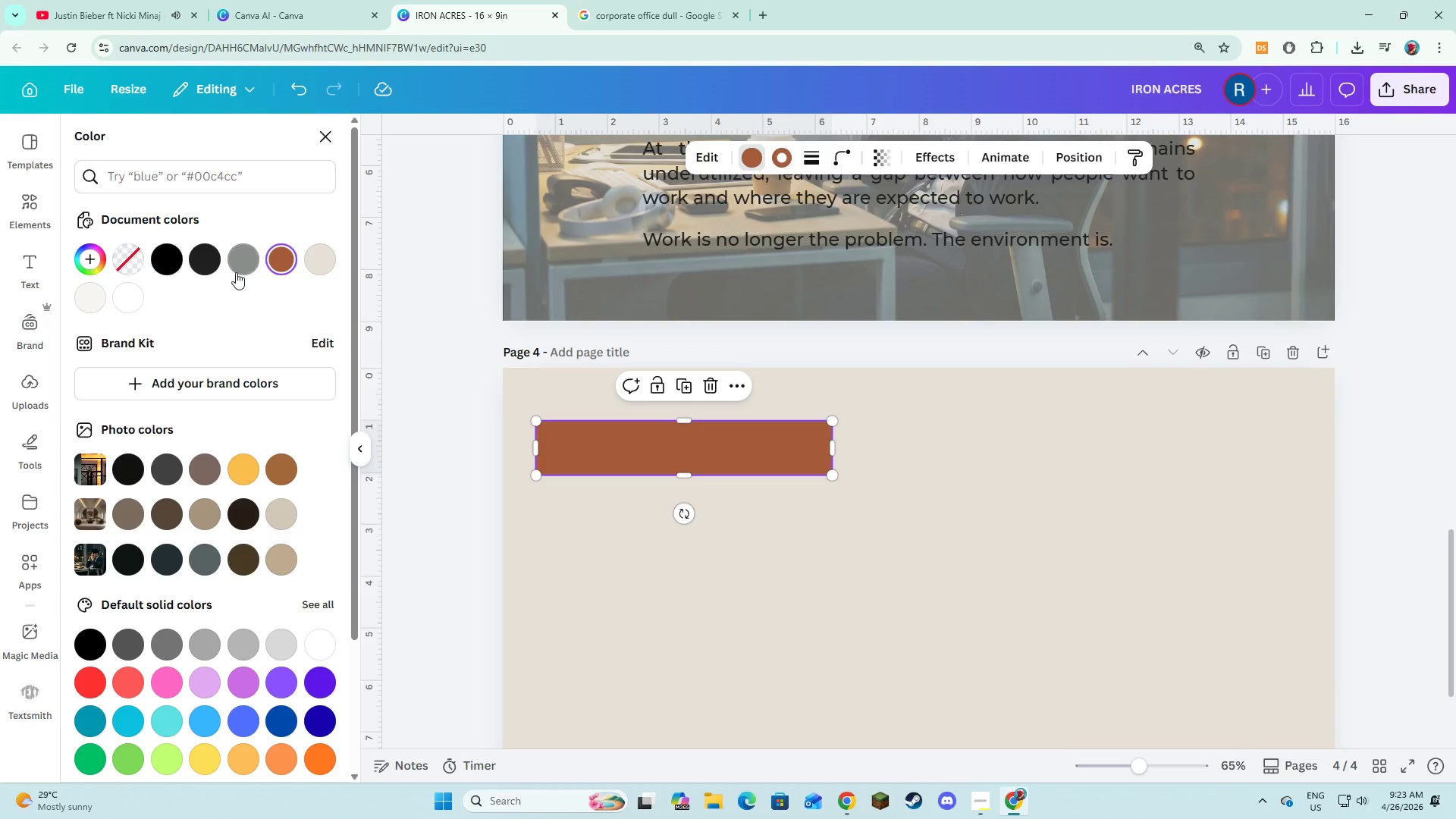 
left_click([239, 259])
 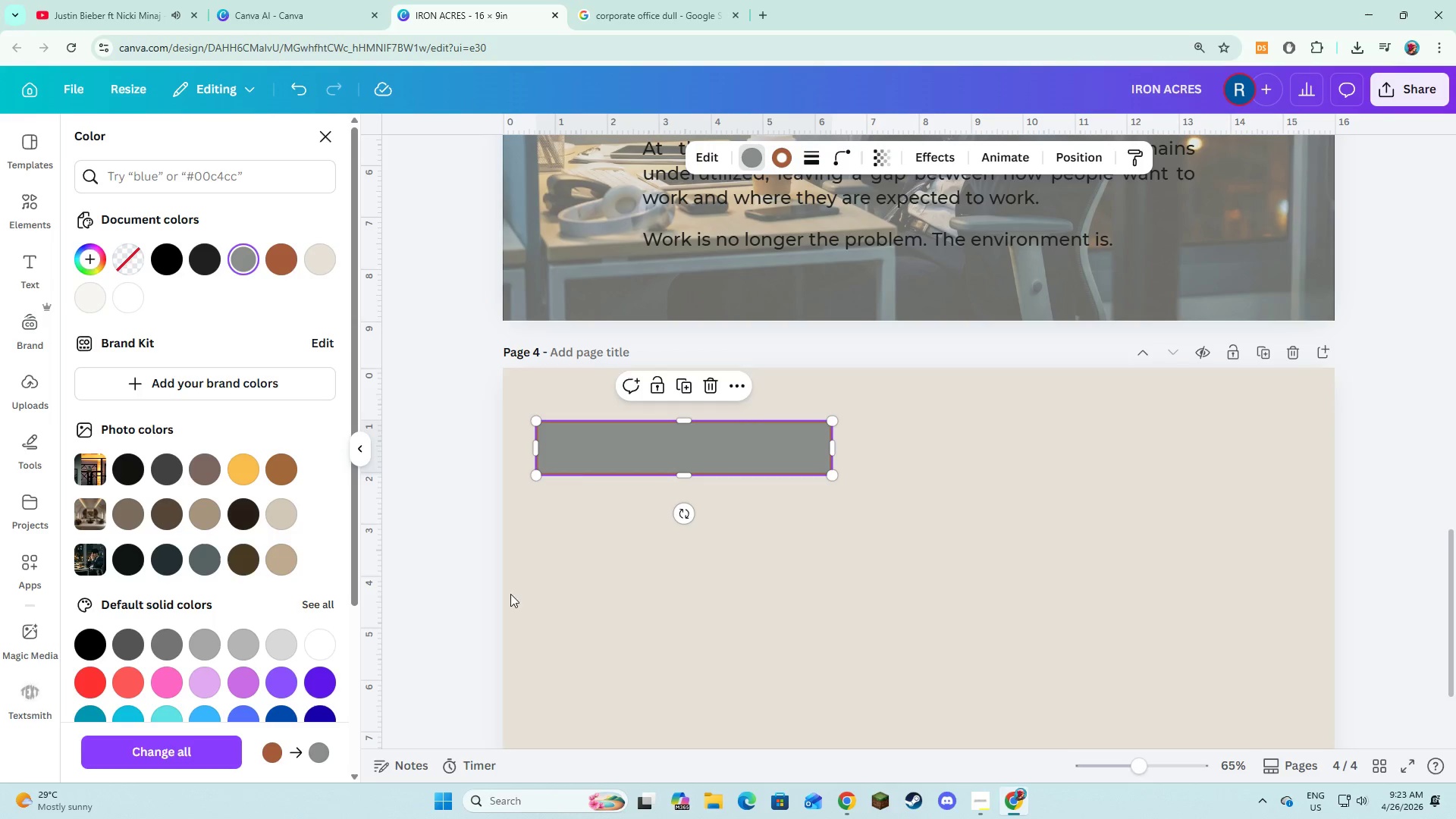 
left_click([519, 606])
 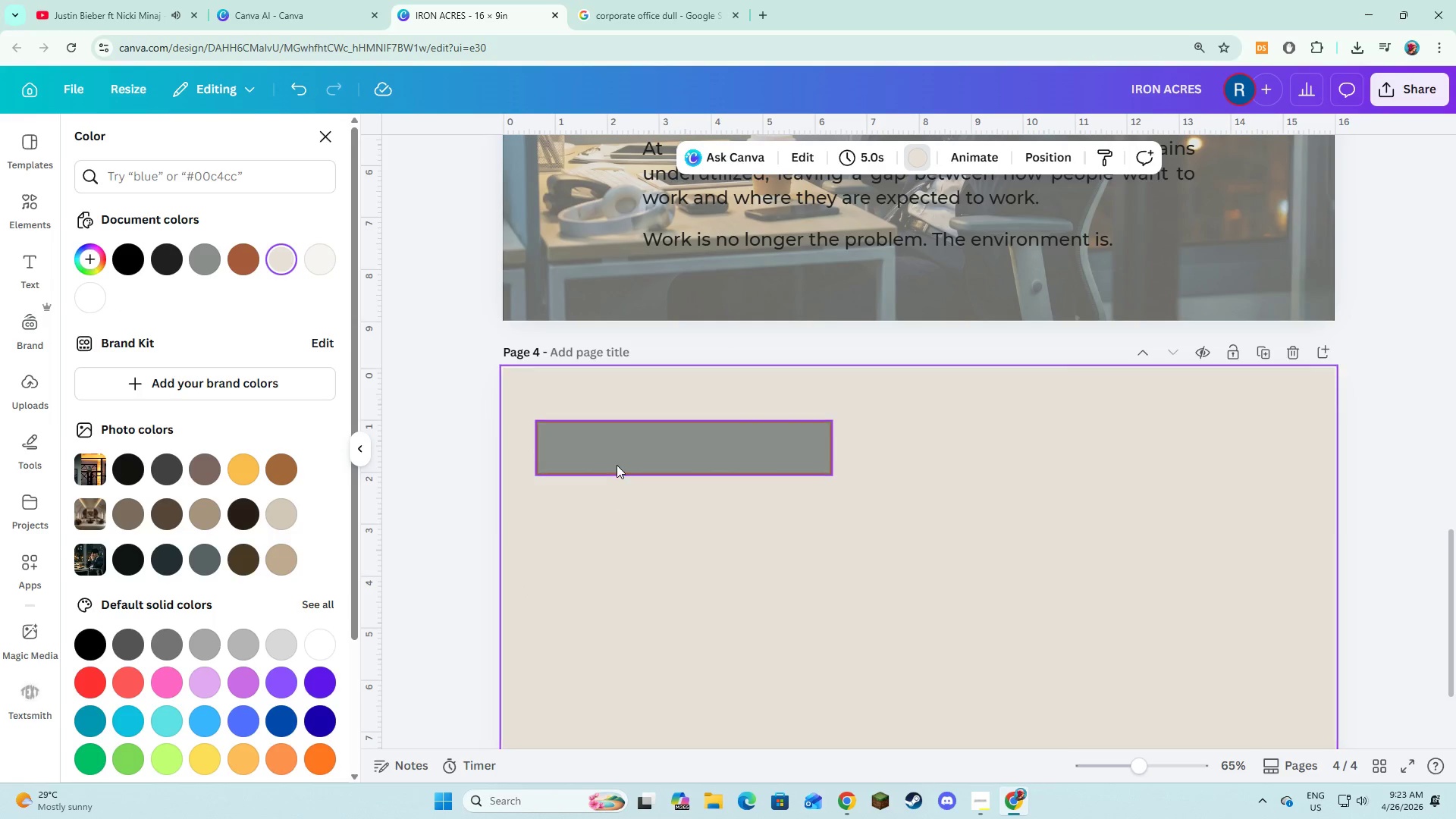 
left_click([617, 465])
 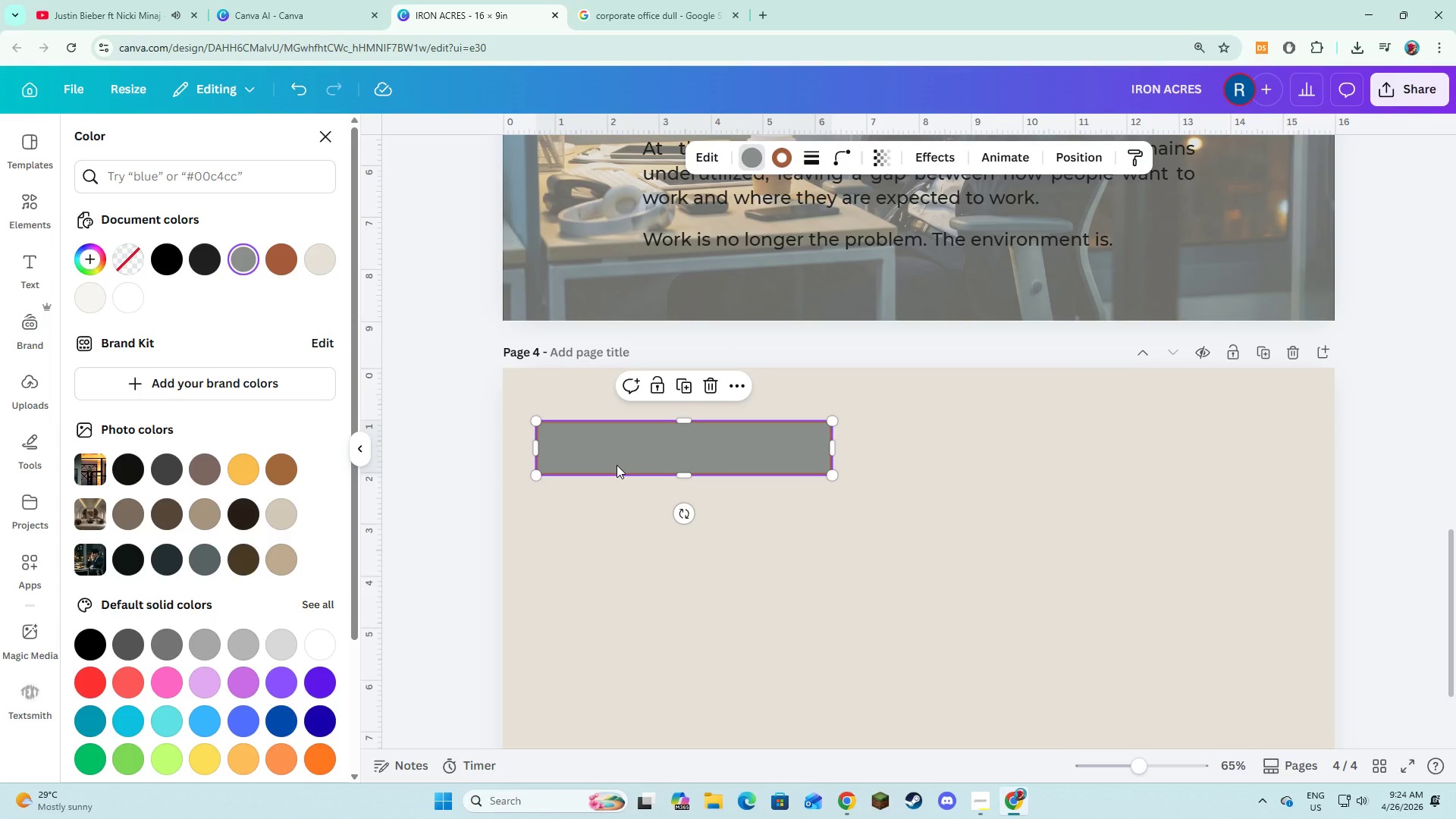 
left_click([619, 557])
 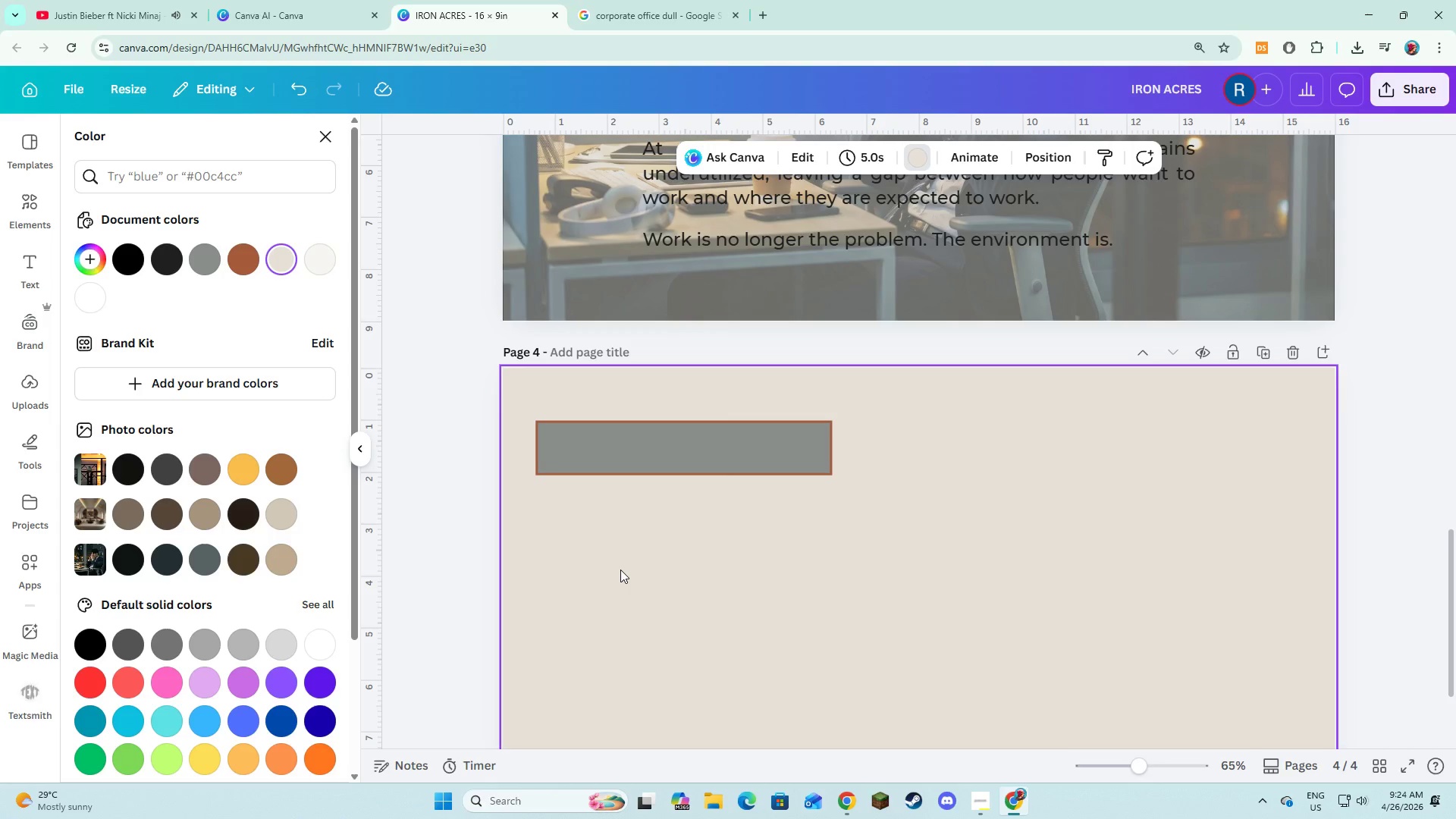 
left_click([613, 593])
 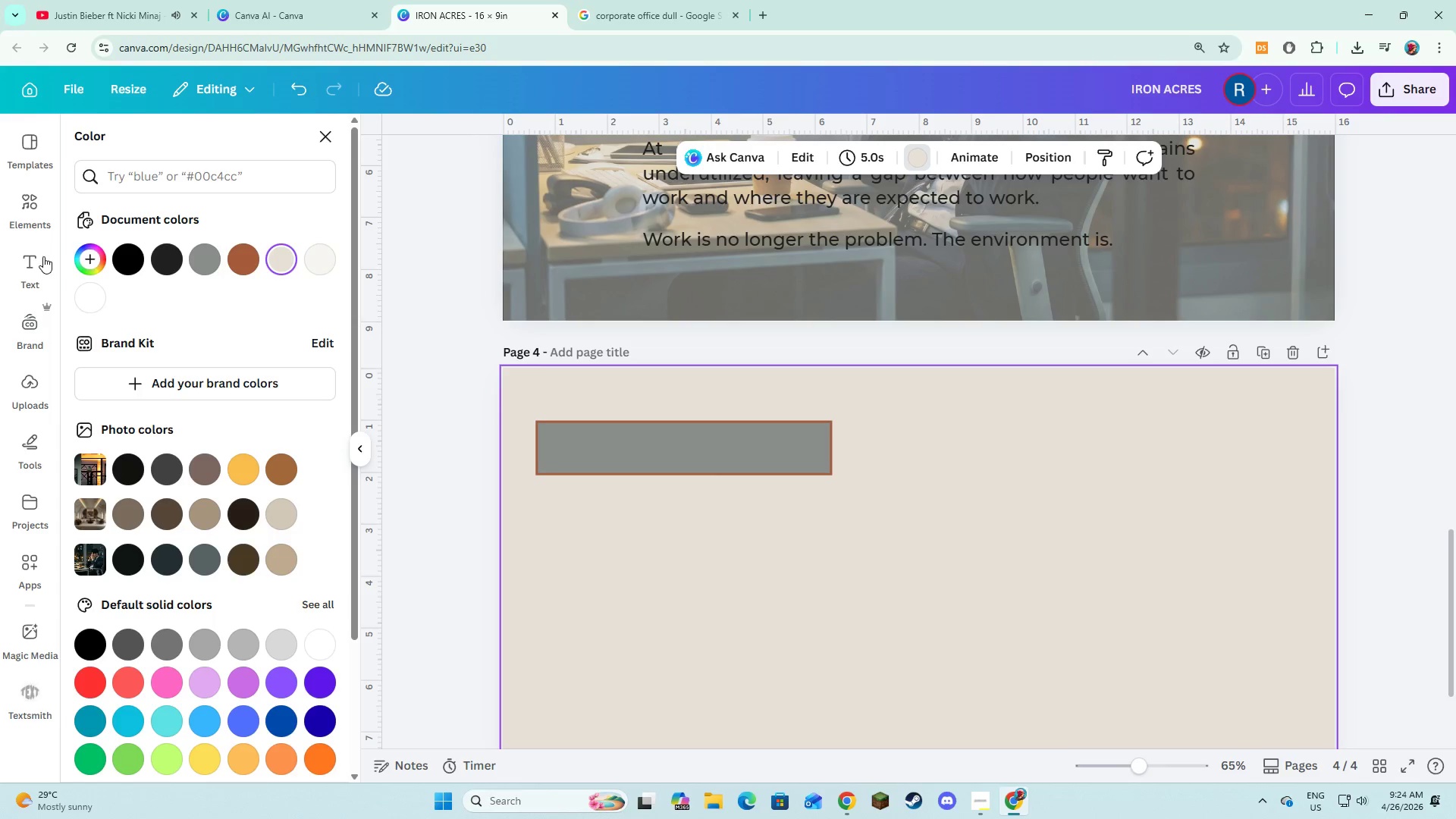 
left_click([42, 256])
 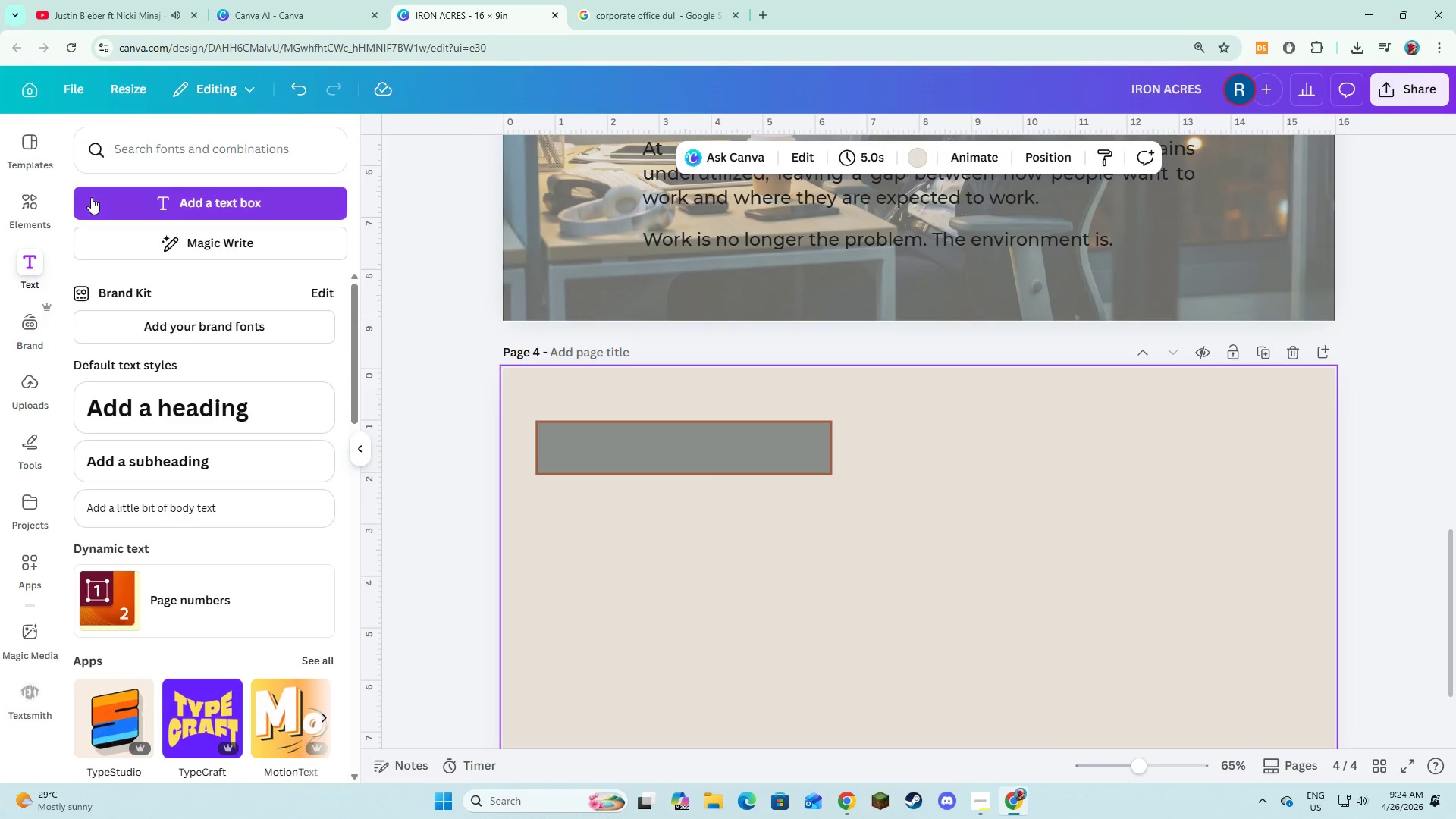 
left_click([91, 197])
 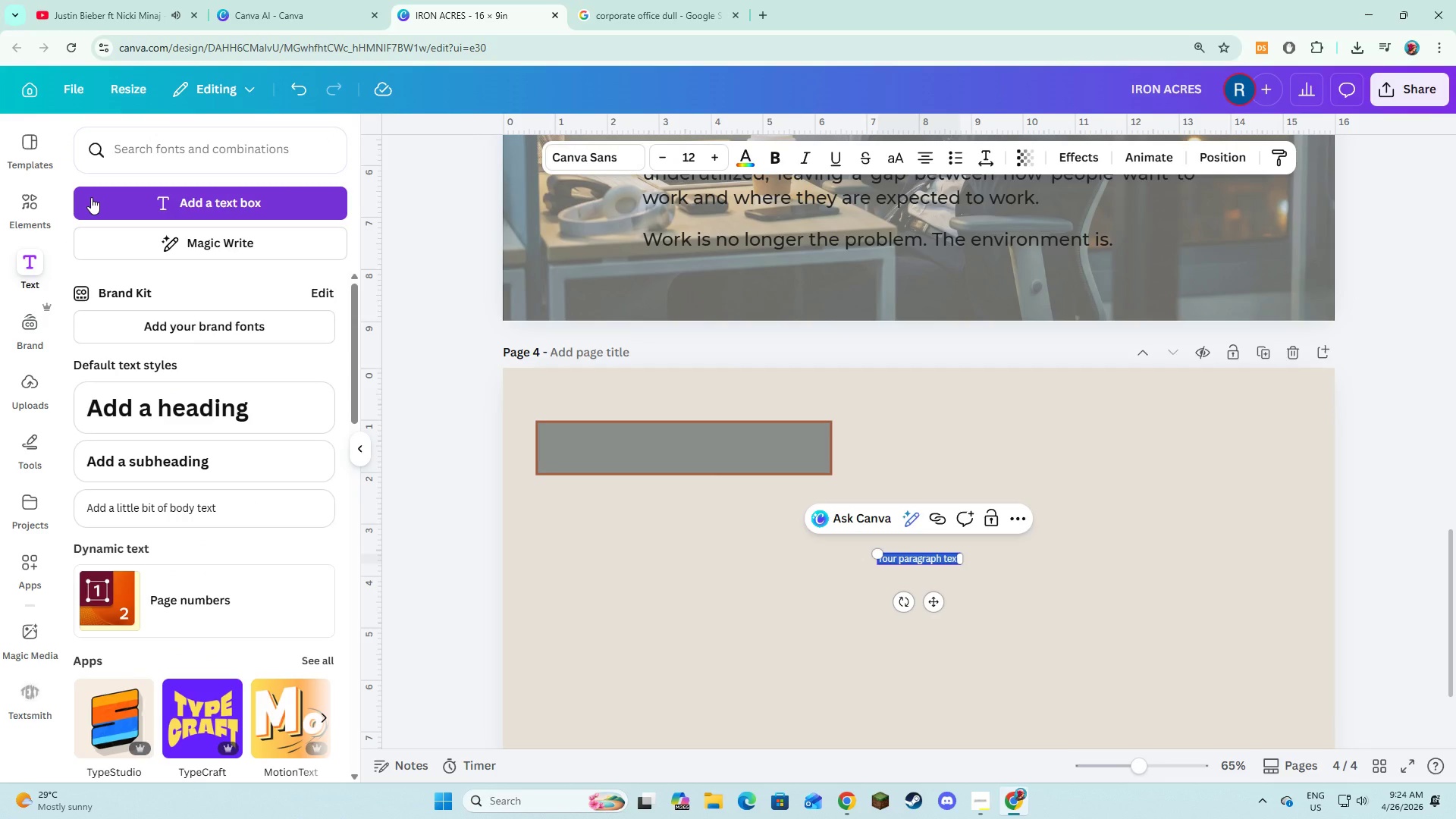 
type(Into)
 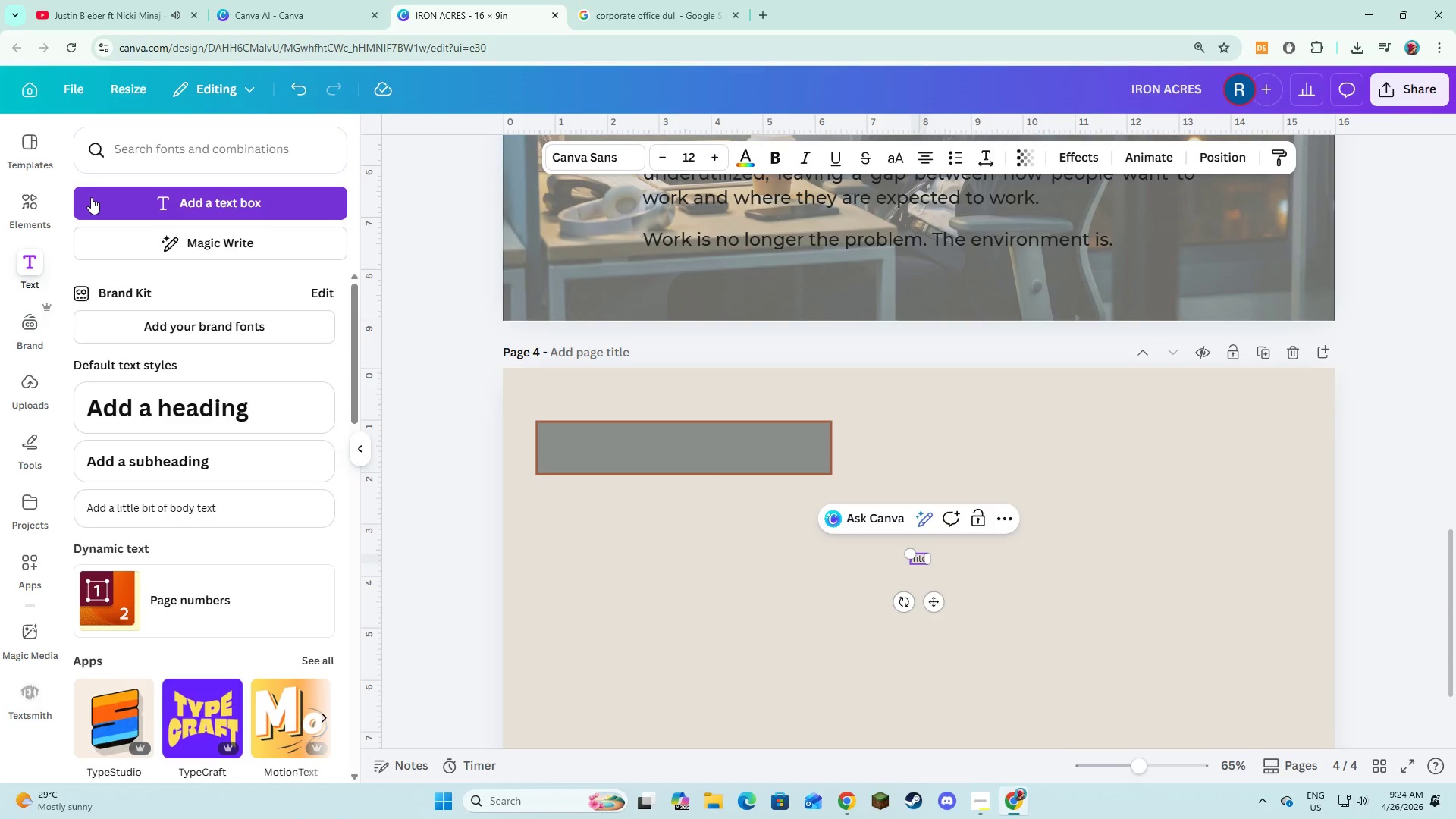 
key(Backspace)
type(roducing The Granary)
 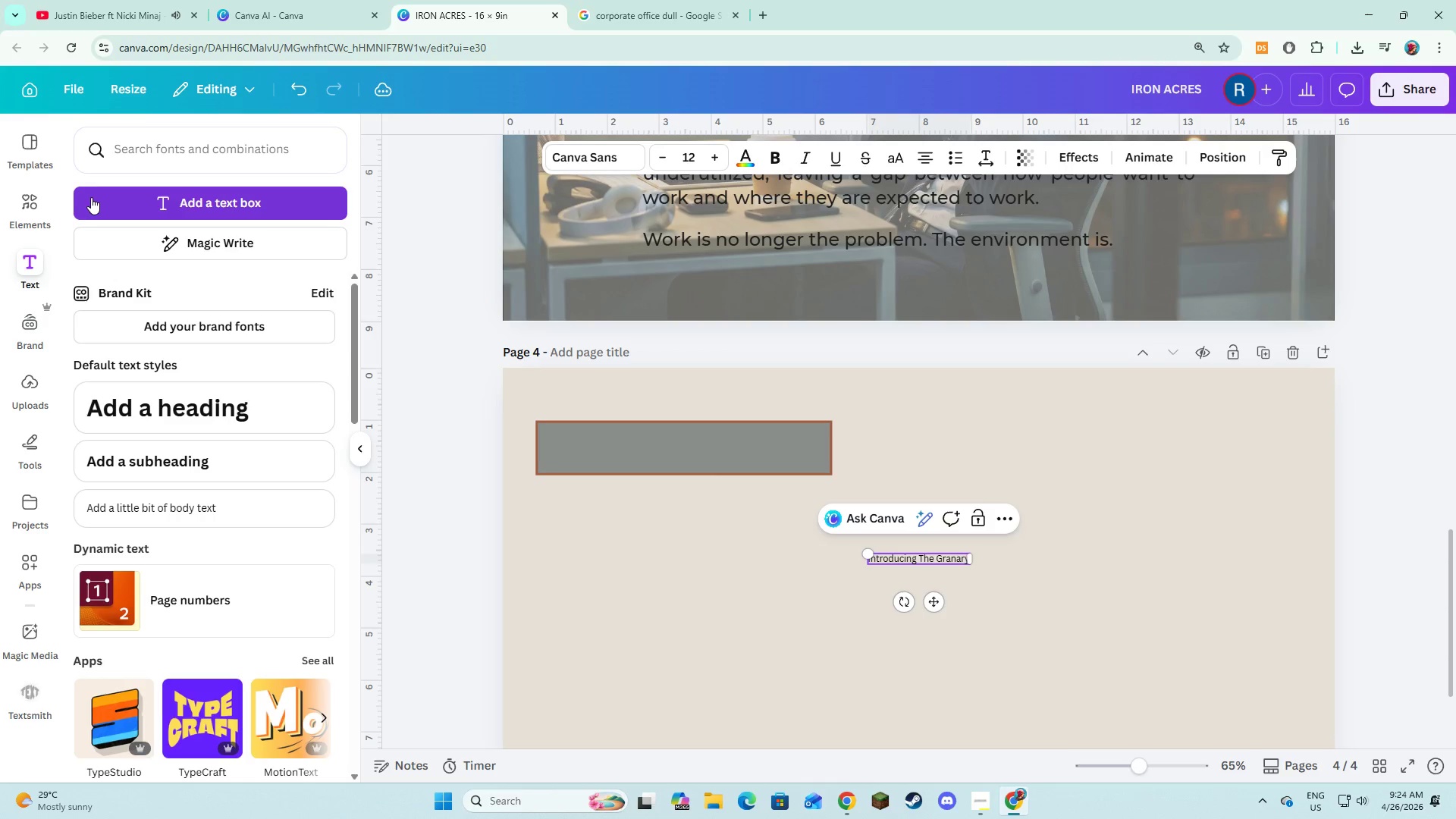 
key(Control+A)
 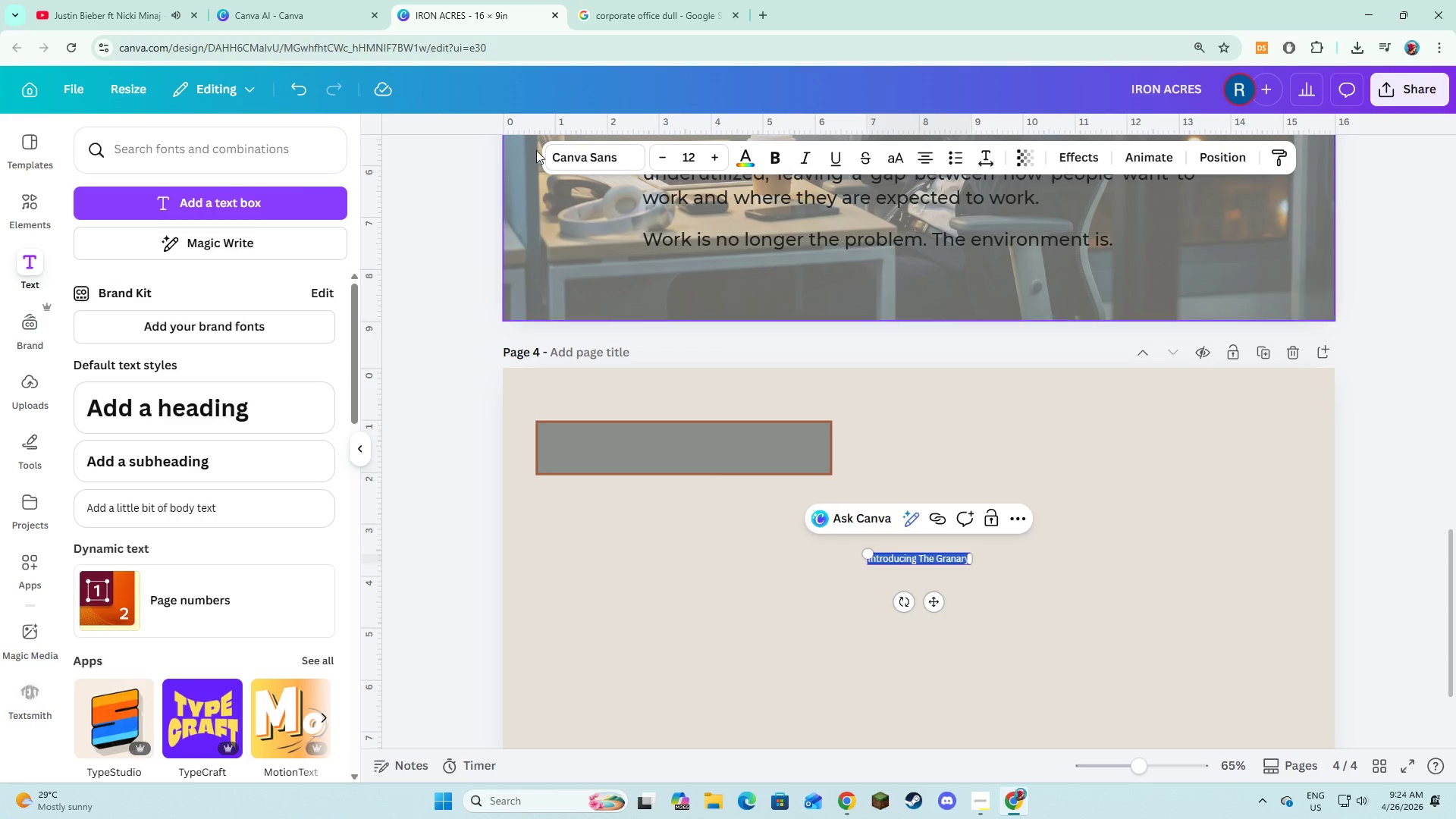 
left_click([548, 154])
 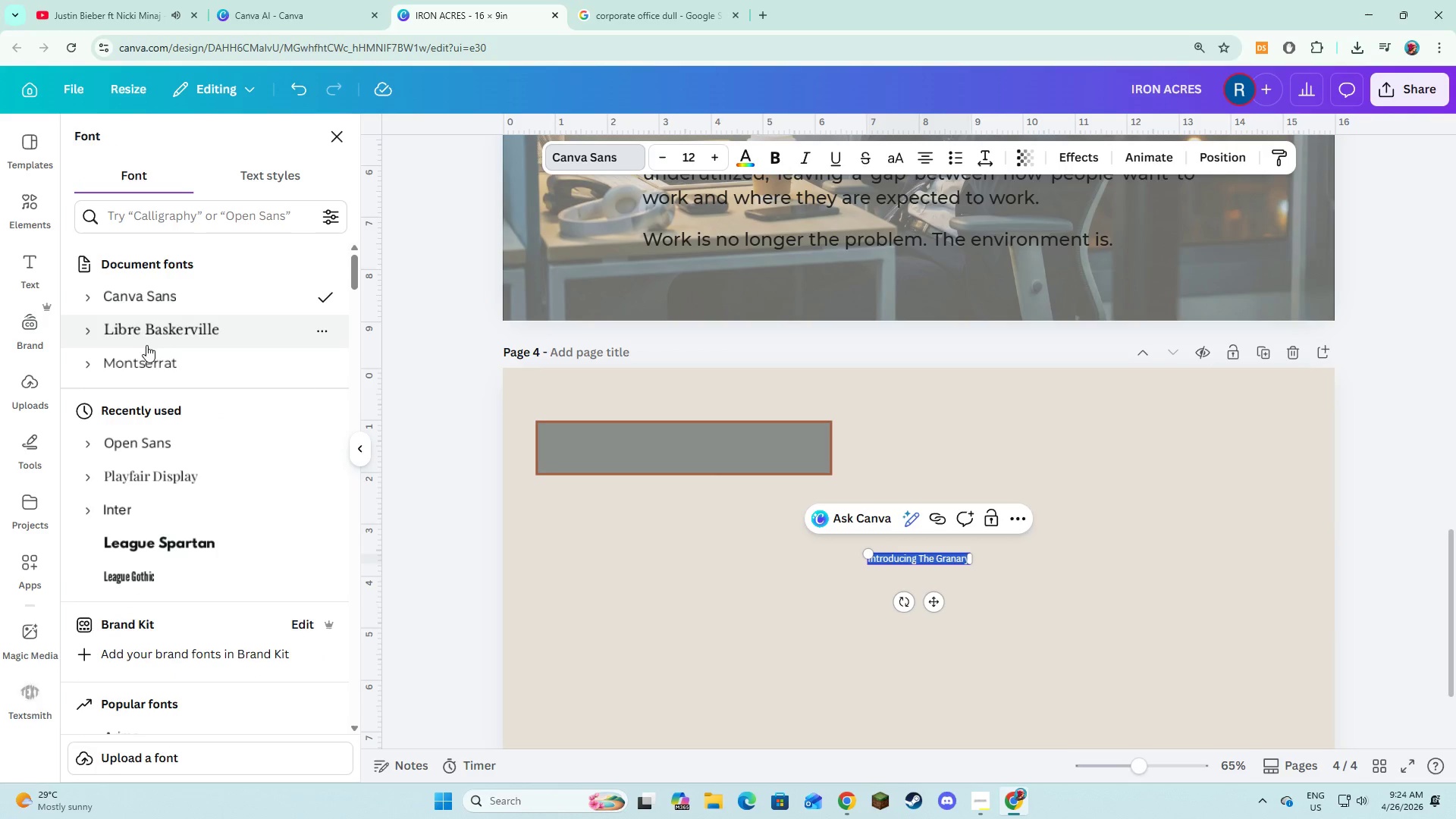 
left_click([89, 328])
 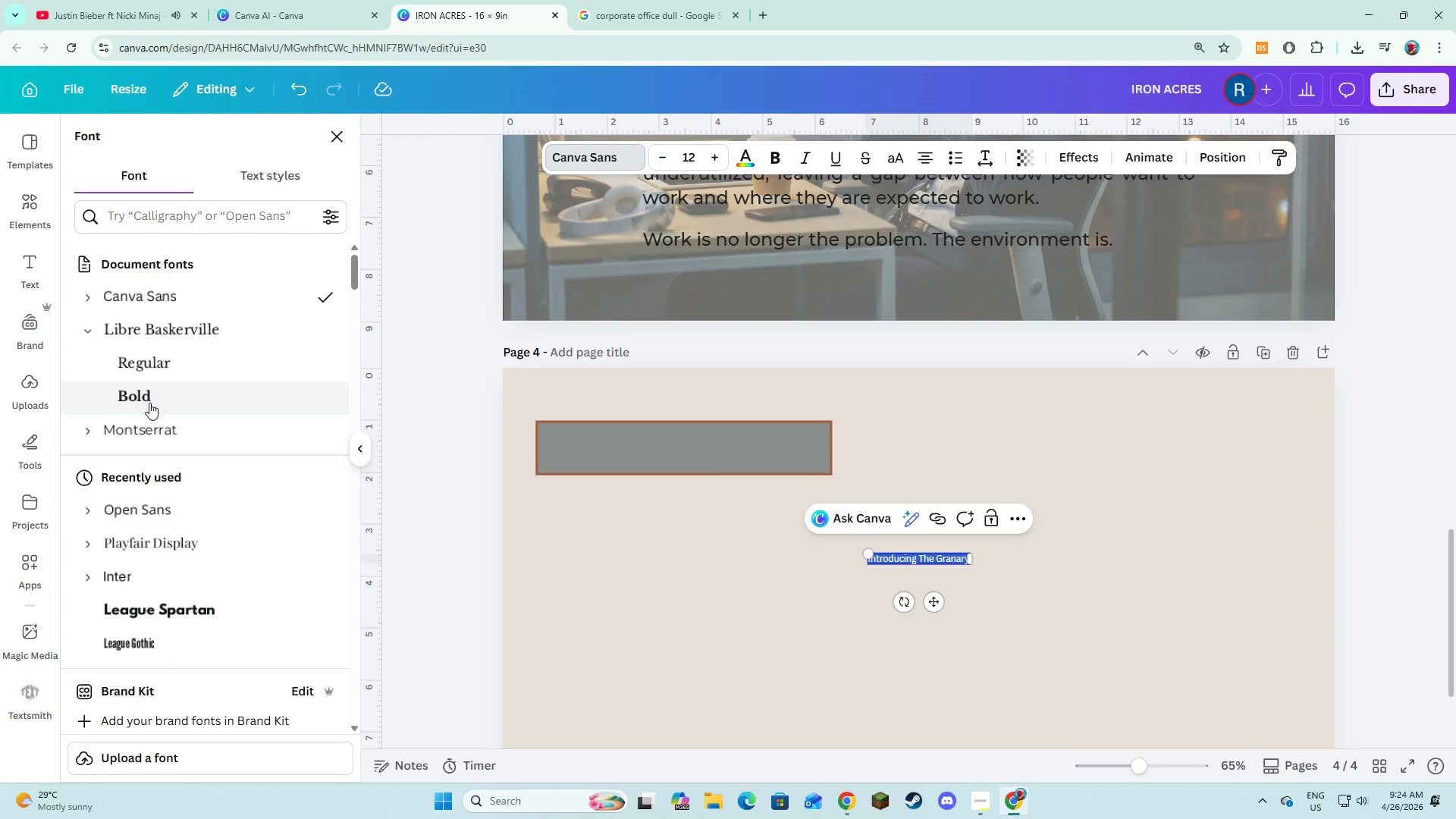 
left_click([149, 400])
 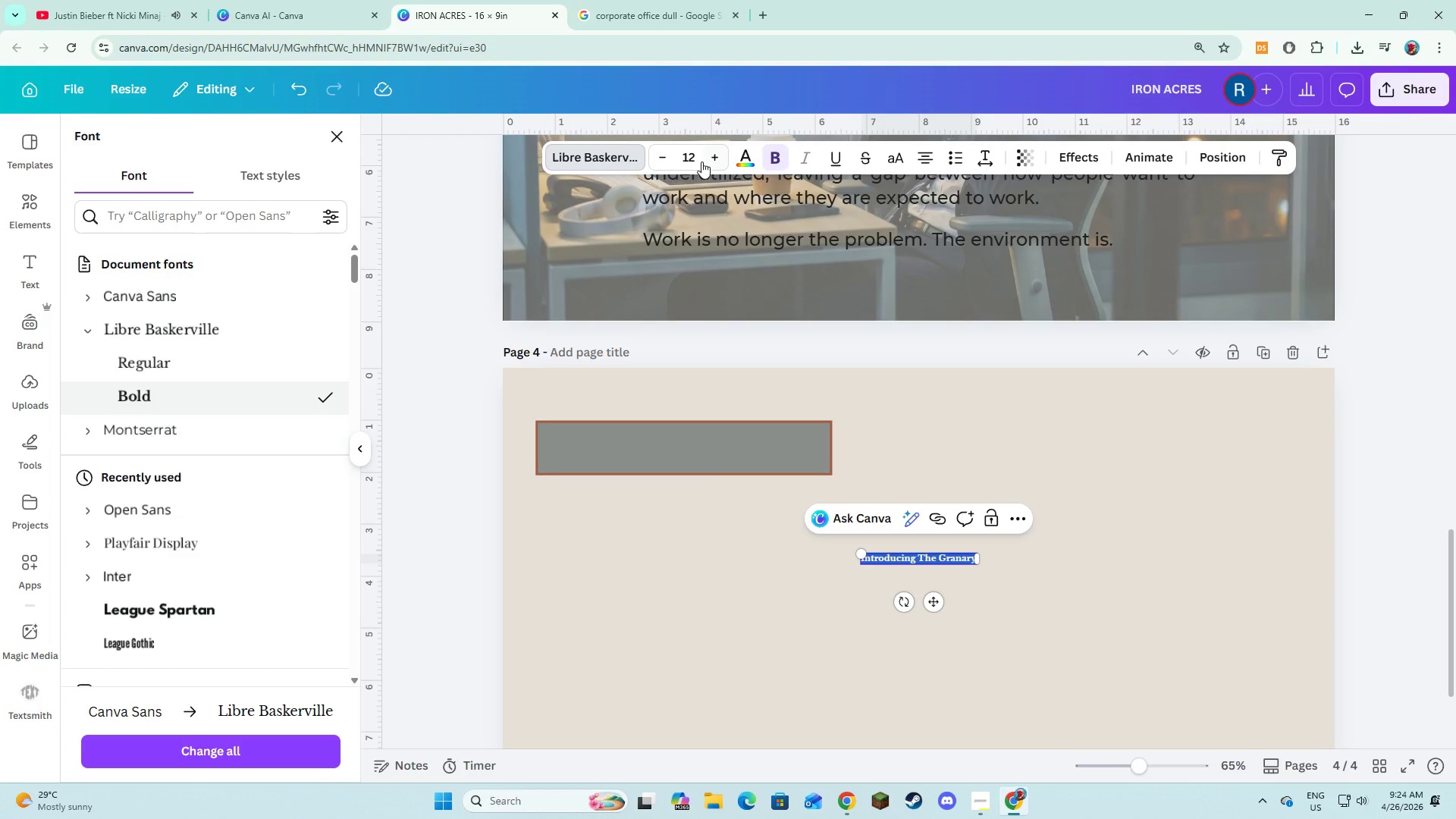 
double_click([713, 157])
 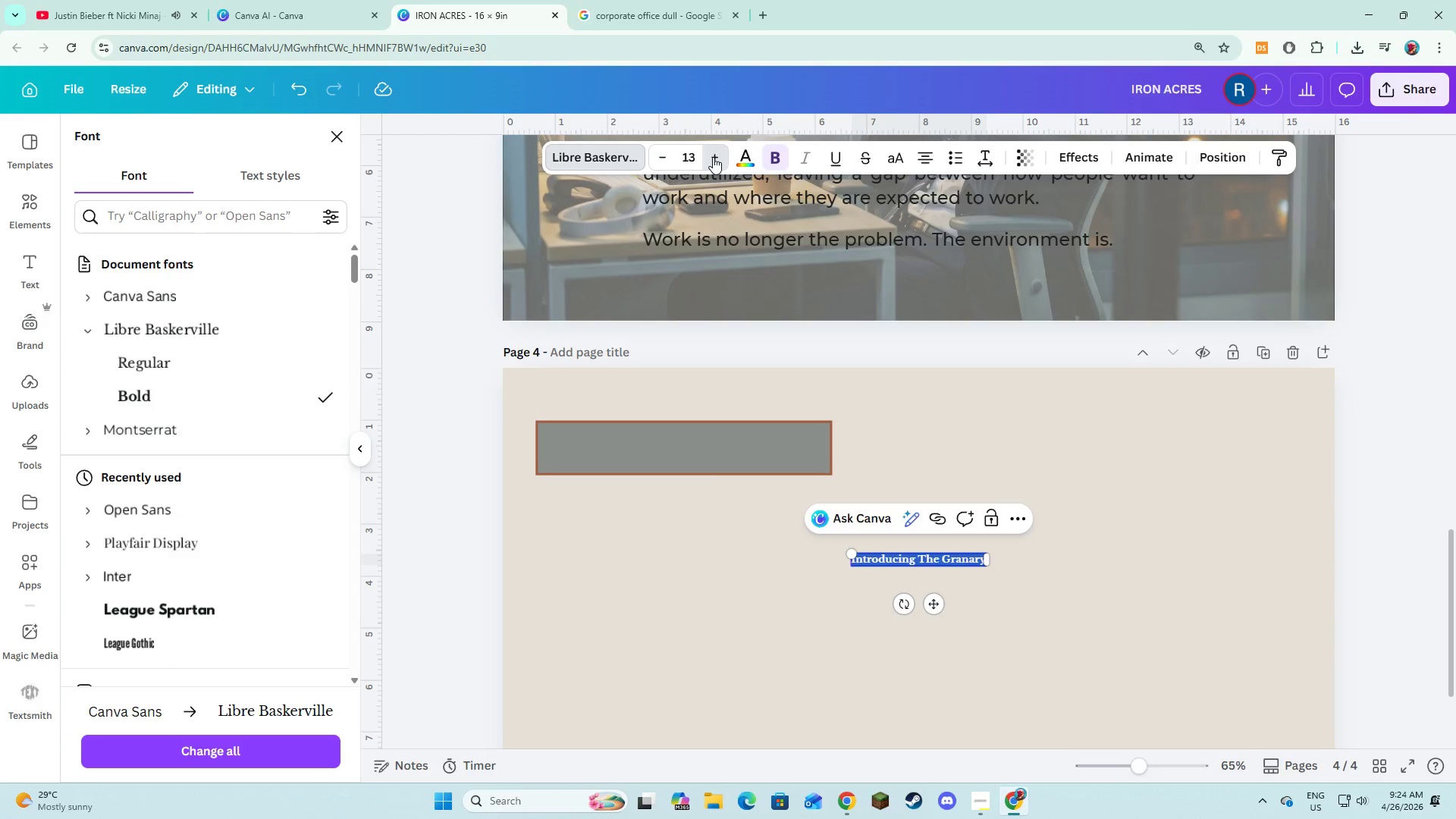 
triple_click([713, 157])
 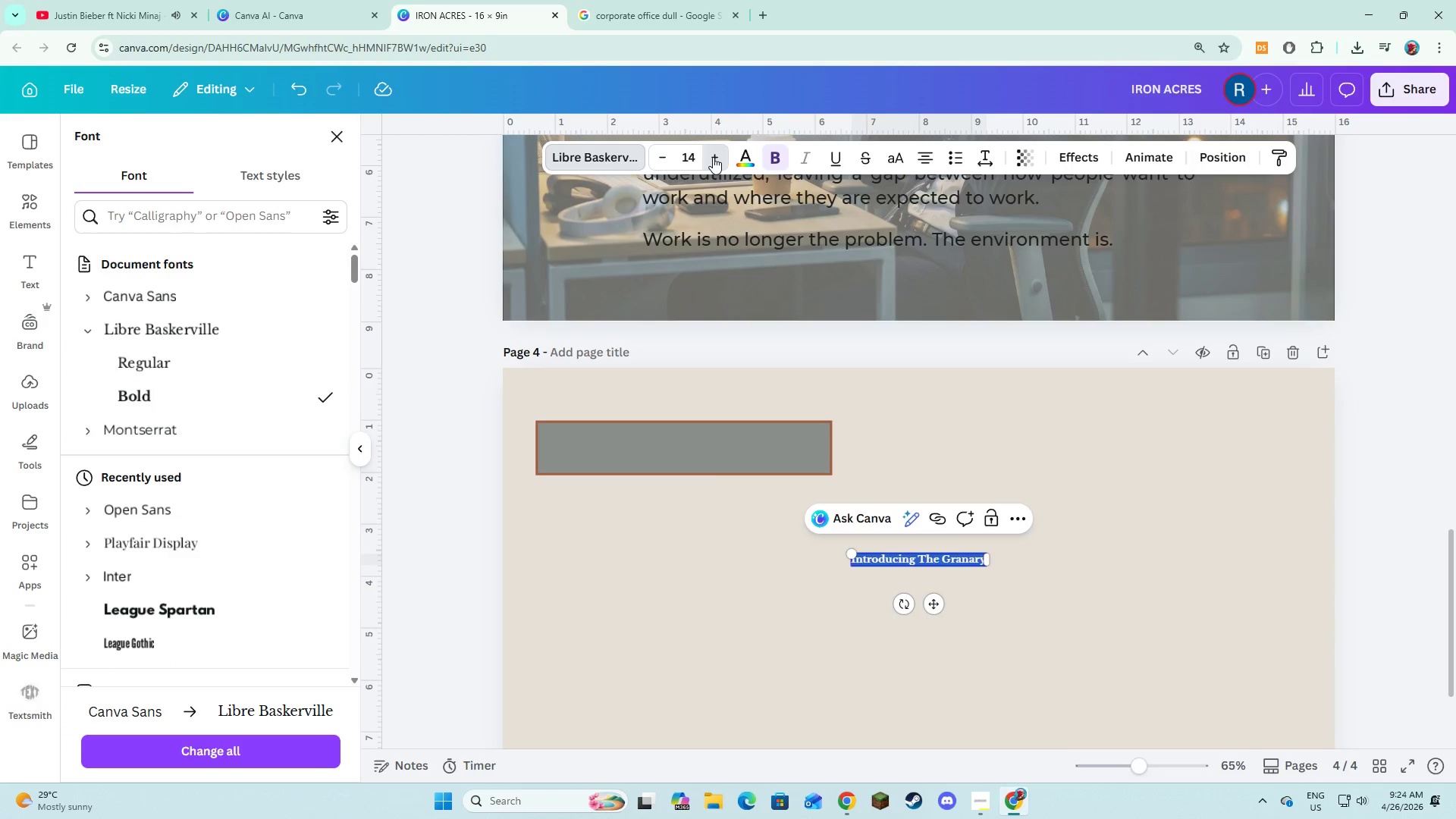 
triple_click([713, 157])
 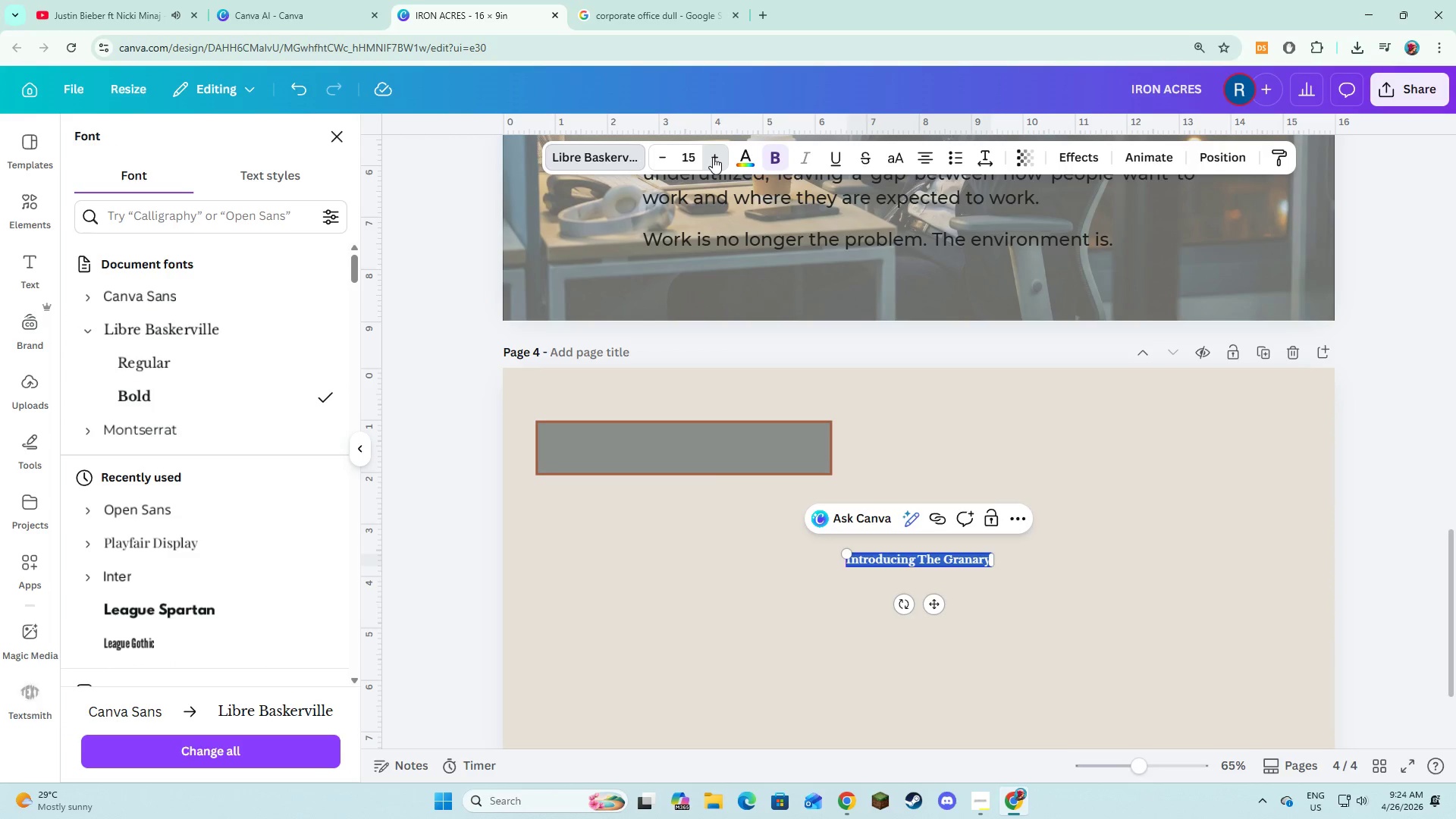 
triple_click([713, 157])
 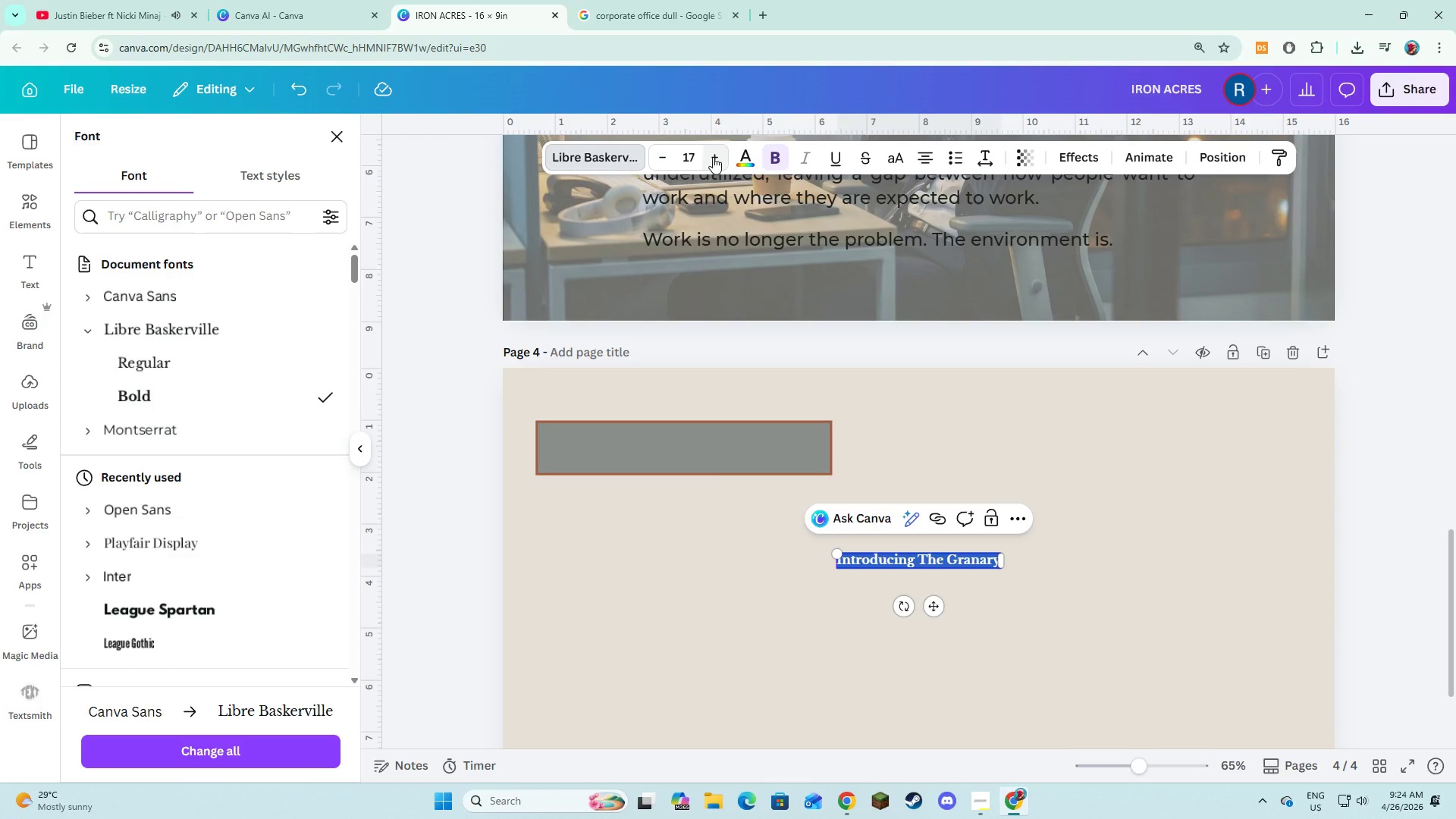 
triple_click([713, 157])
 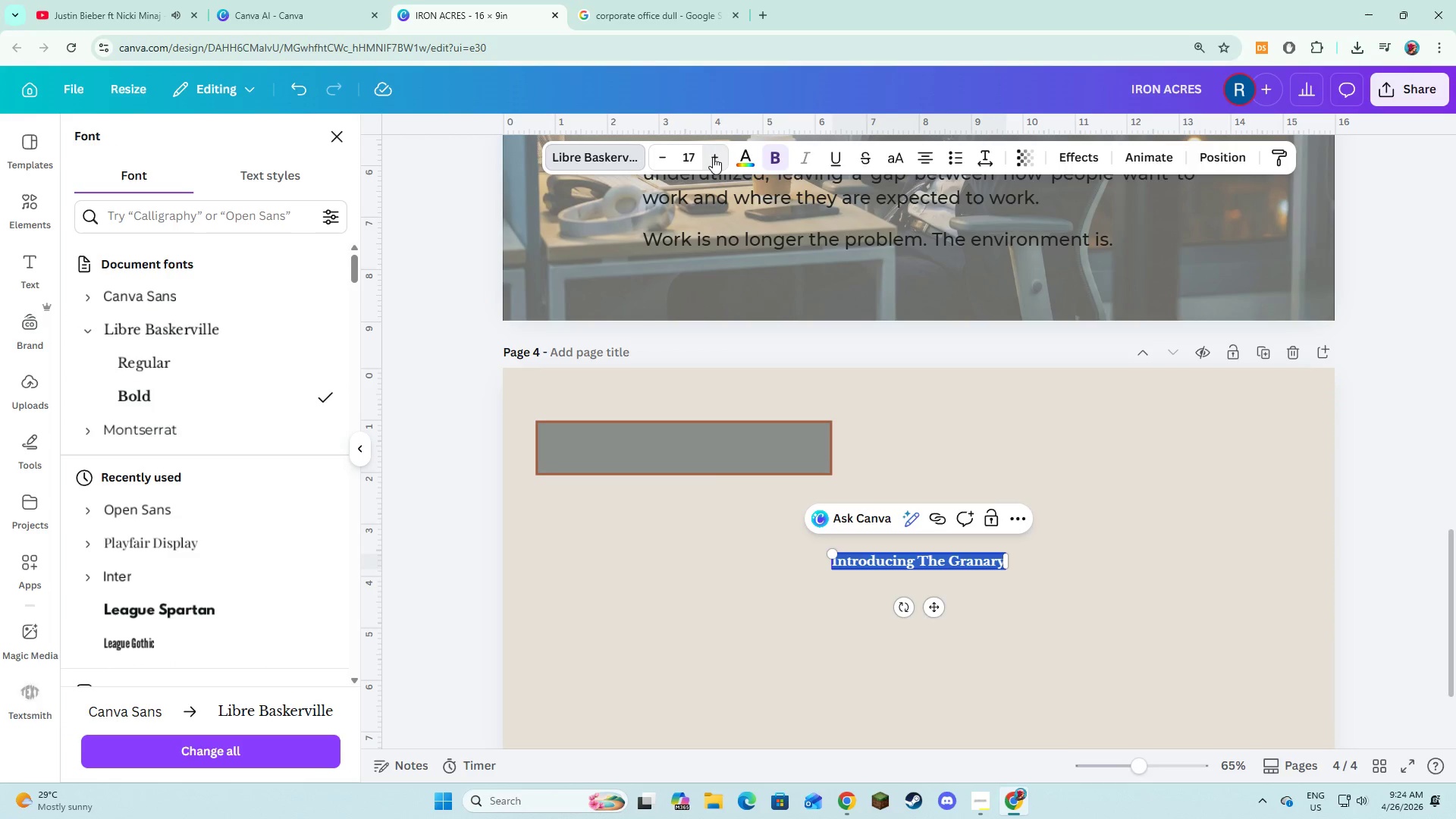 
triple_click([713, 157])
 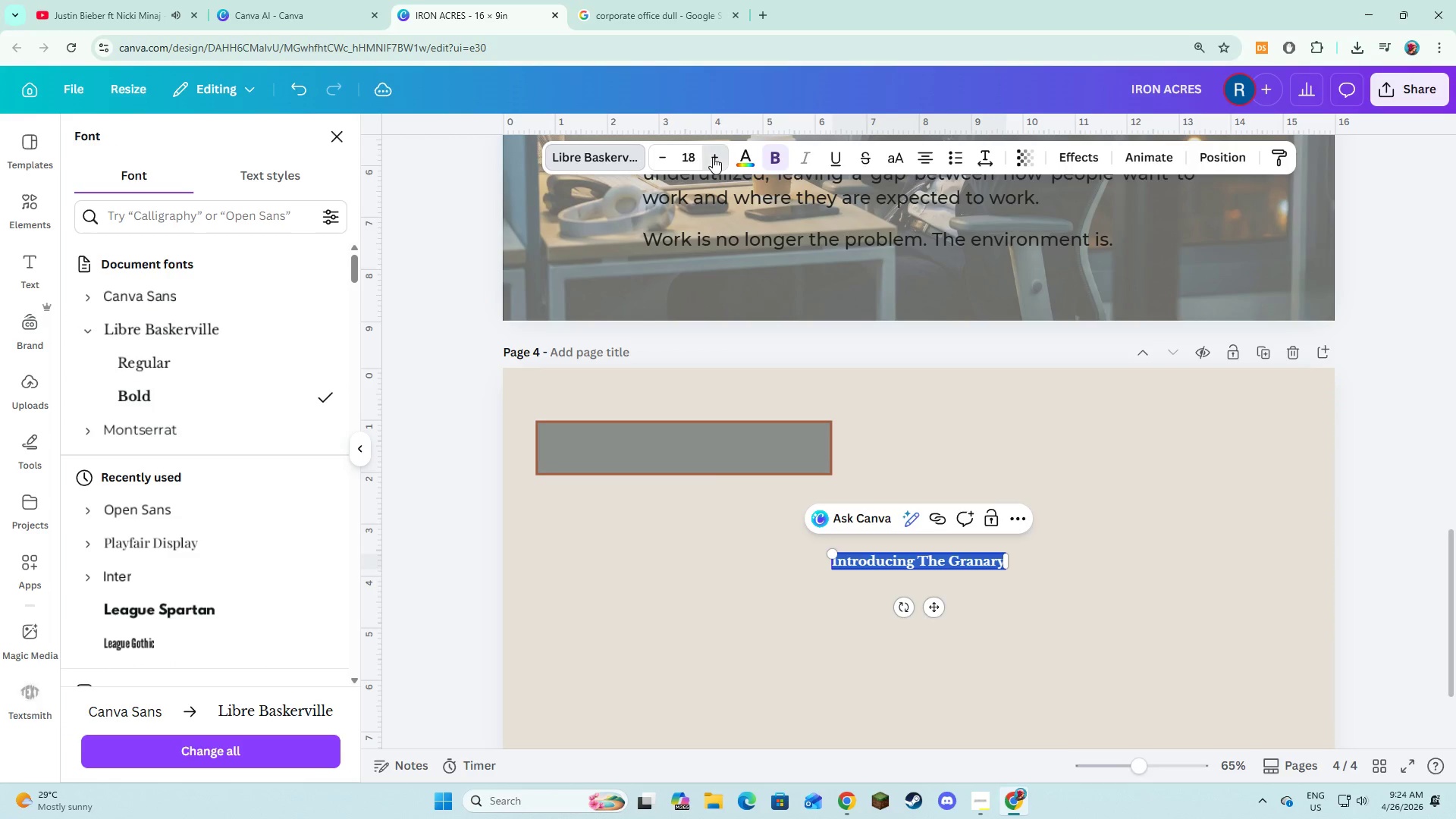 
triple_click([713, 157])
 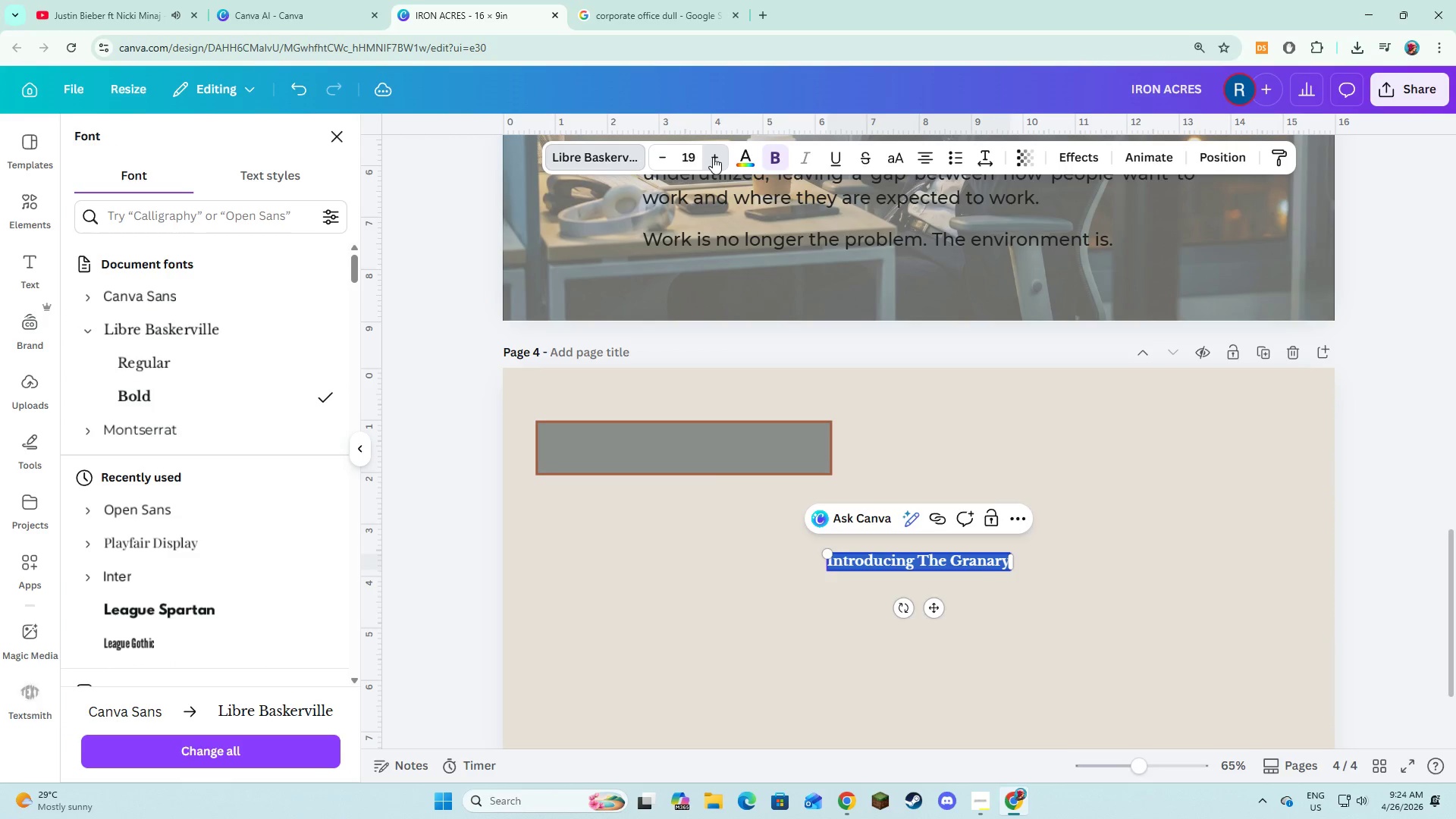 
triple_click([713, 157])
 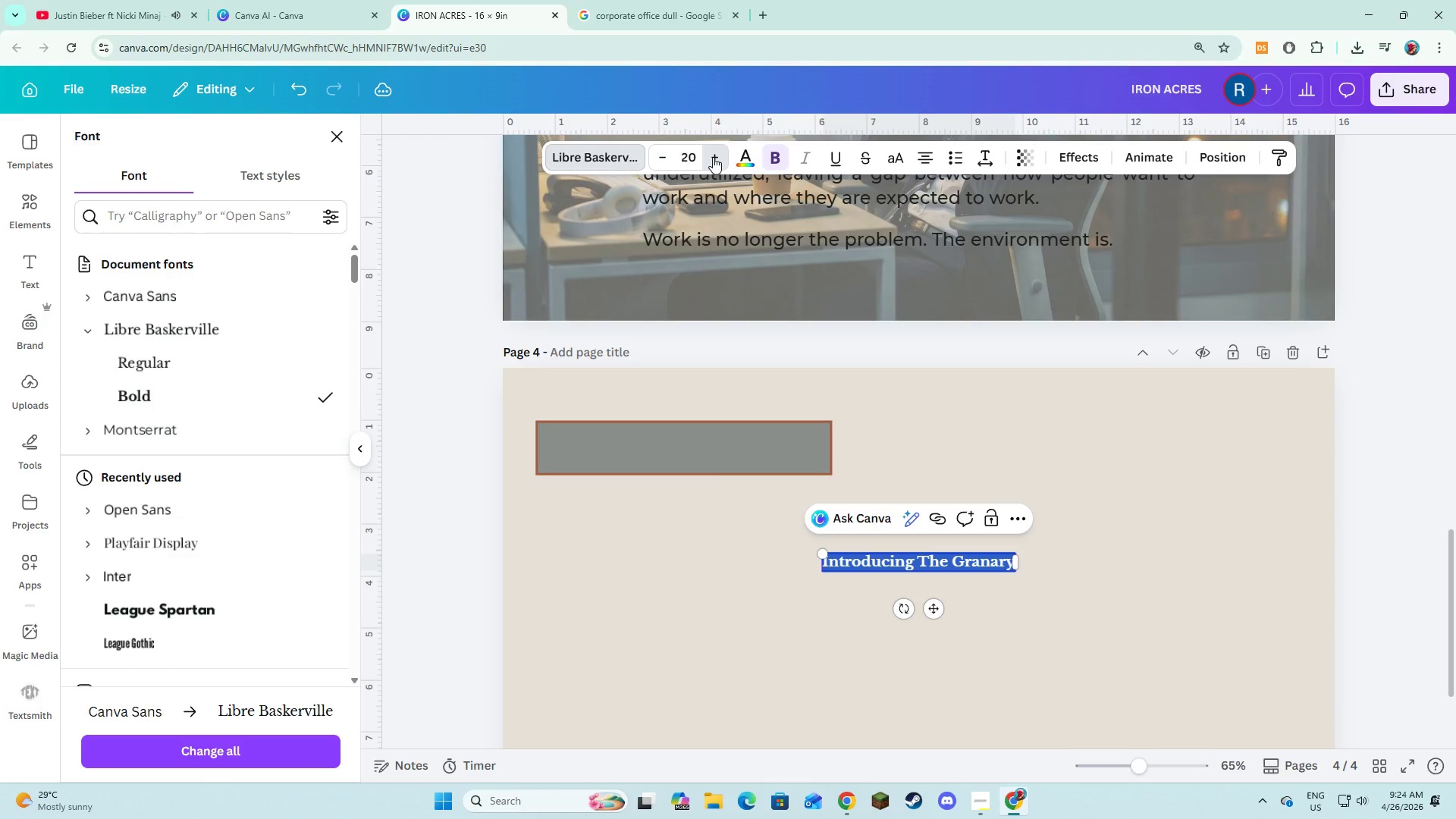 
triple_click([713, 157])
 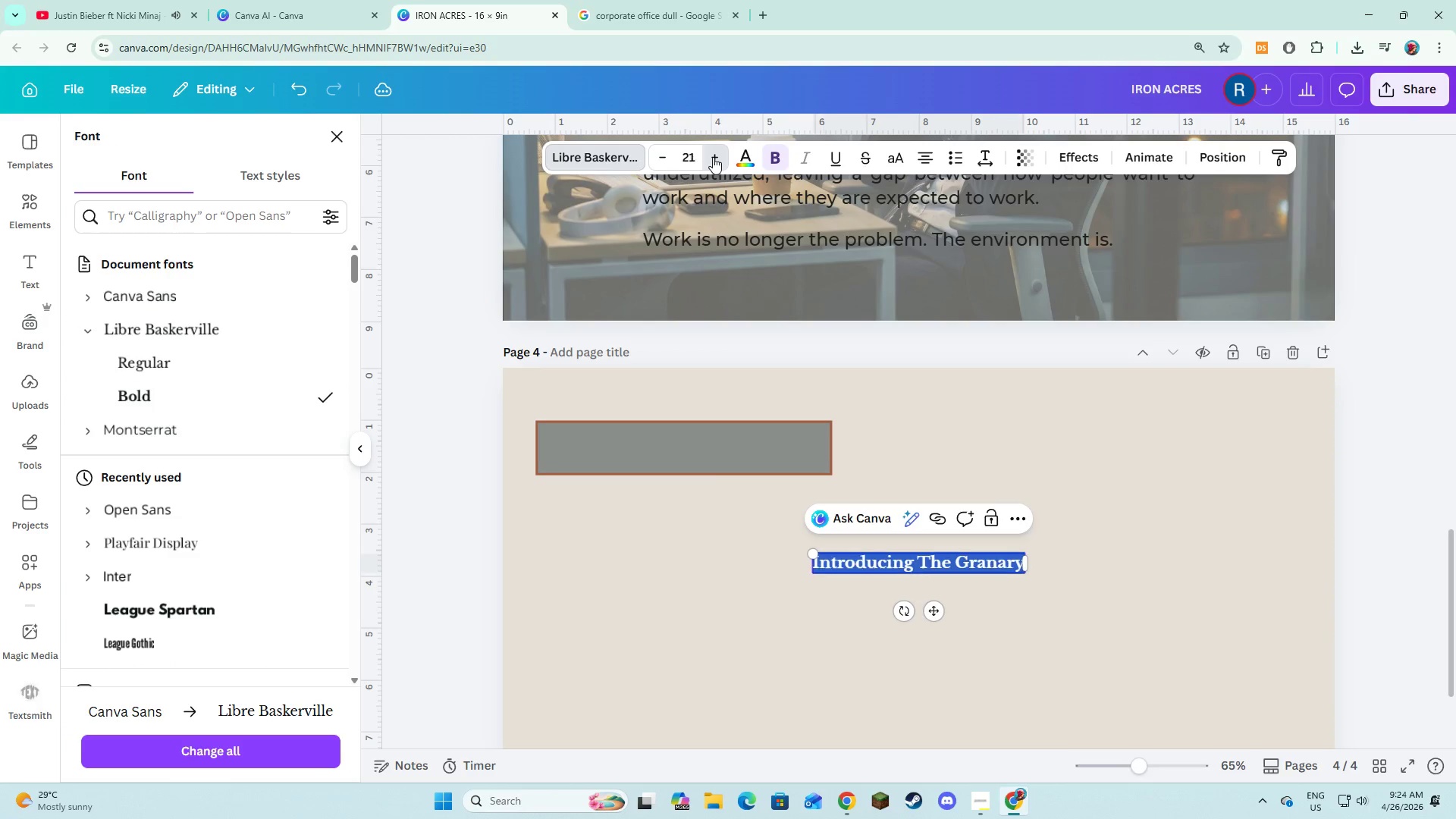 
triple_click([713, 157])
 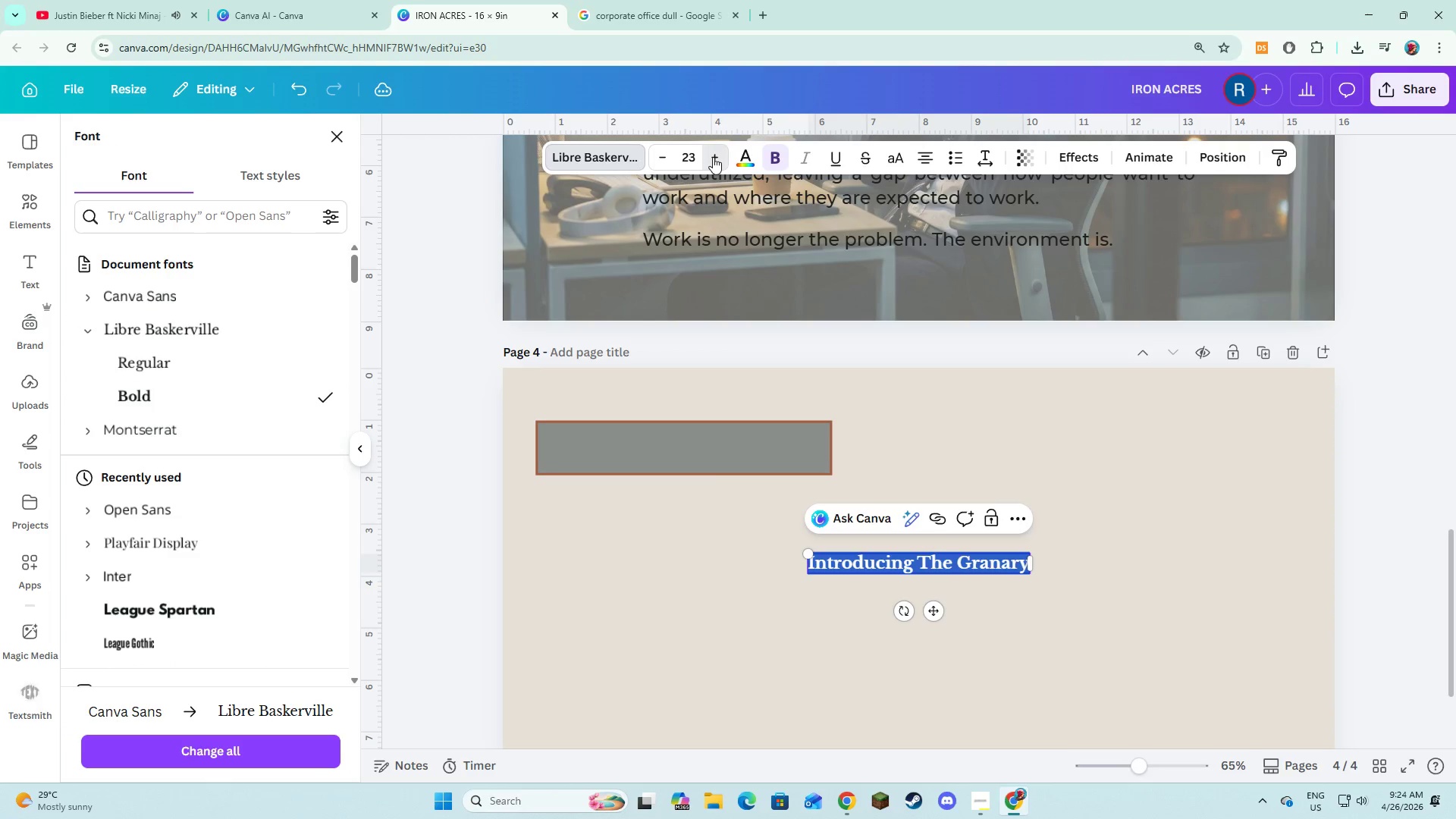 
triple_click([713, 157])
 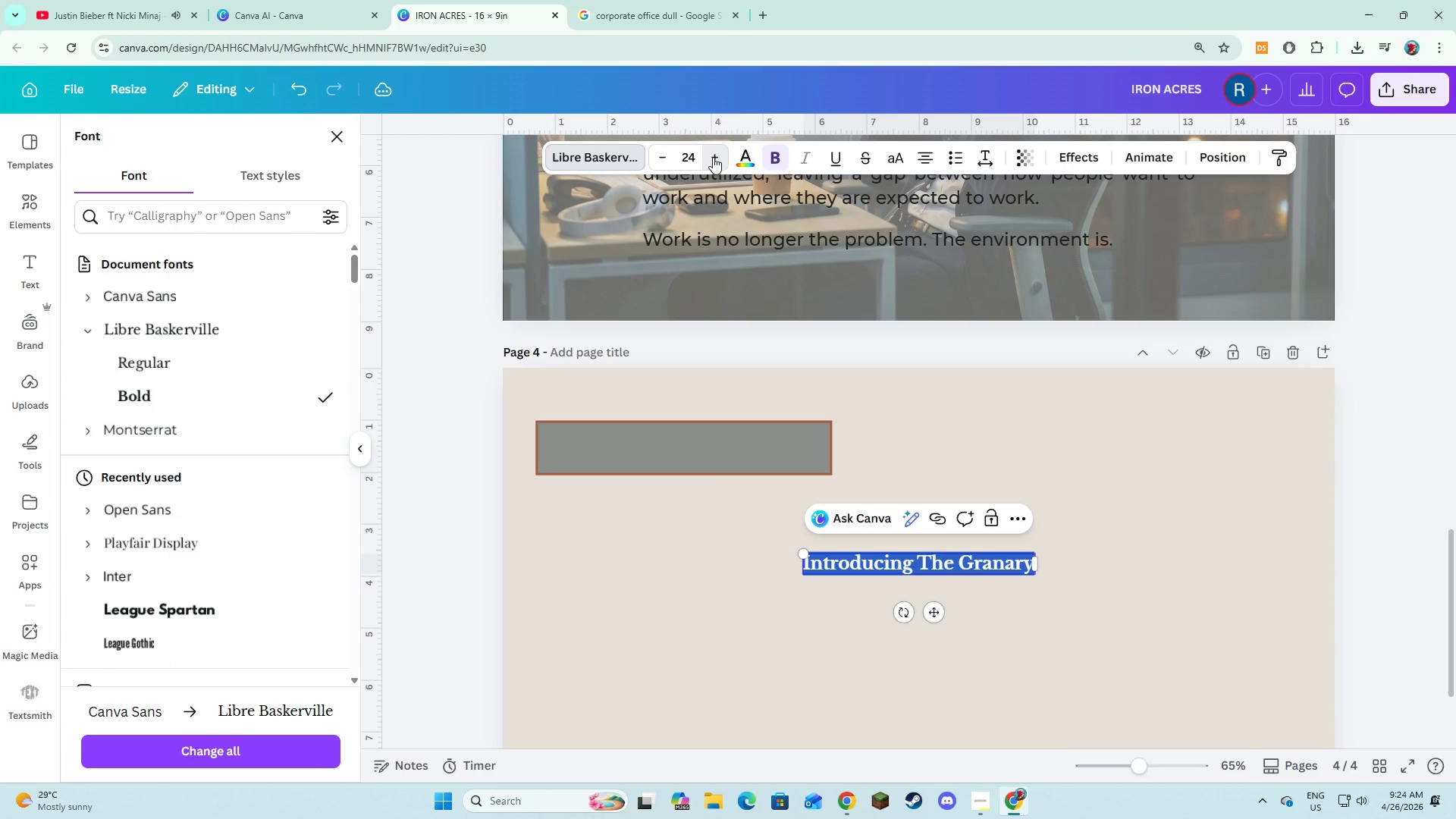 
triple_click([713, 157])
 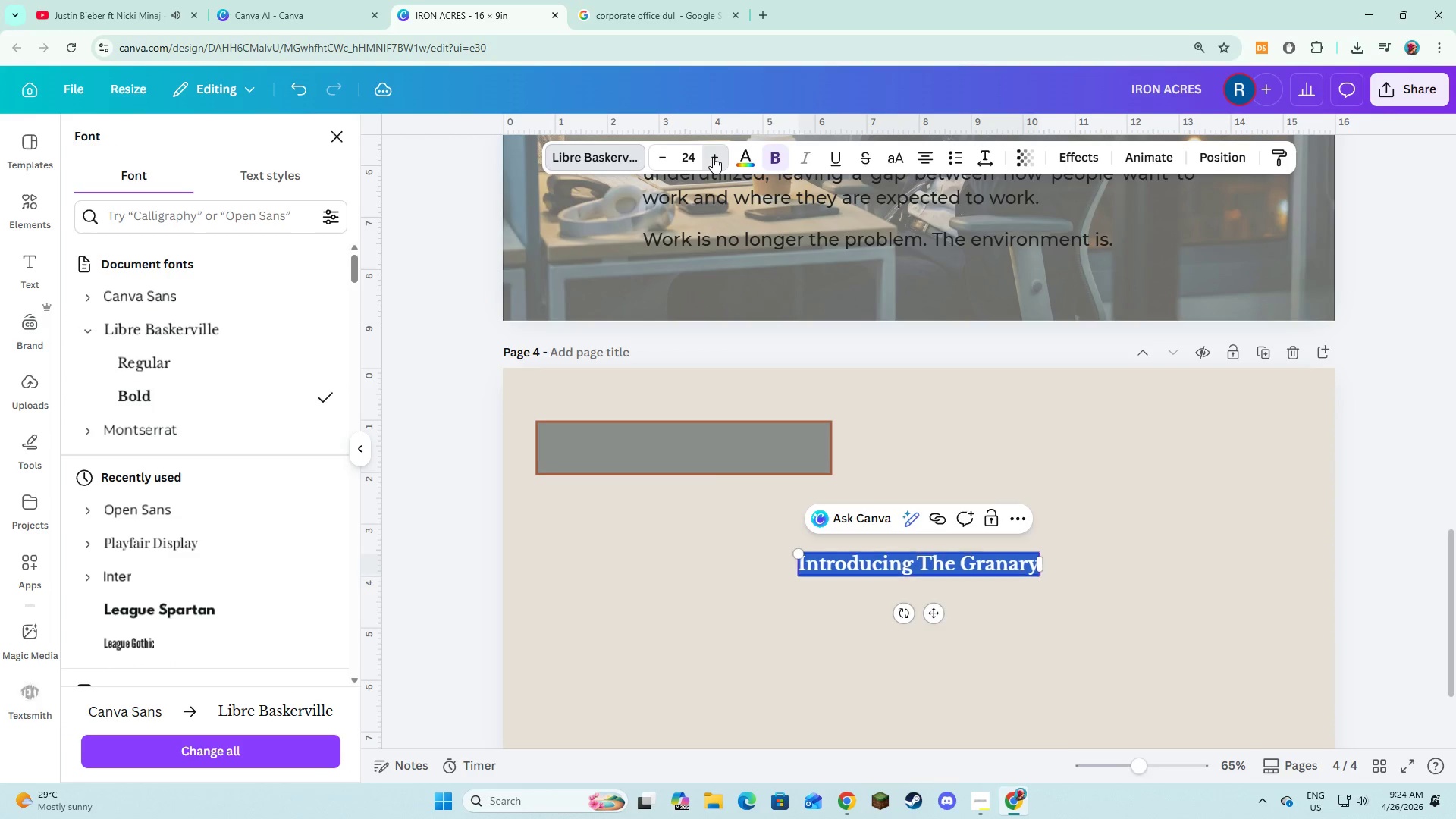 
triple_click([713, 157])
 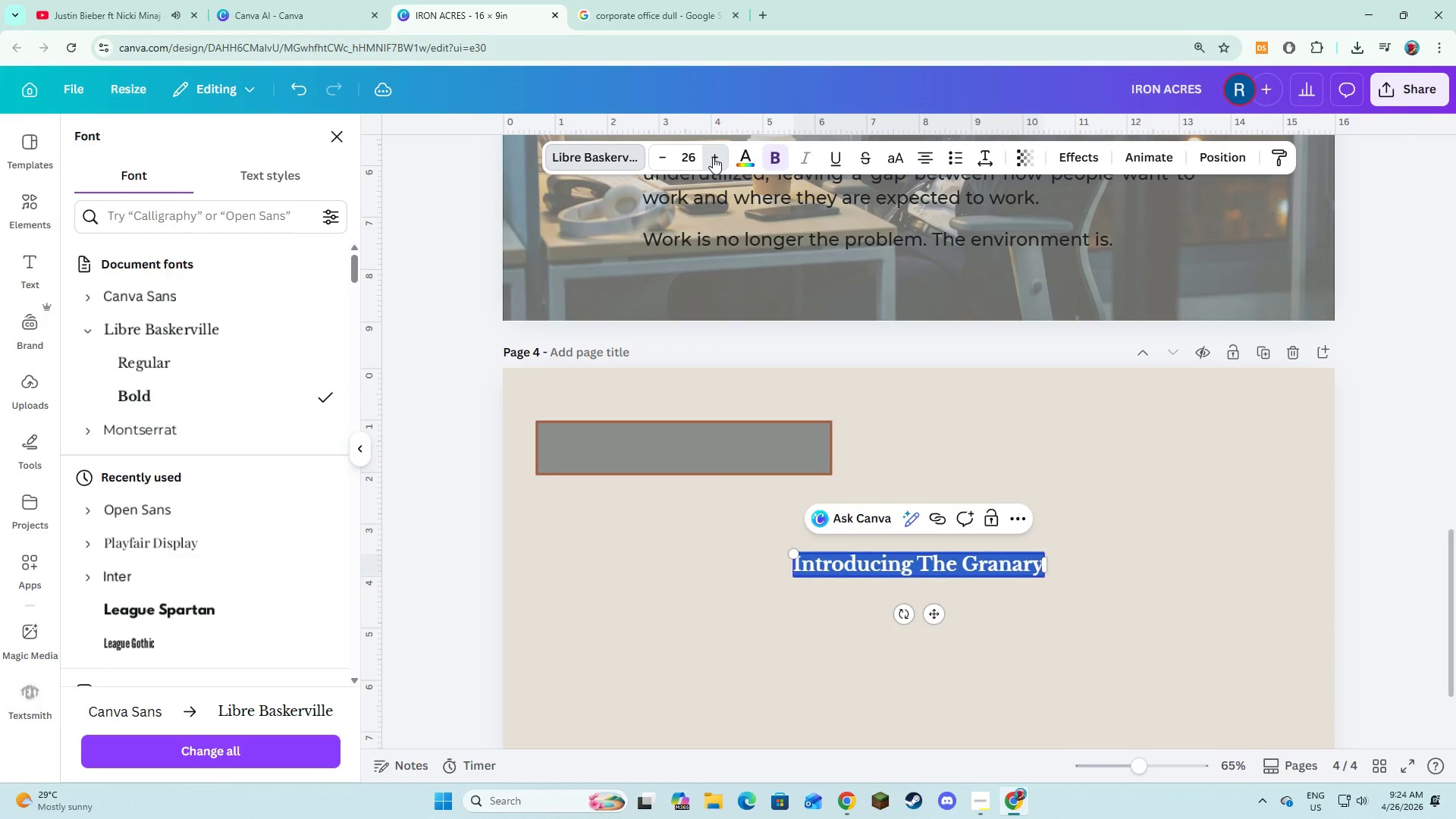 
triple_click([713, 157])
 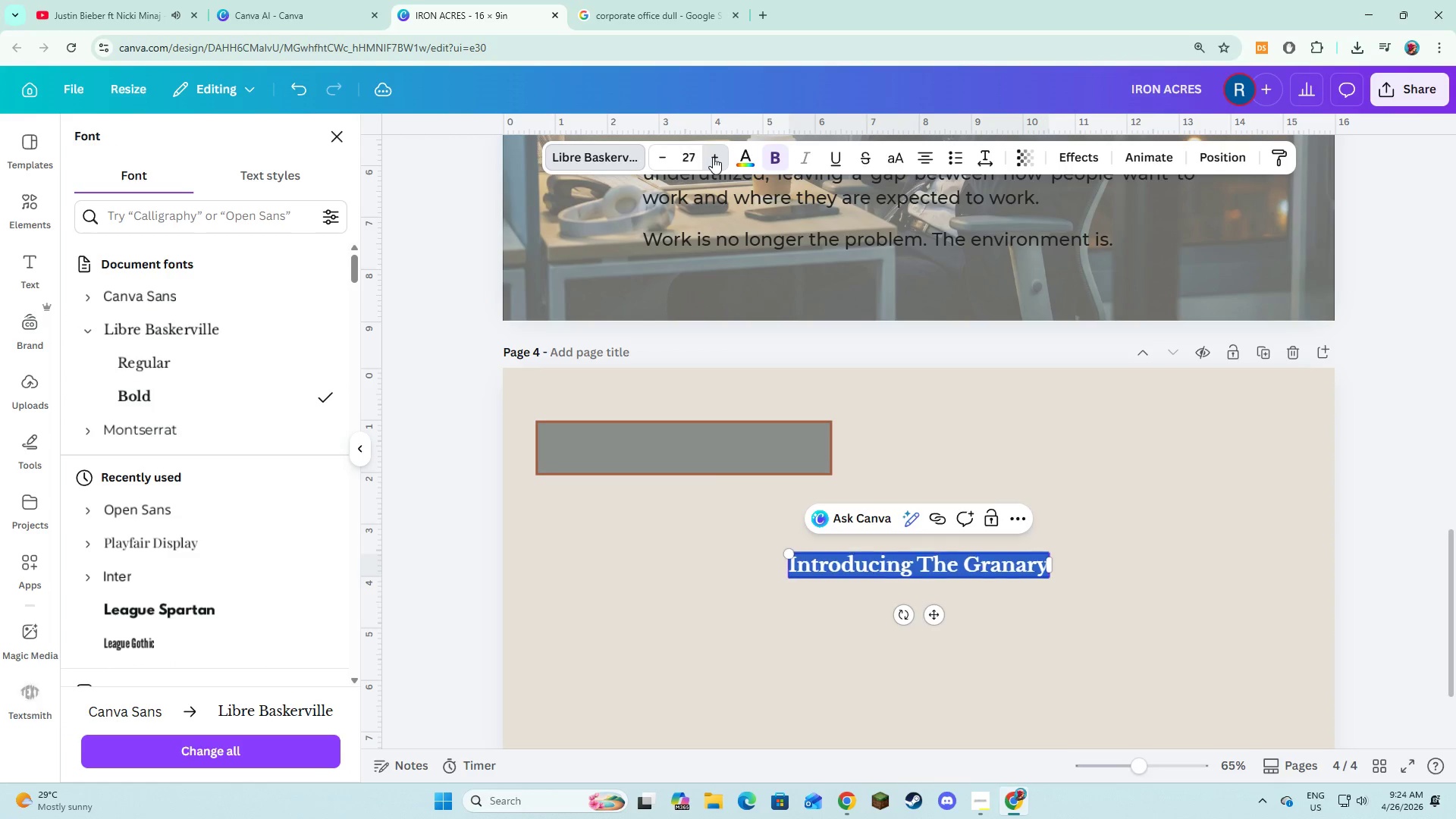 
triple_click([713, 157])
 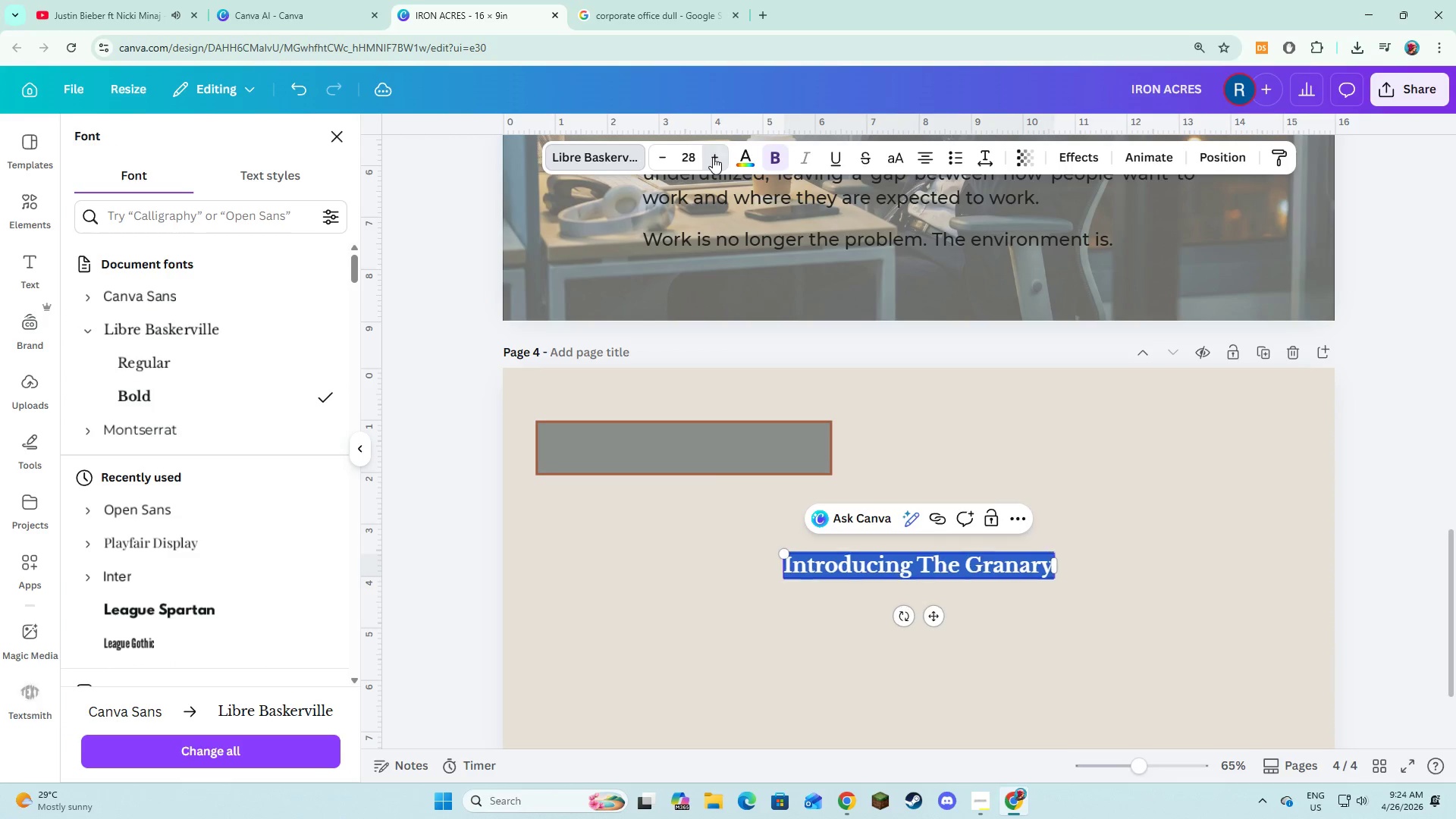 
triple_click([713, 157])
 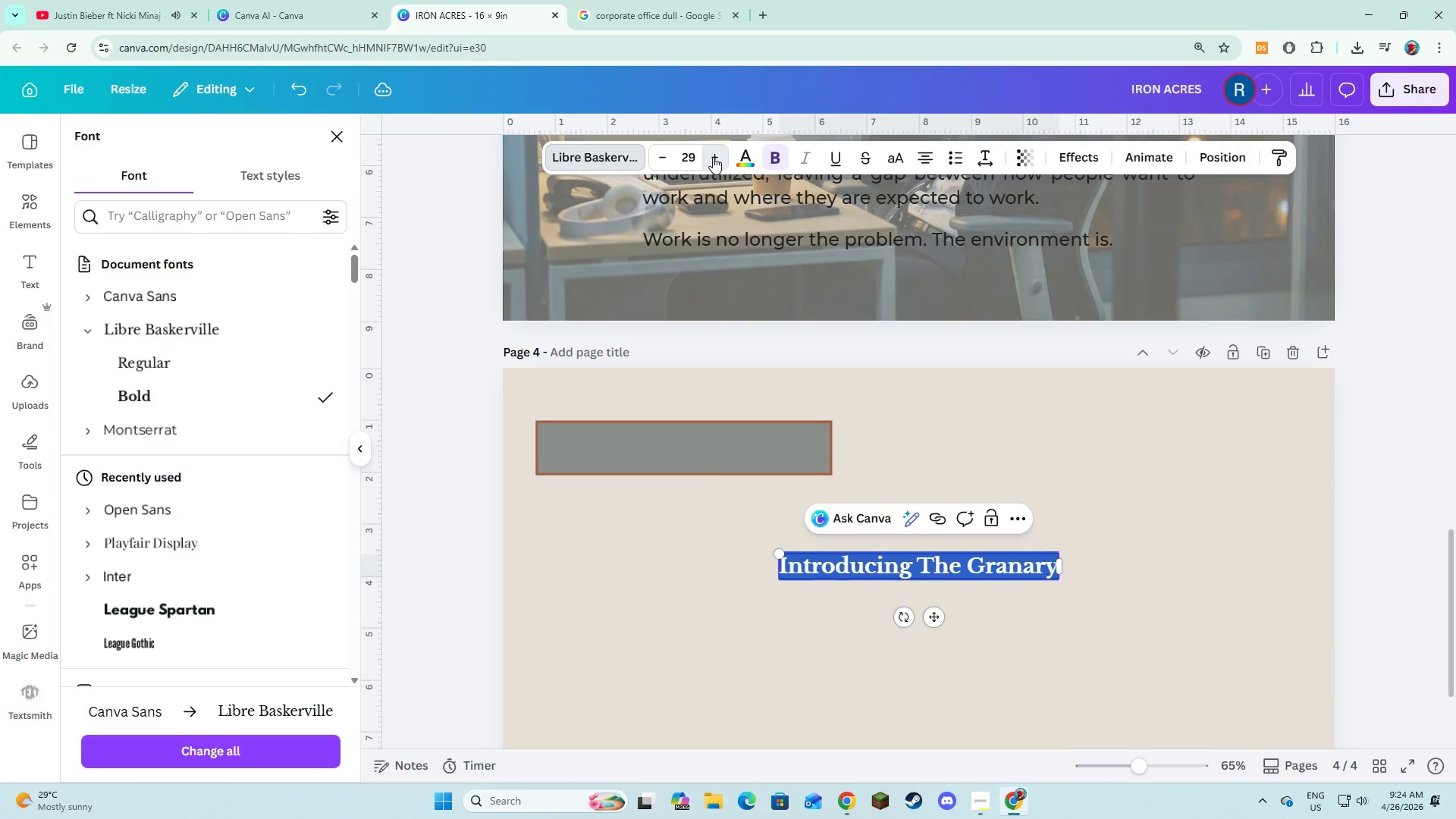 
triple_click([713, 157])
 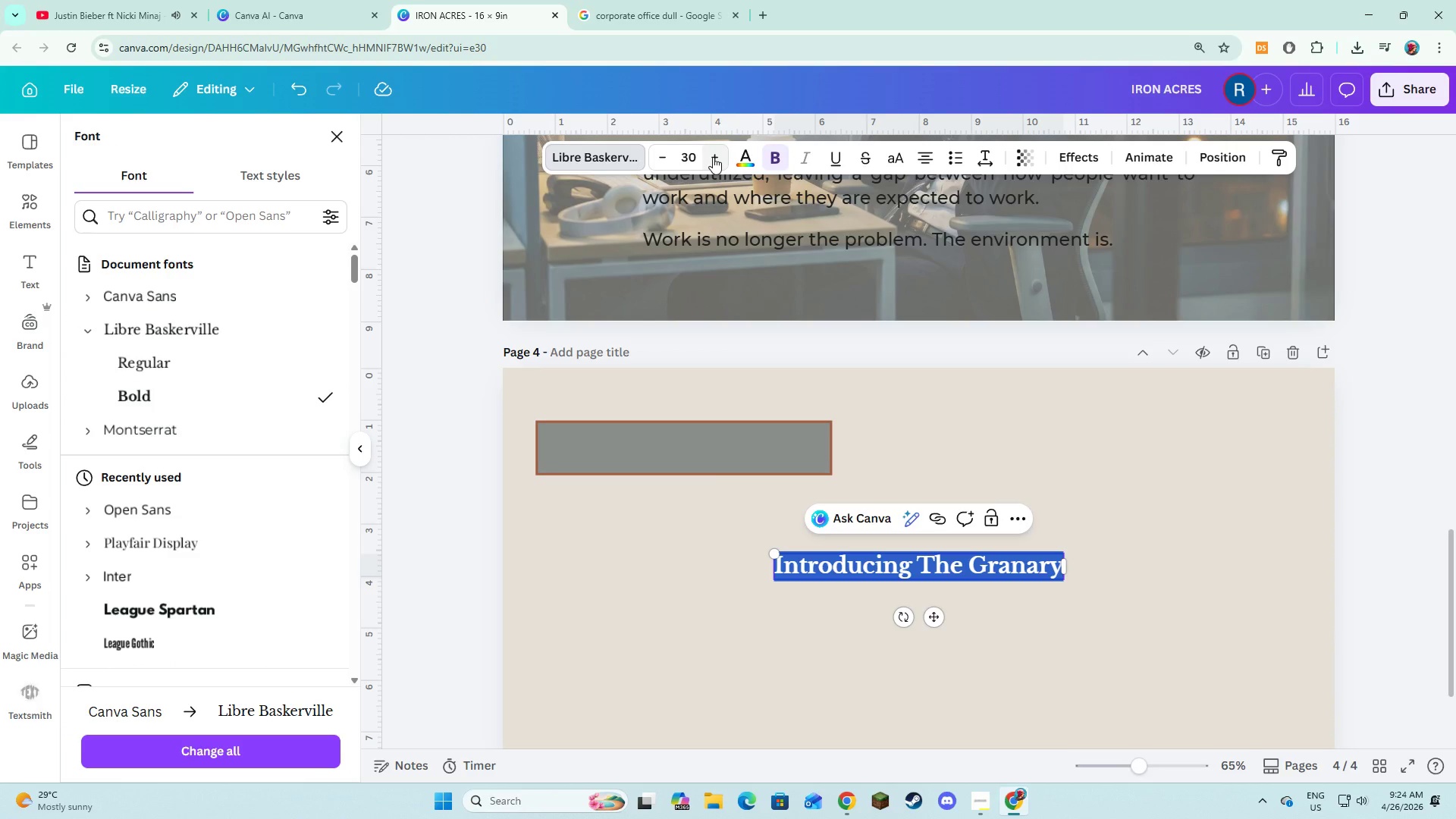 
double_click([713, 157])
 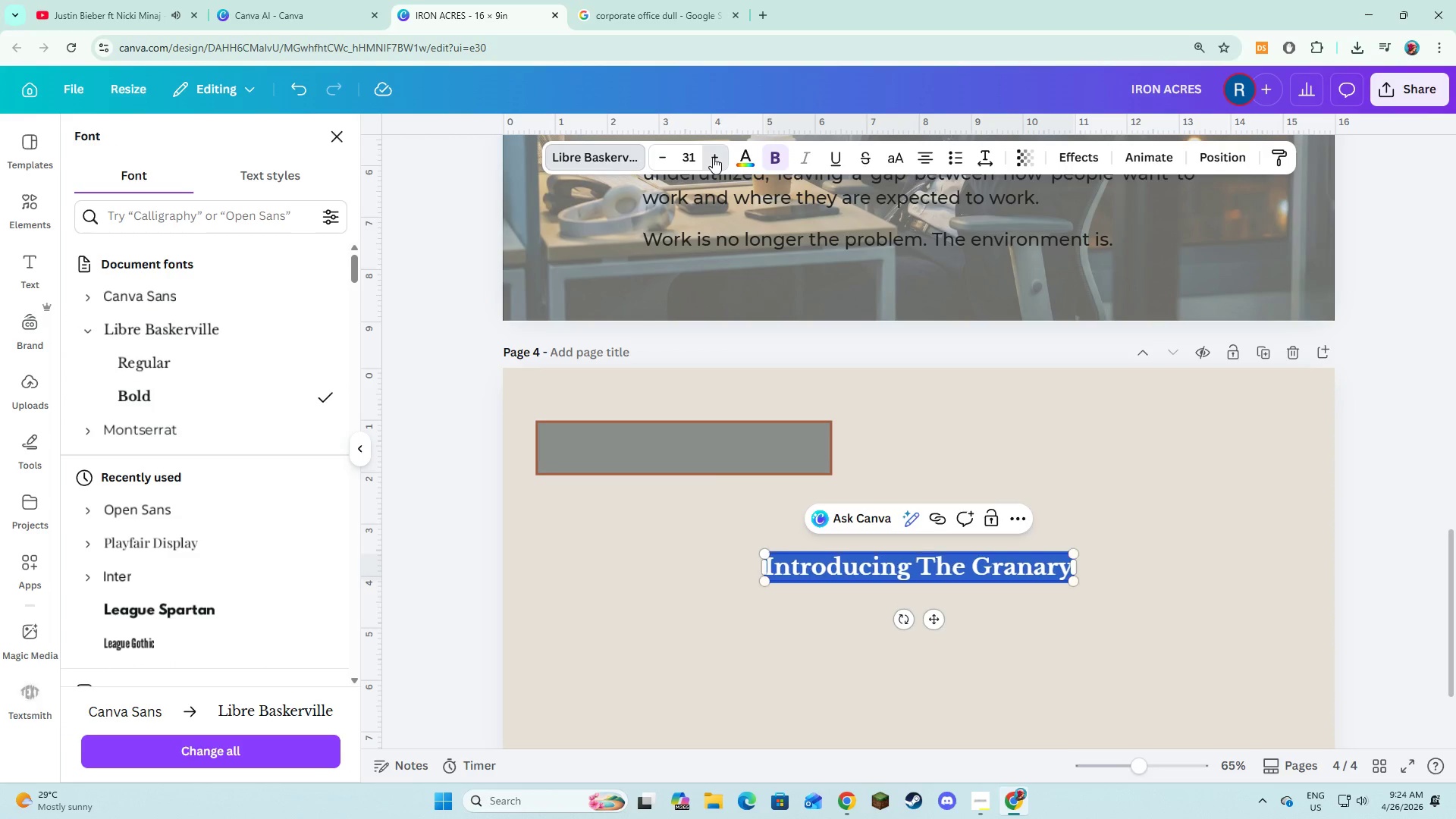 
triple_click([713, 157])
 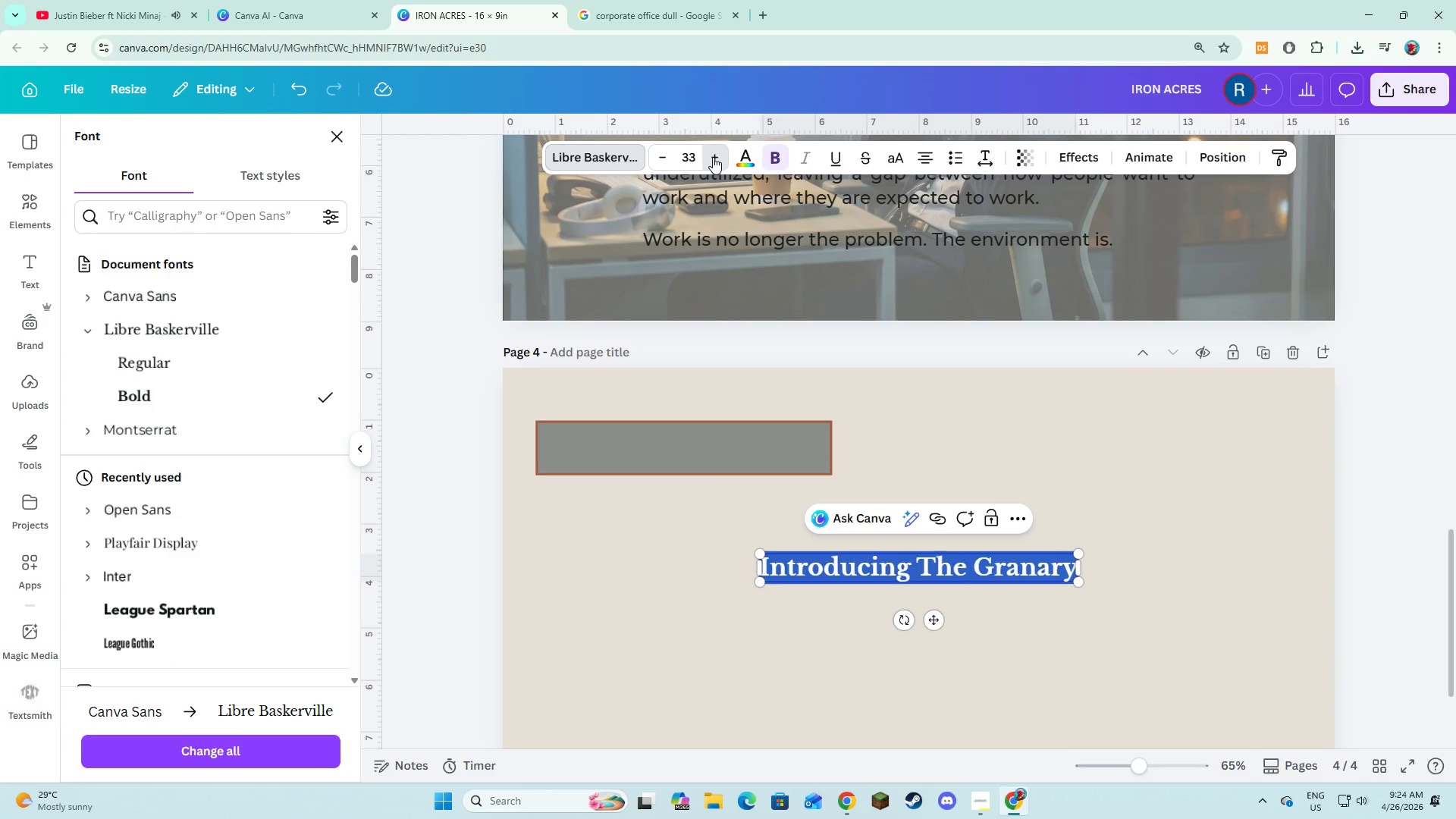 
triple_click([713, 157])
 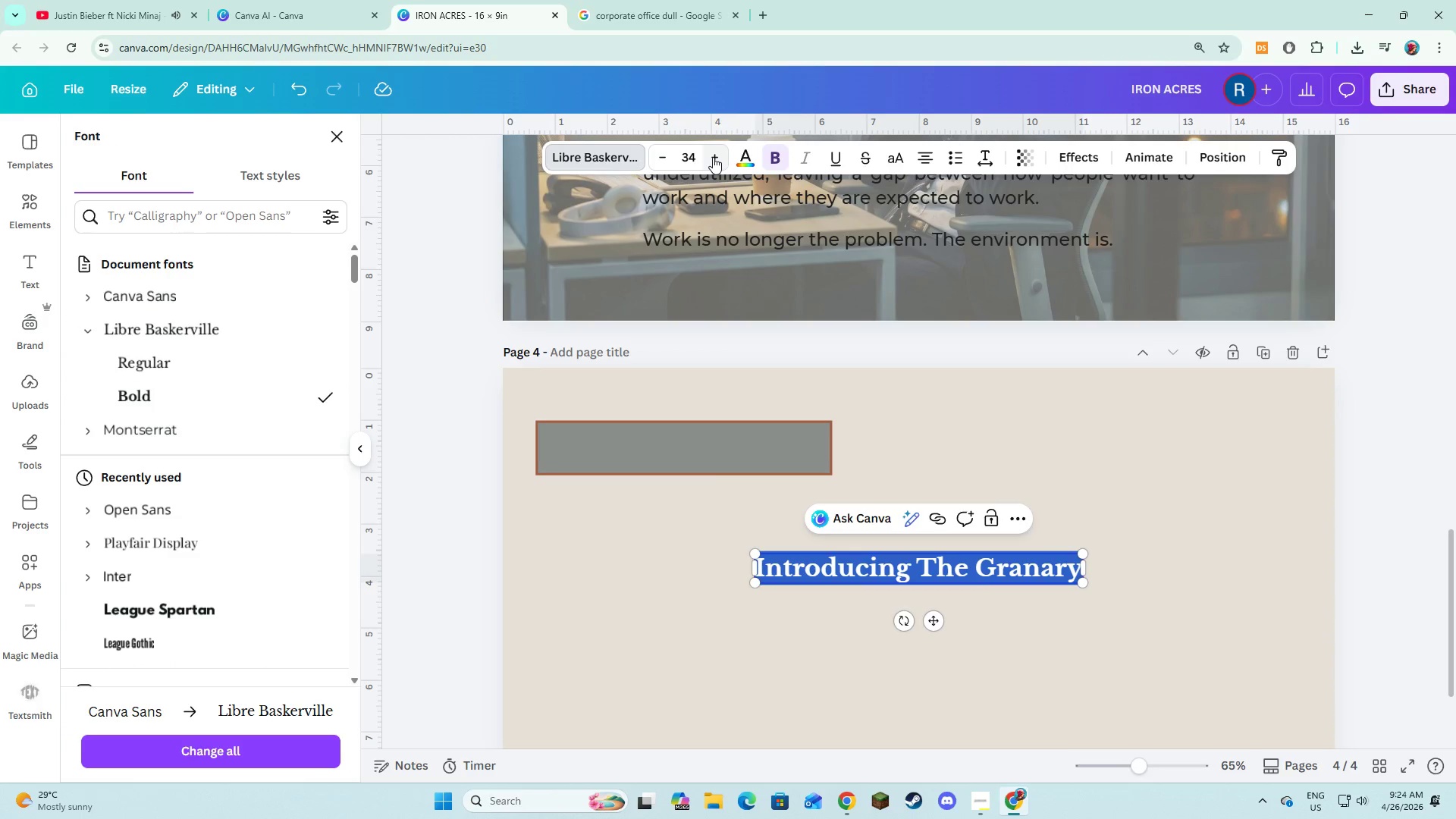 
triple_click([713, 157])
 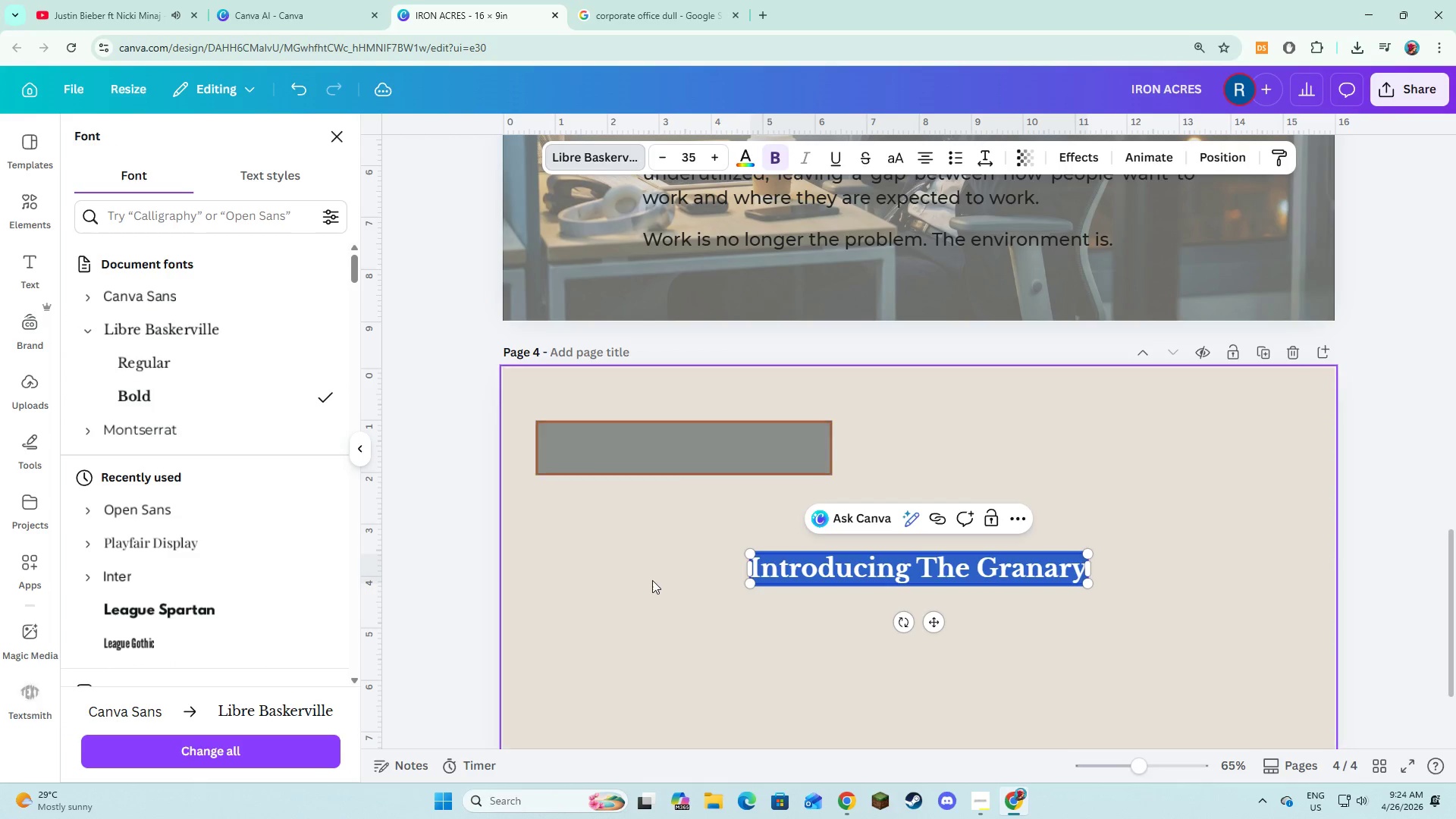 
left_click([652, 580])
 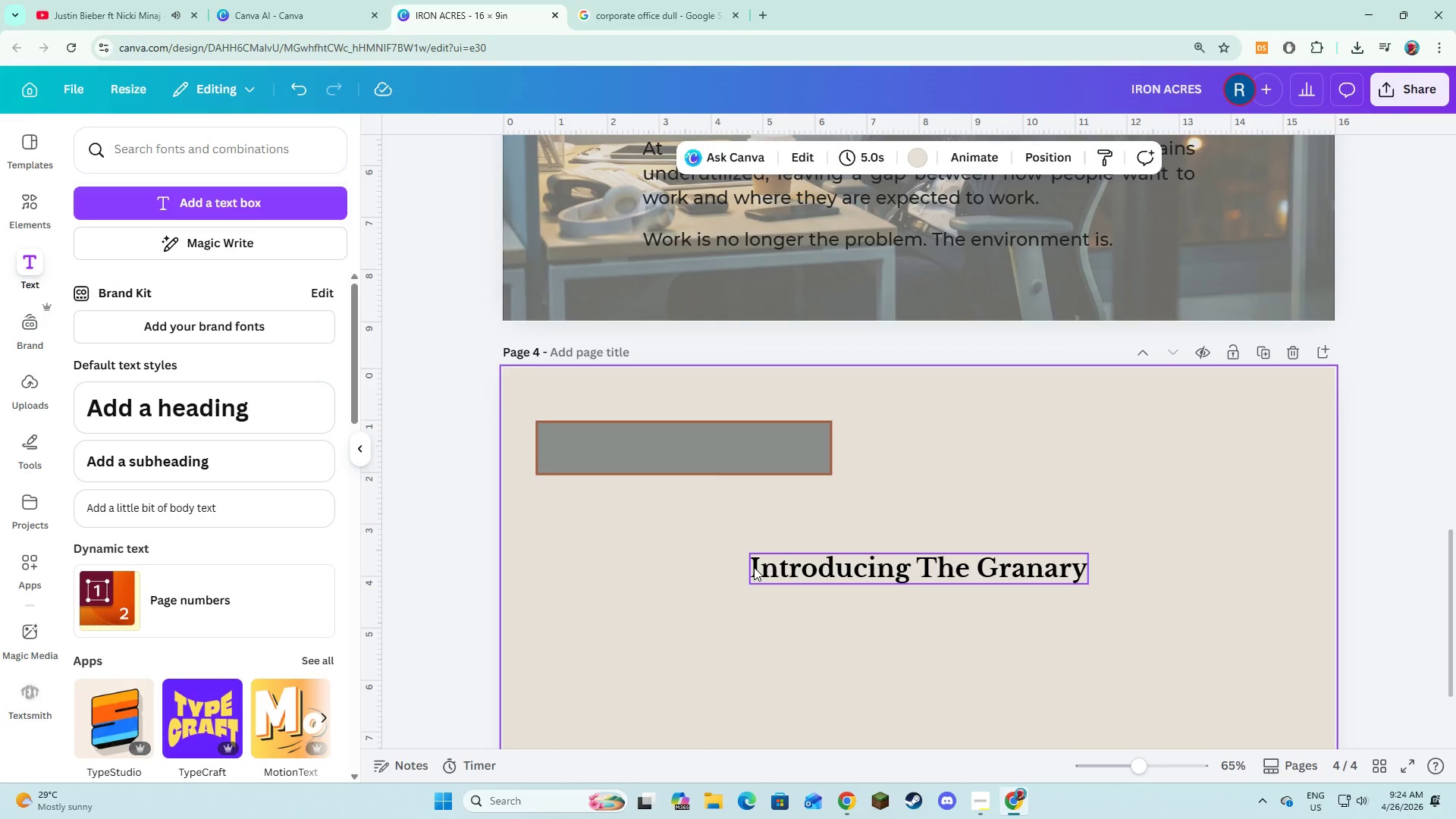 
left_click([754, 567])
 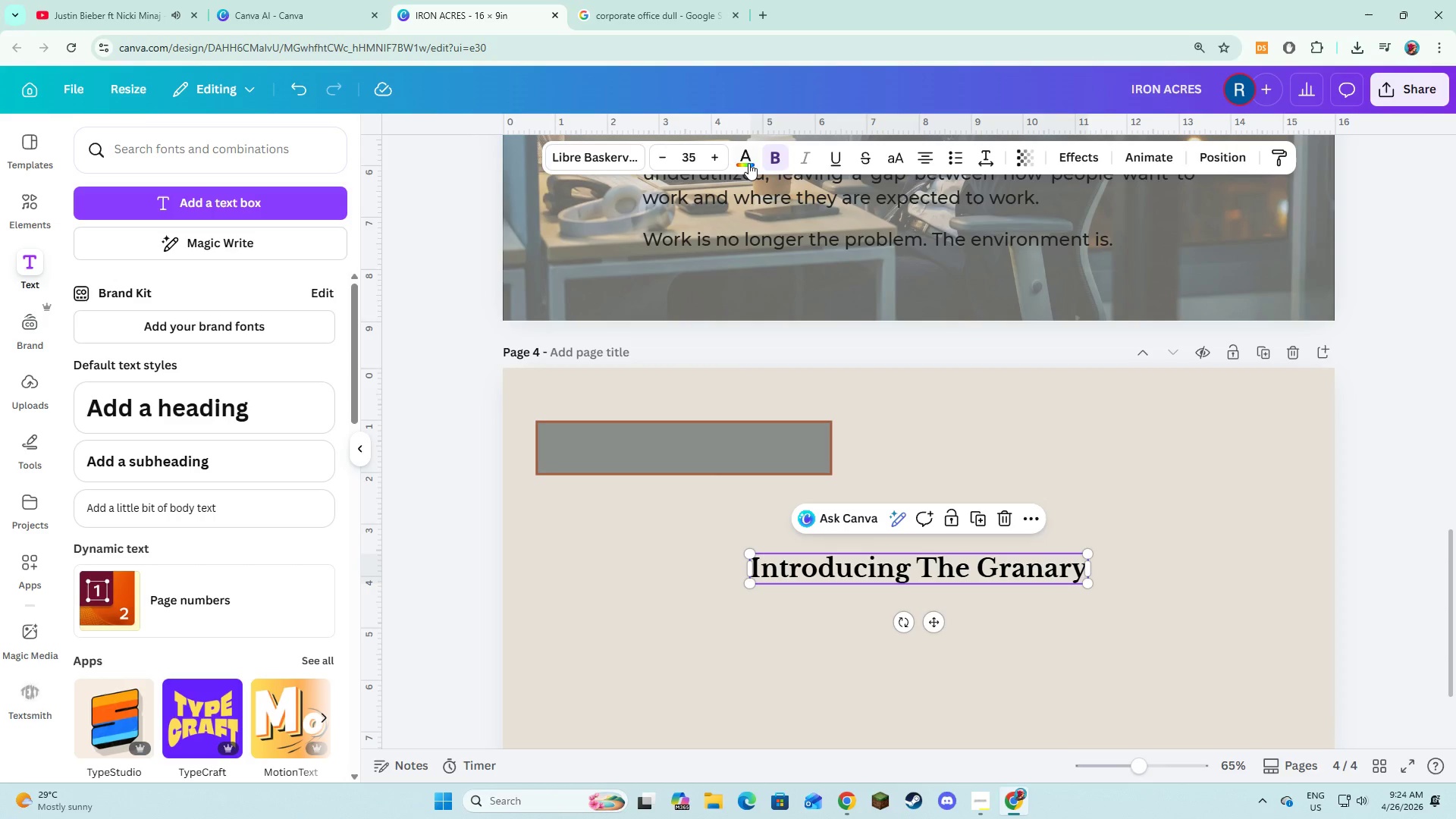 
left_click([748, 163])
 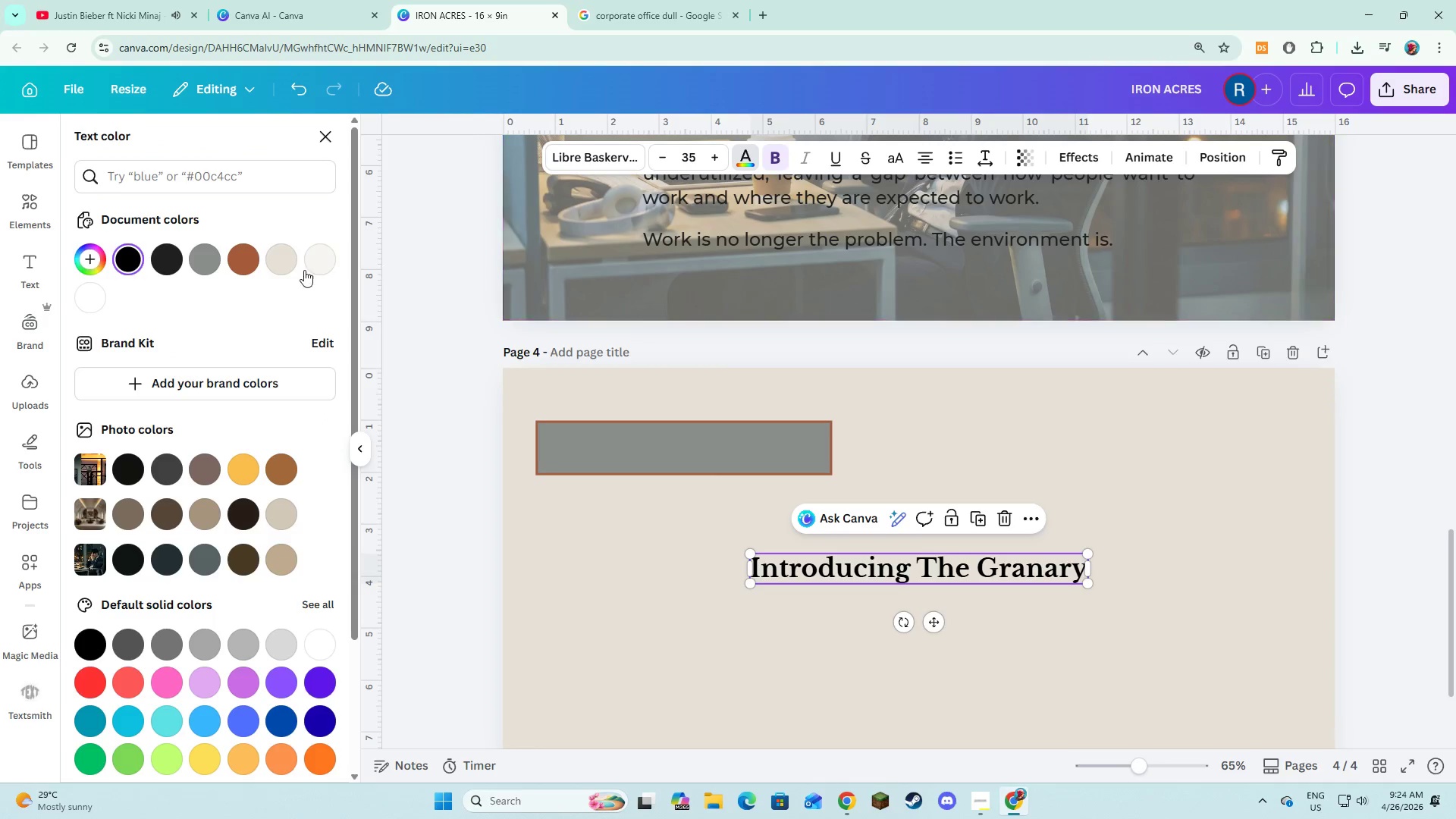 
mouse_move([304, 262])
 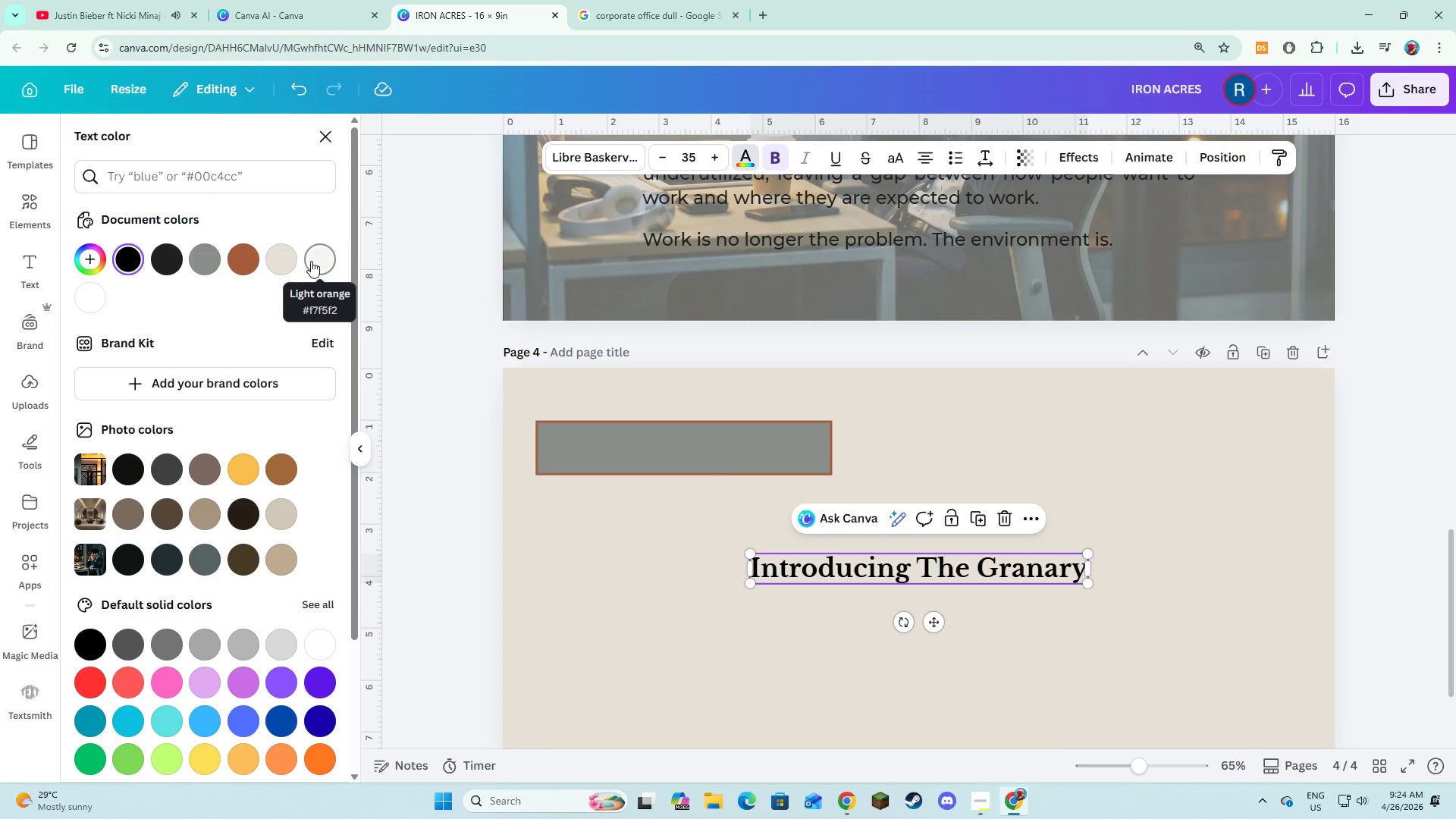 
left_click([311, 261])
 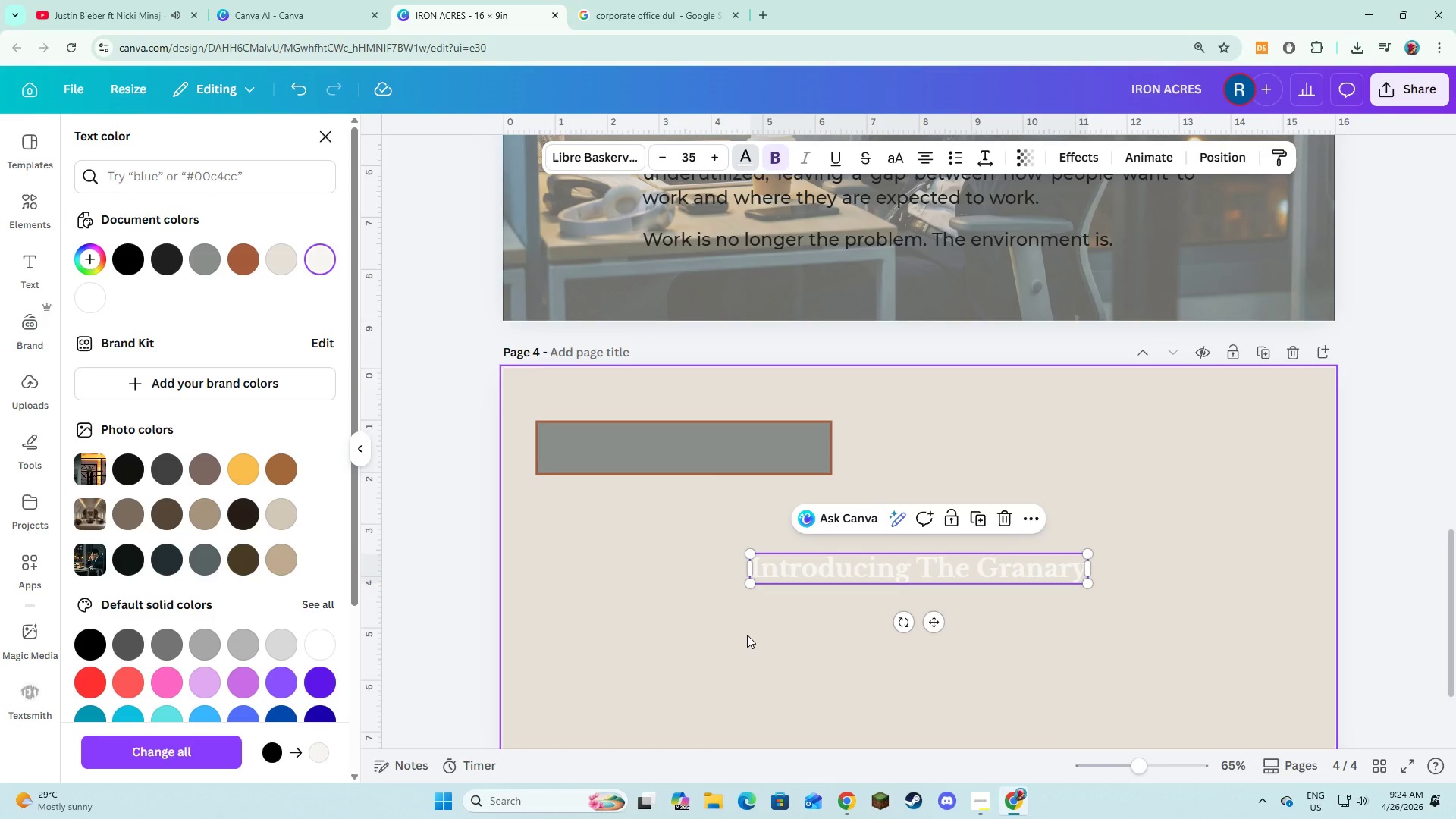 
left_click([747, 635])
 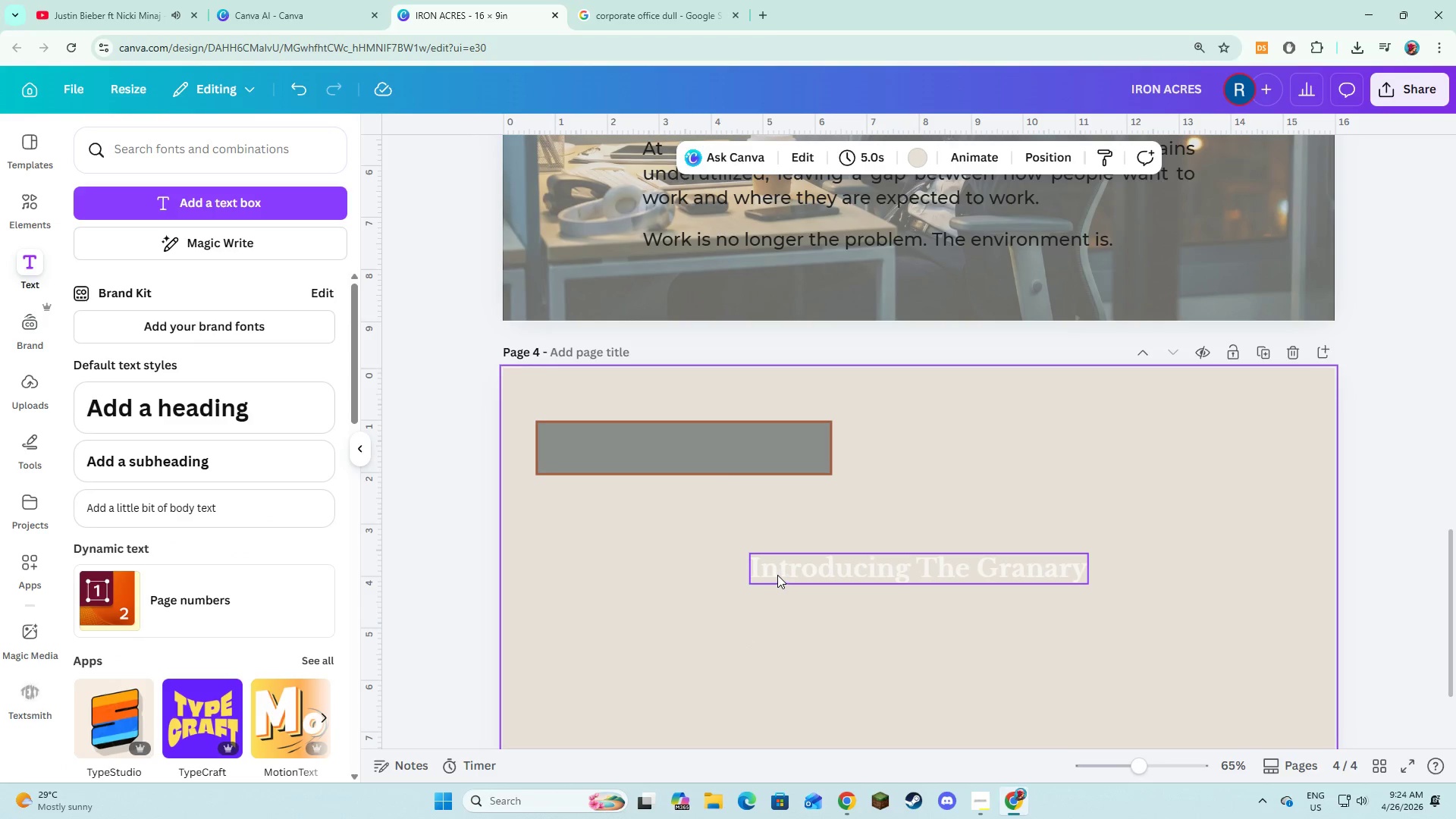 
left_click_drag(start_coordinate=[779, 574], to_coordinate=[577, 456])
 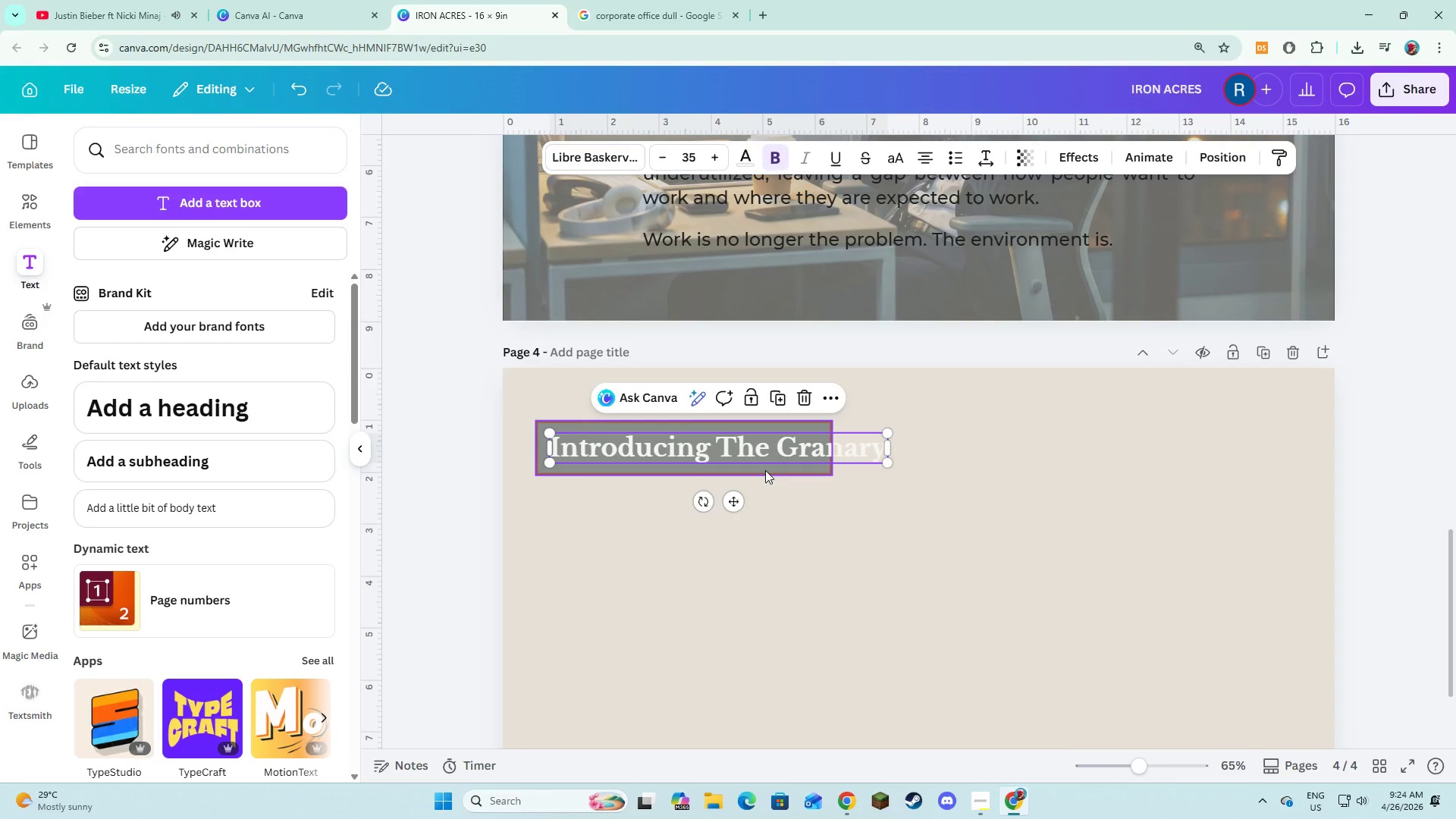 
left_click([765, 470])
 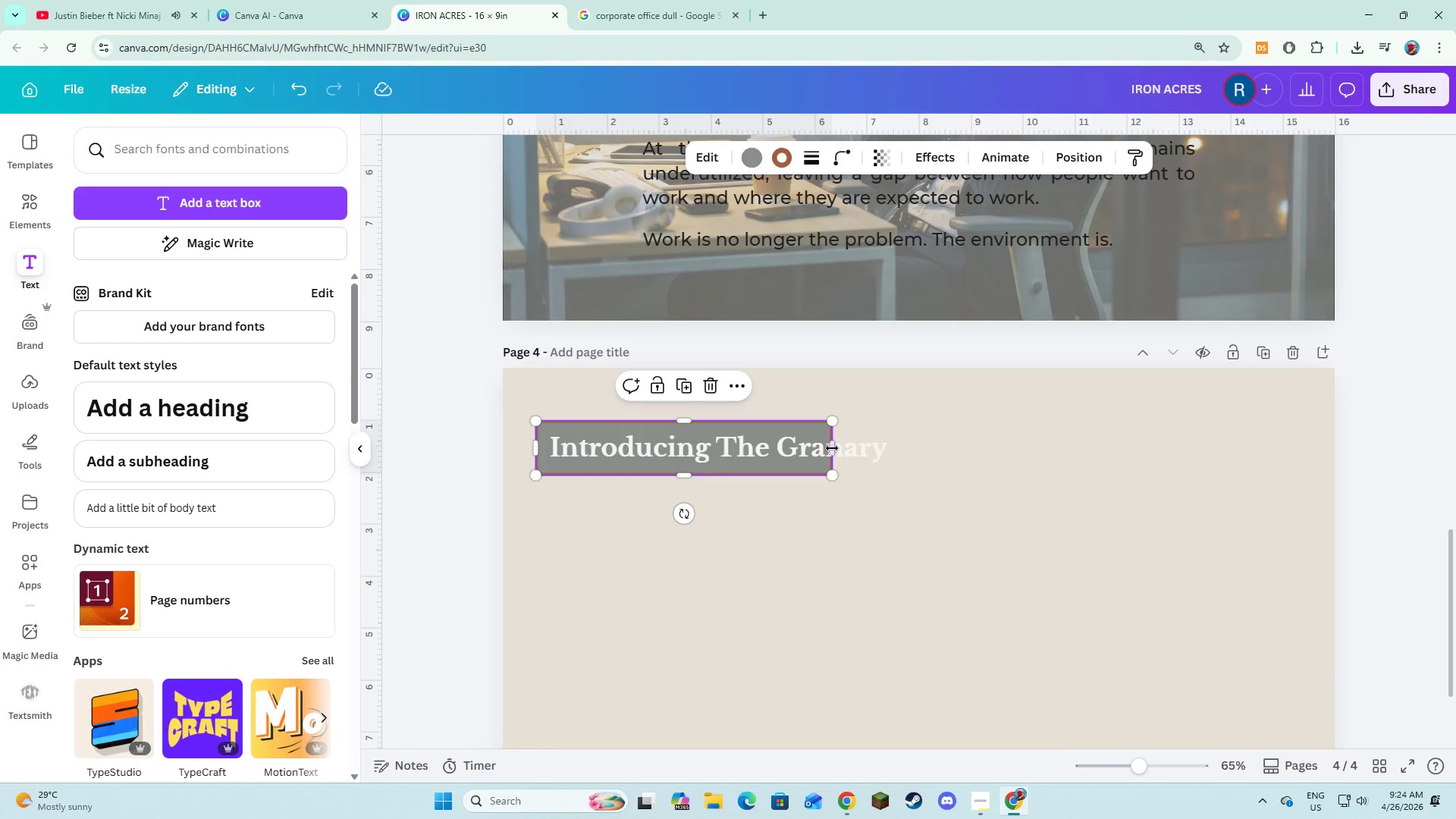 
left_click_drag(start_coordinate=[834, 447], to_coordinate=[905, 453])
 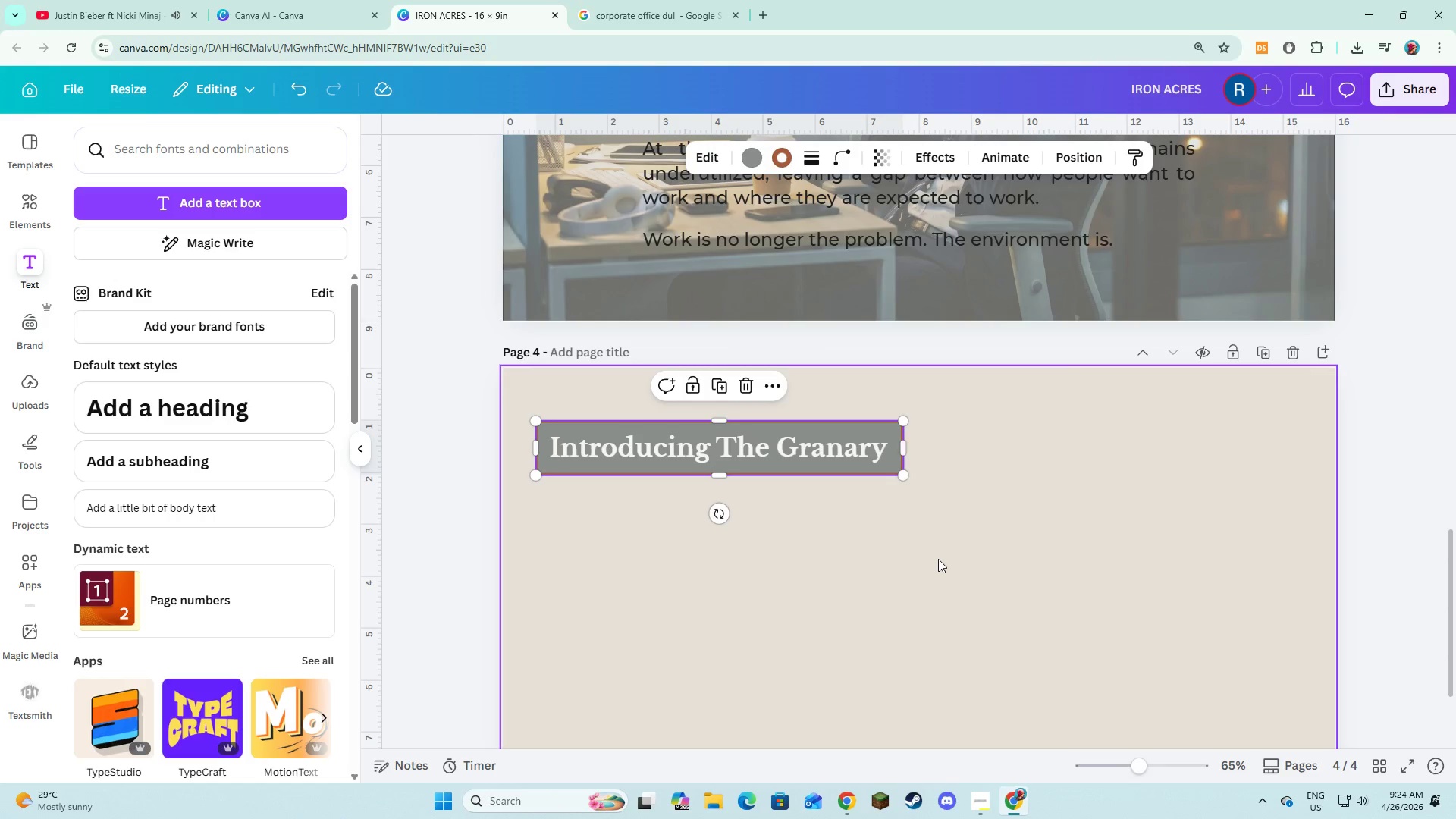 
left_click([938, 559])
 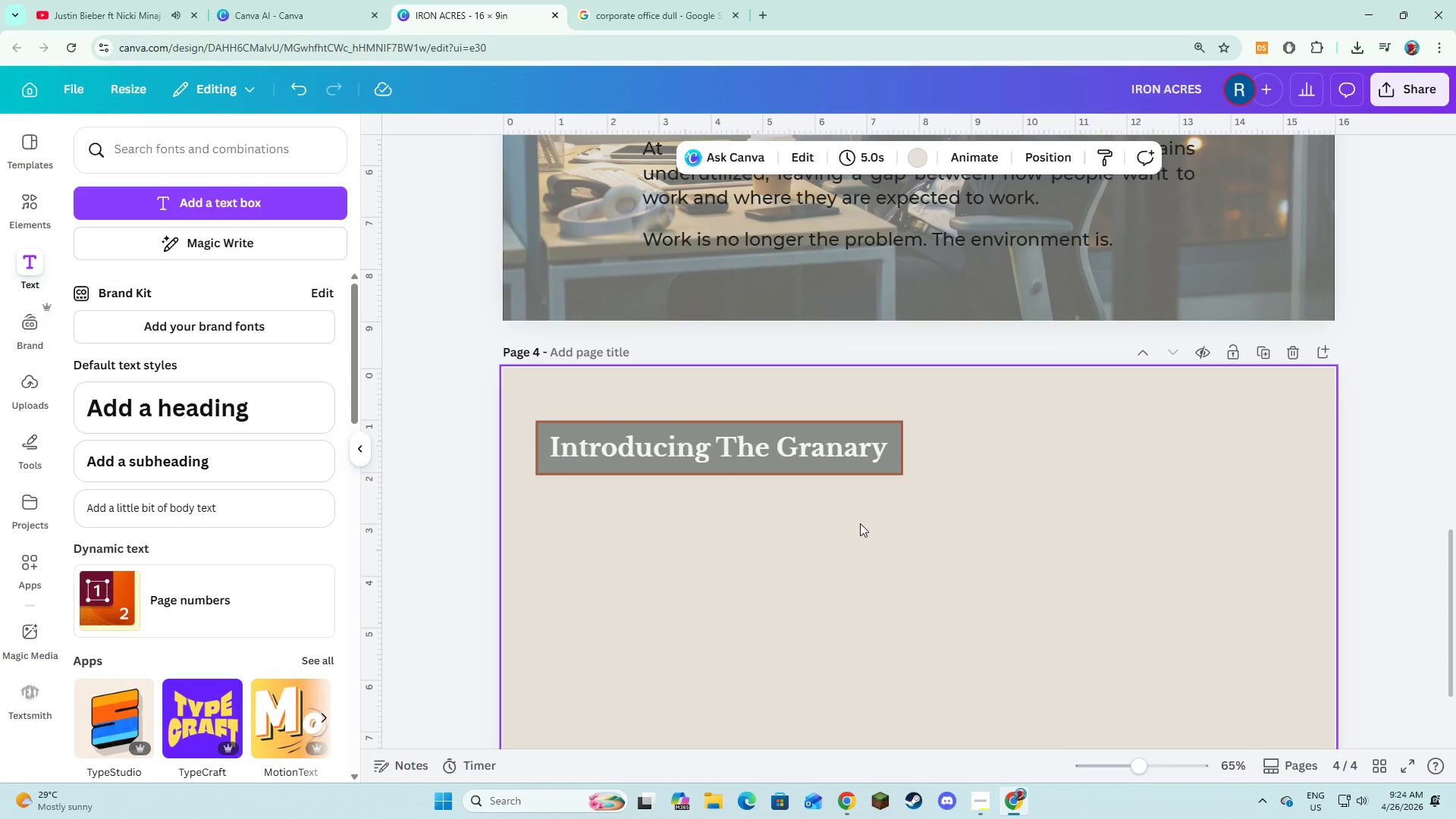 
wait(10.97)
 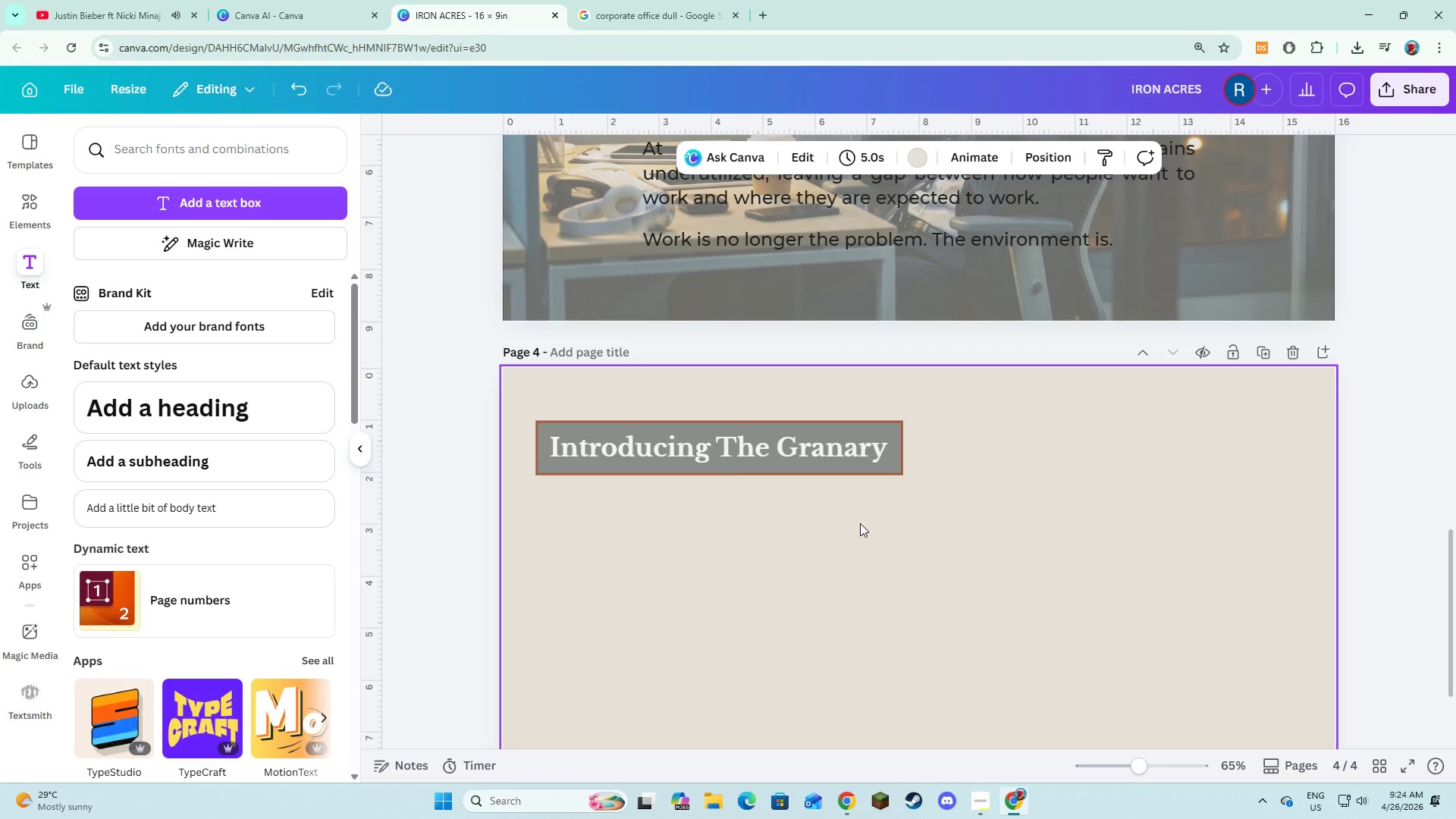 
left_click([787, 560])
 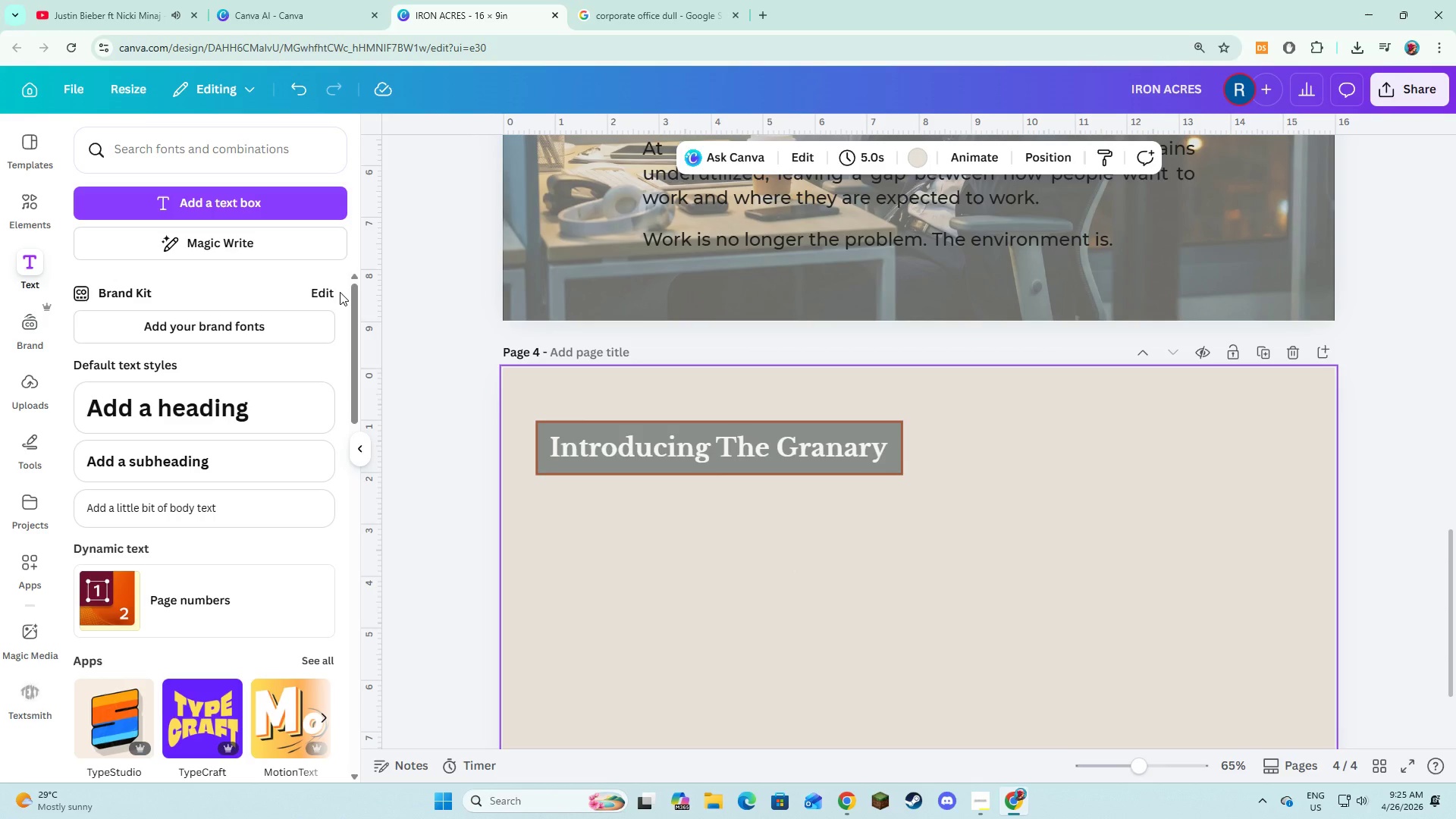 
wait(13.31)
 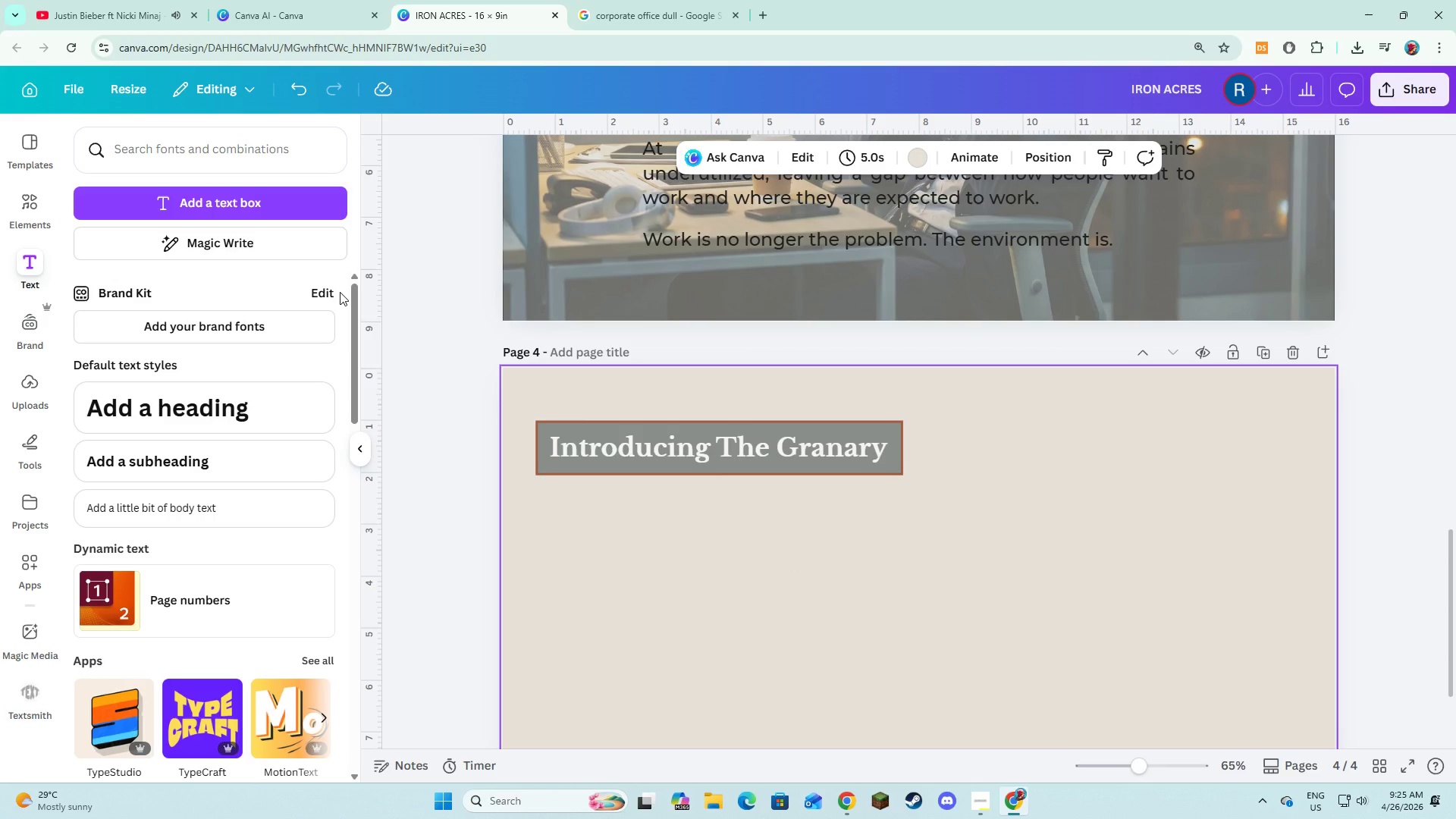 
left_click([165, 212])
 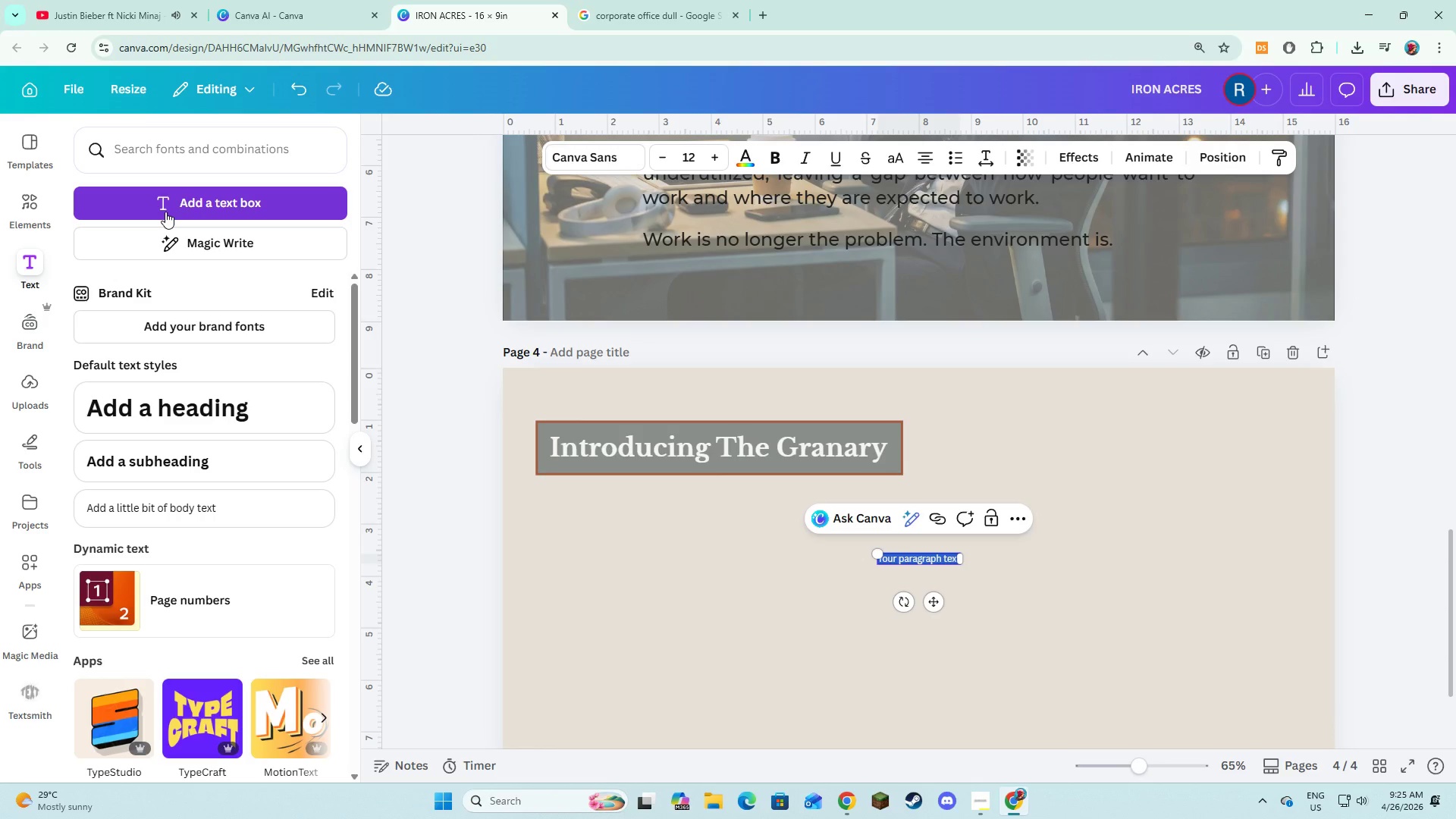 
type(Y)
key(Backspace)
type(Then)
key(Backspace)
type( Granary ia)
key(Backspace)
type(s a pi)
key(Backspace)
type(urpose built retreat designed for focused work, restoration, and meaningful connc)
key(Backspace)
type(ection.)
 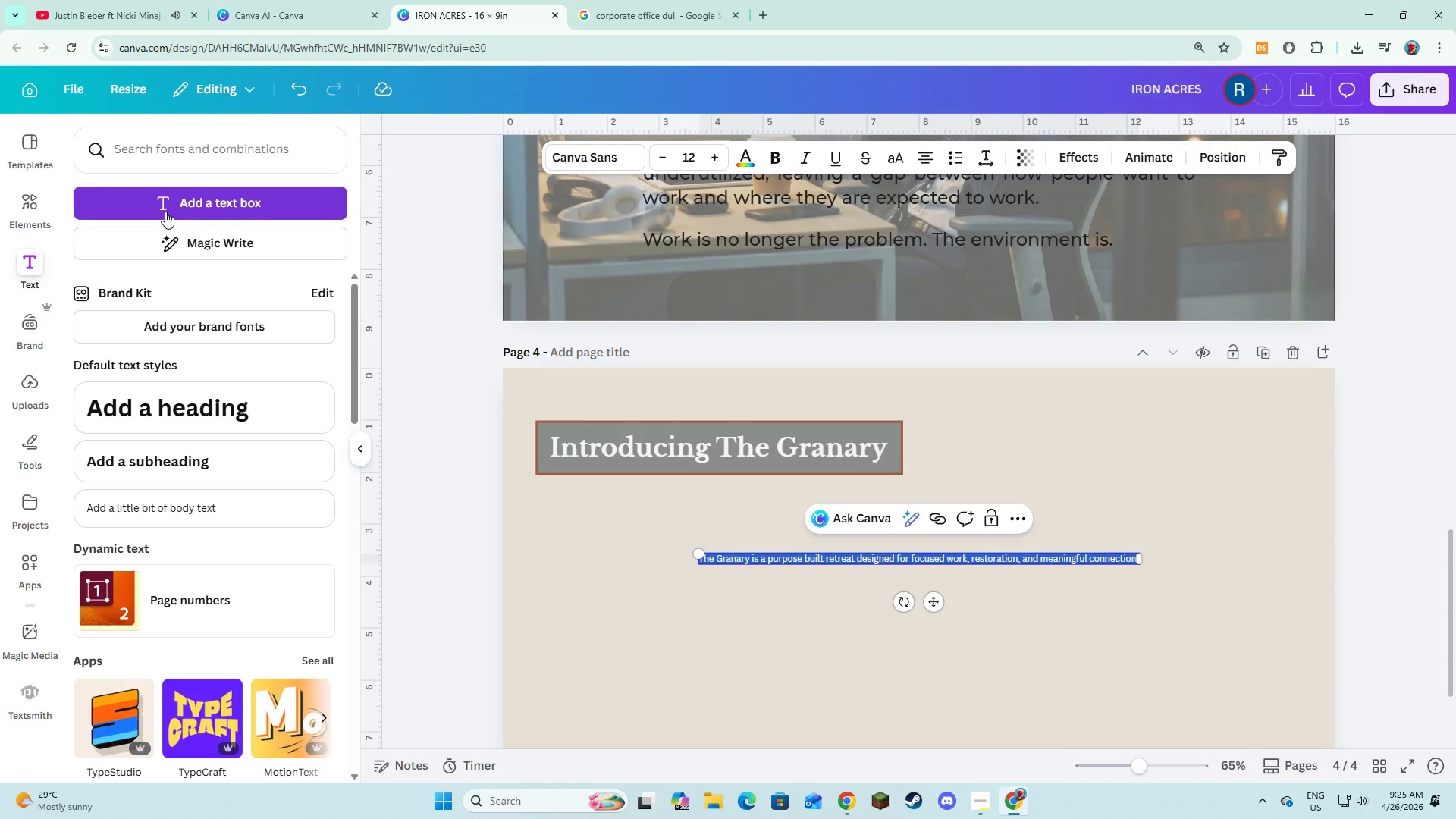 
hold_key(key=ControlLeft, duration=0.58)
 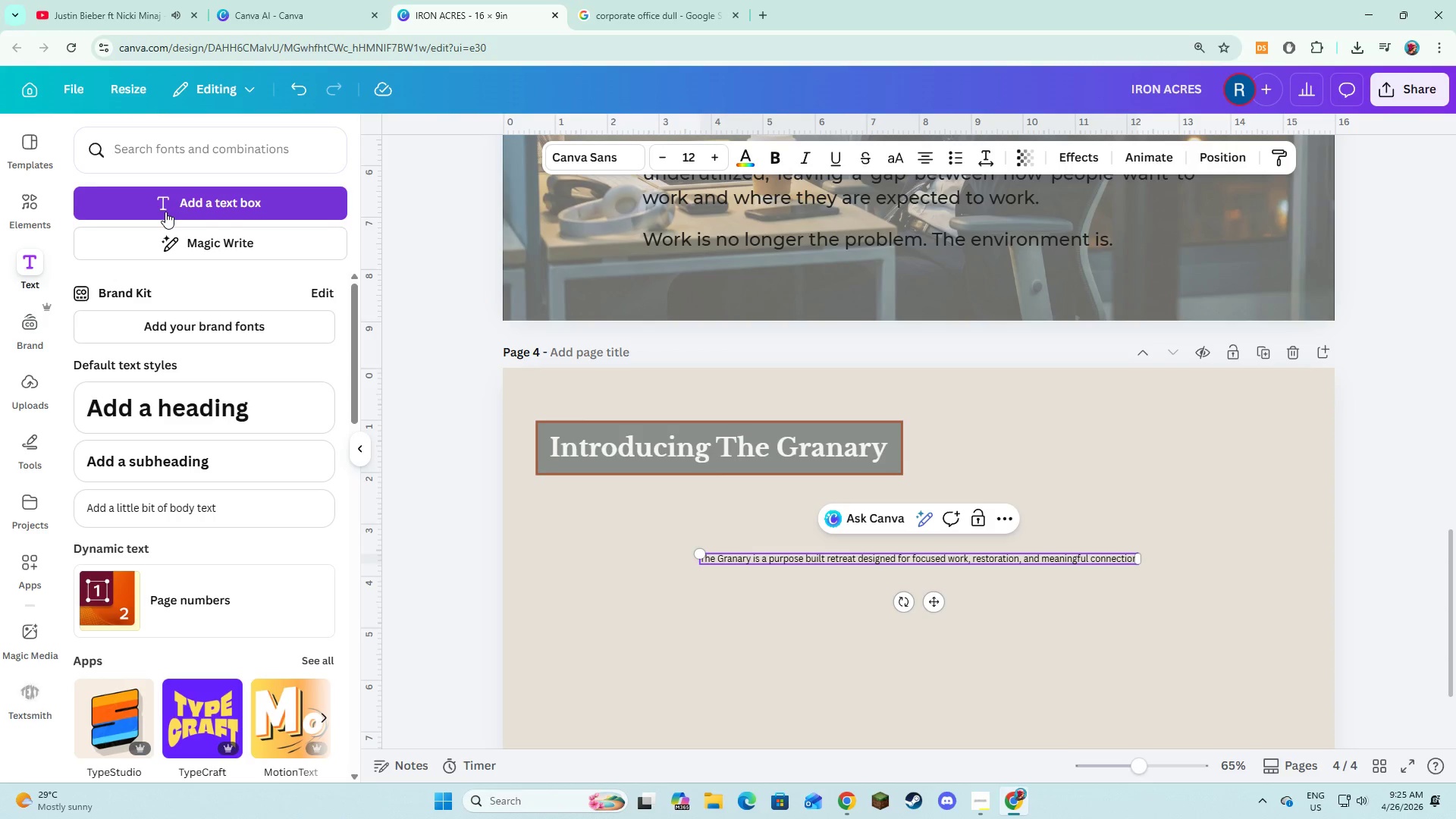 
key(Control+ControlLeft)
 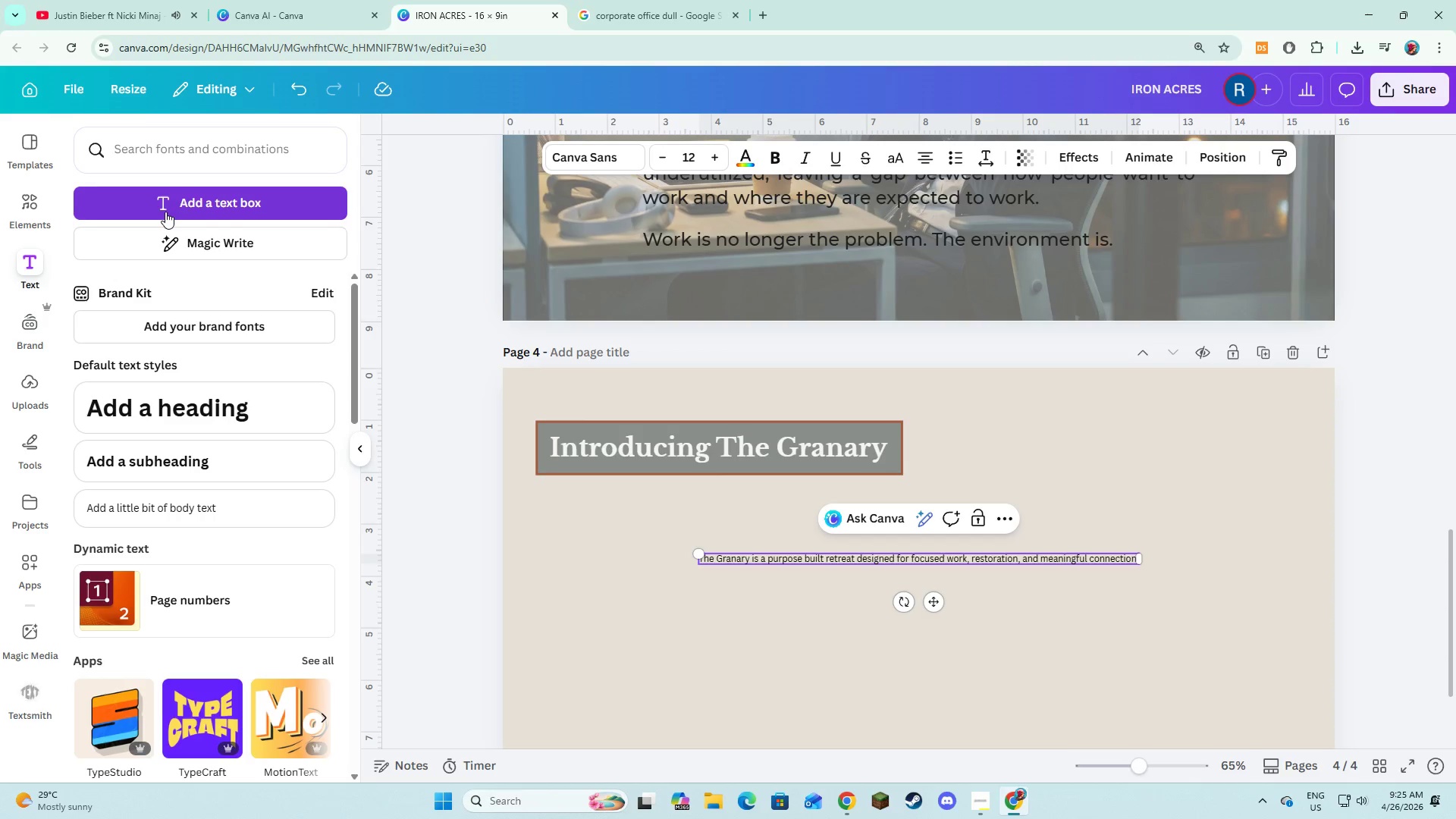 
key(Control+A)
 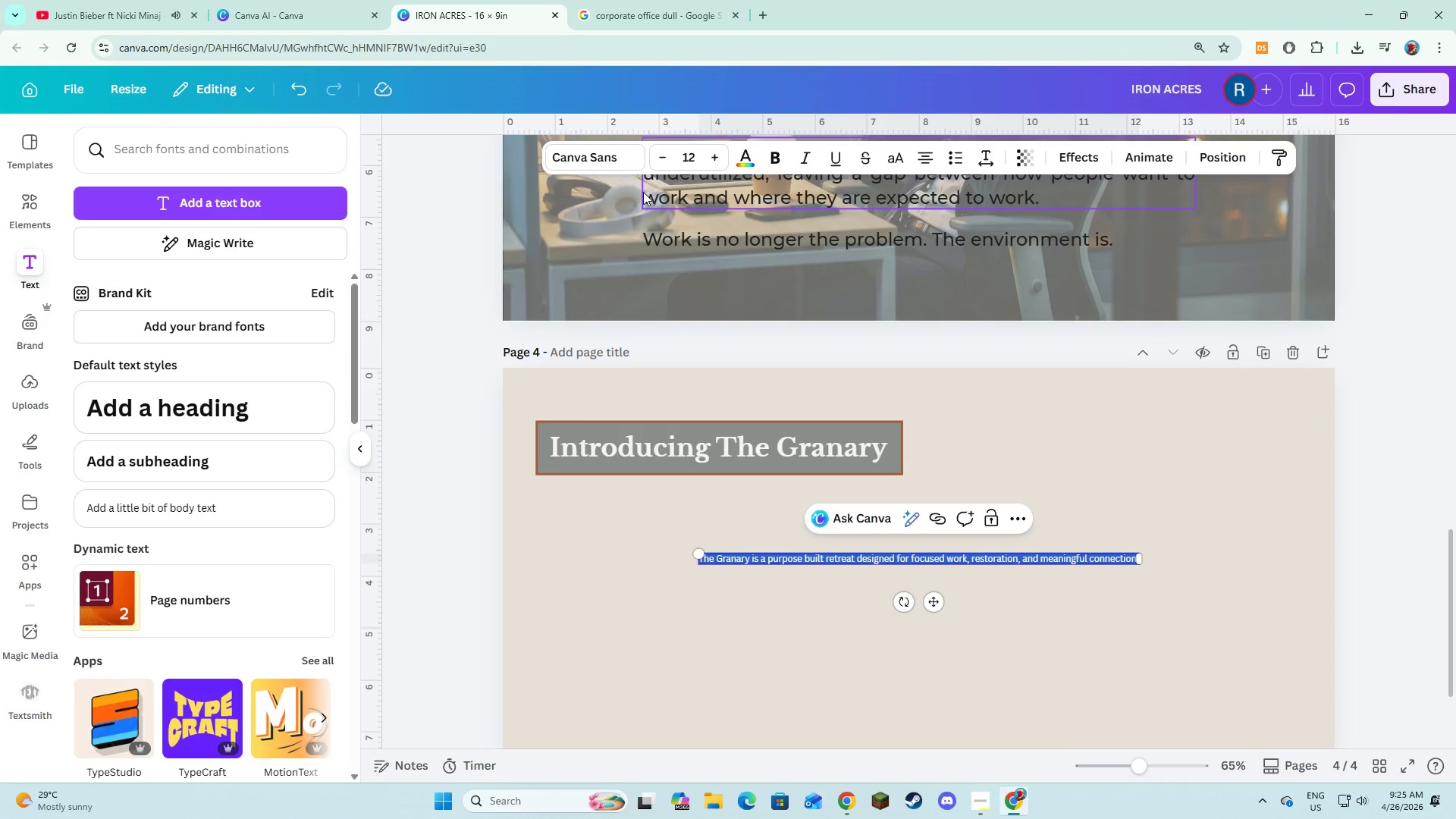 
left_click([596, 158])
 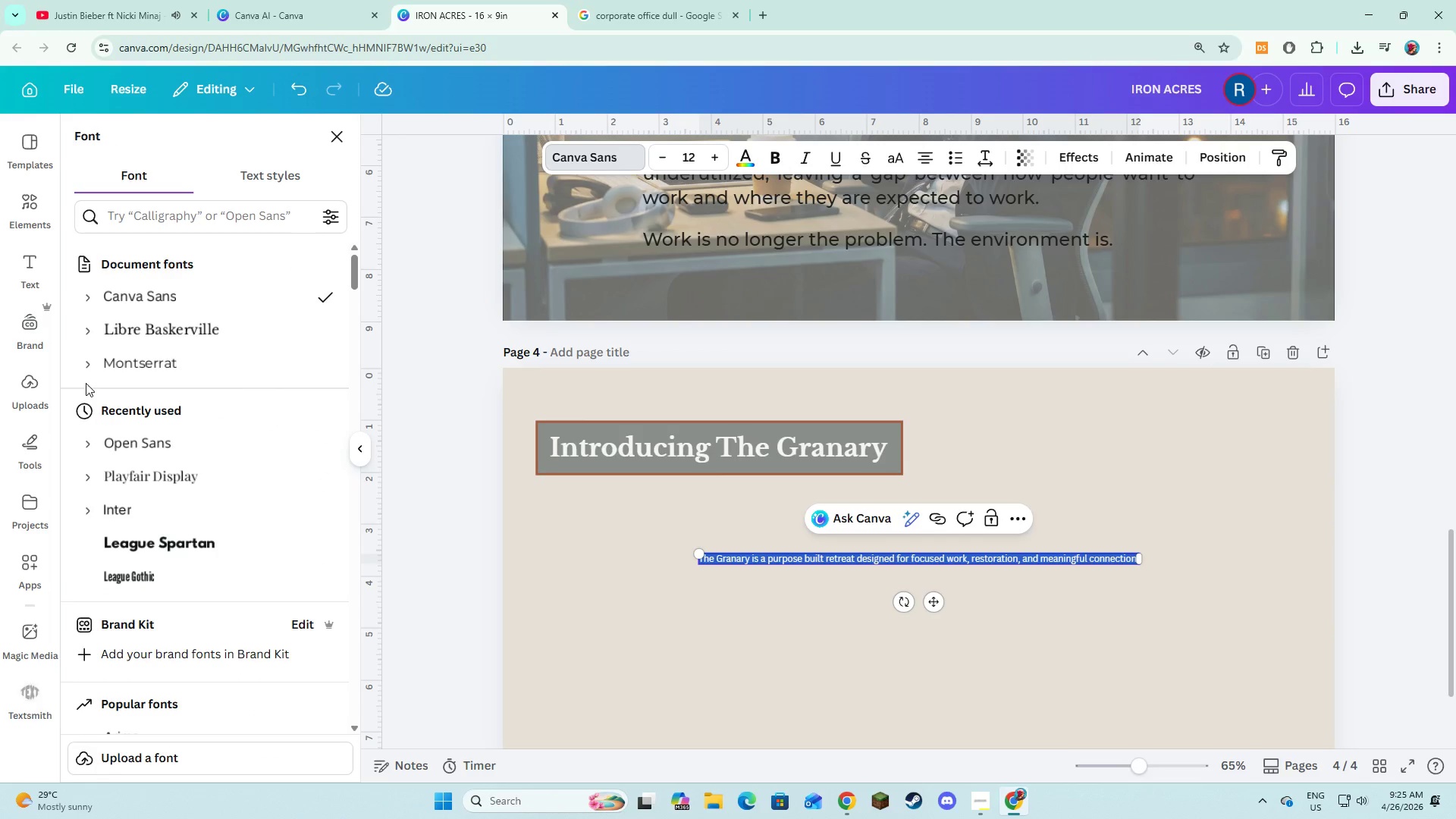 
left_click([85, 368])
 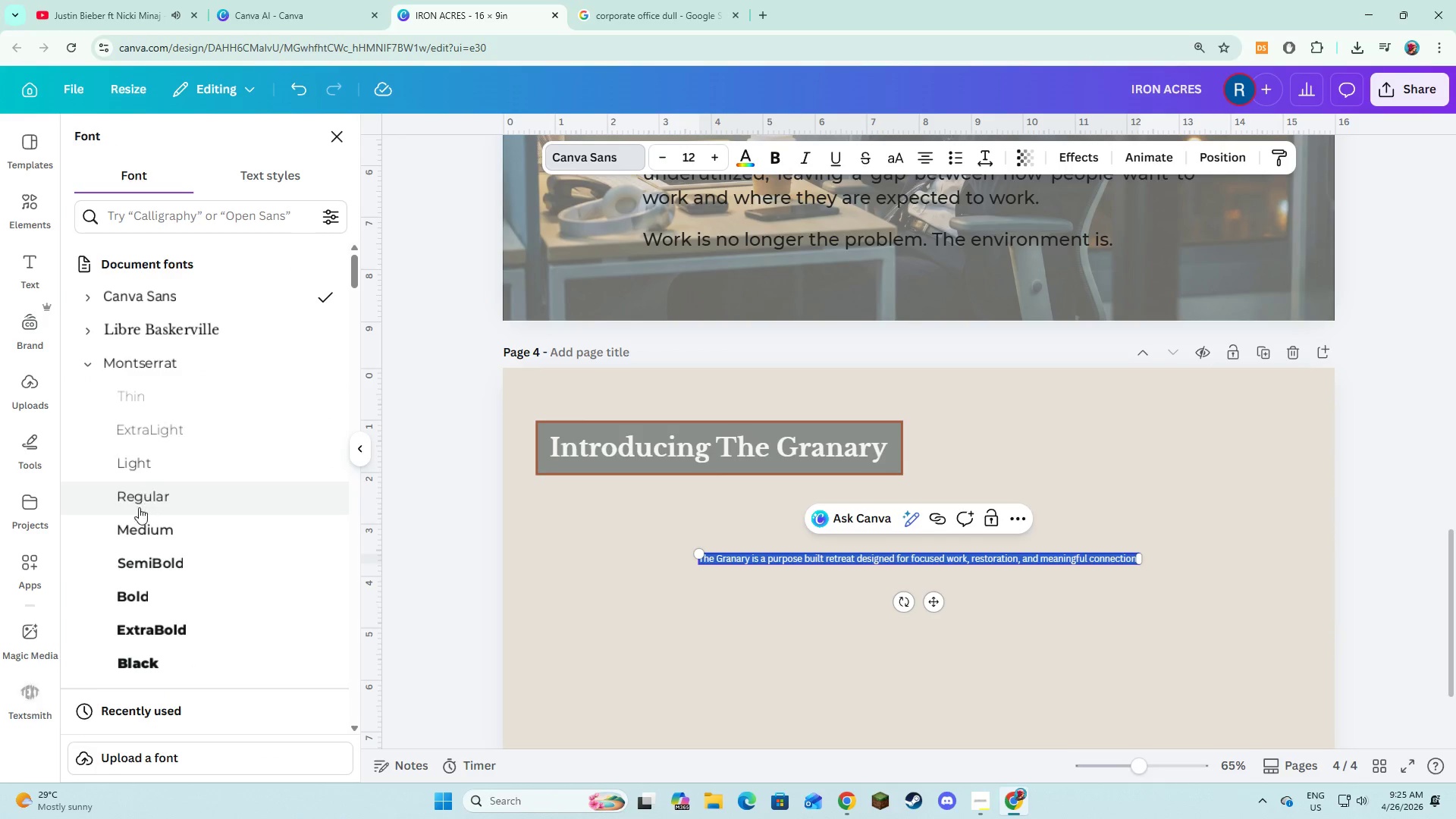 
left_click([138, 521])
 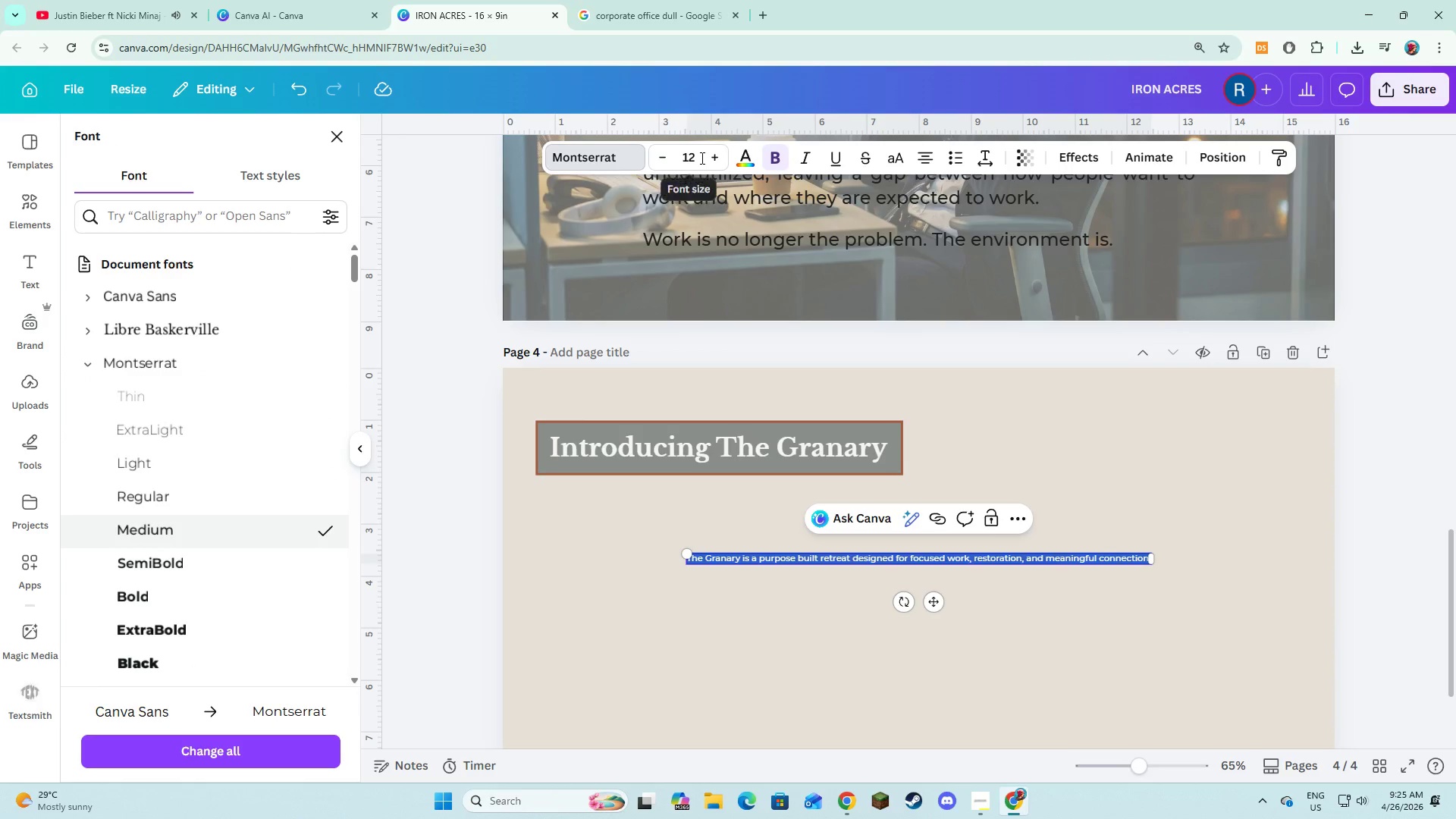 
double_click([714, 160])
 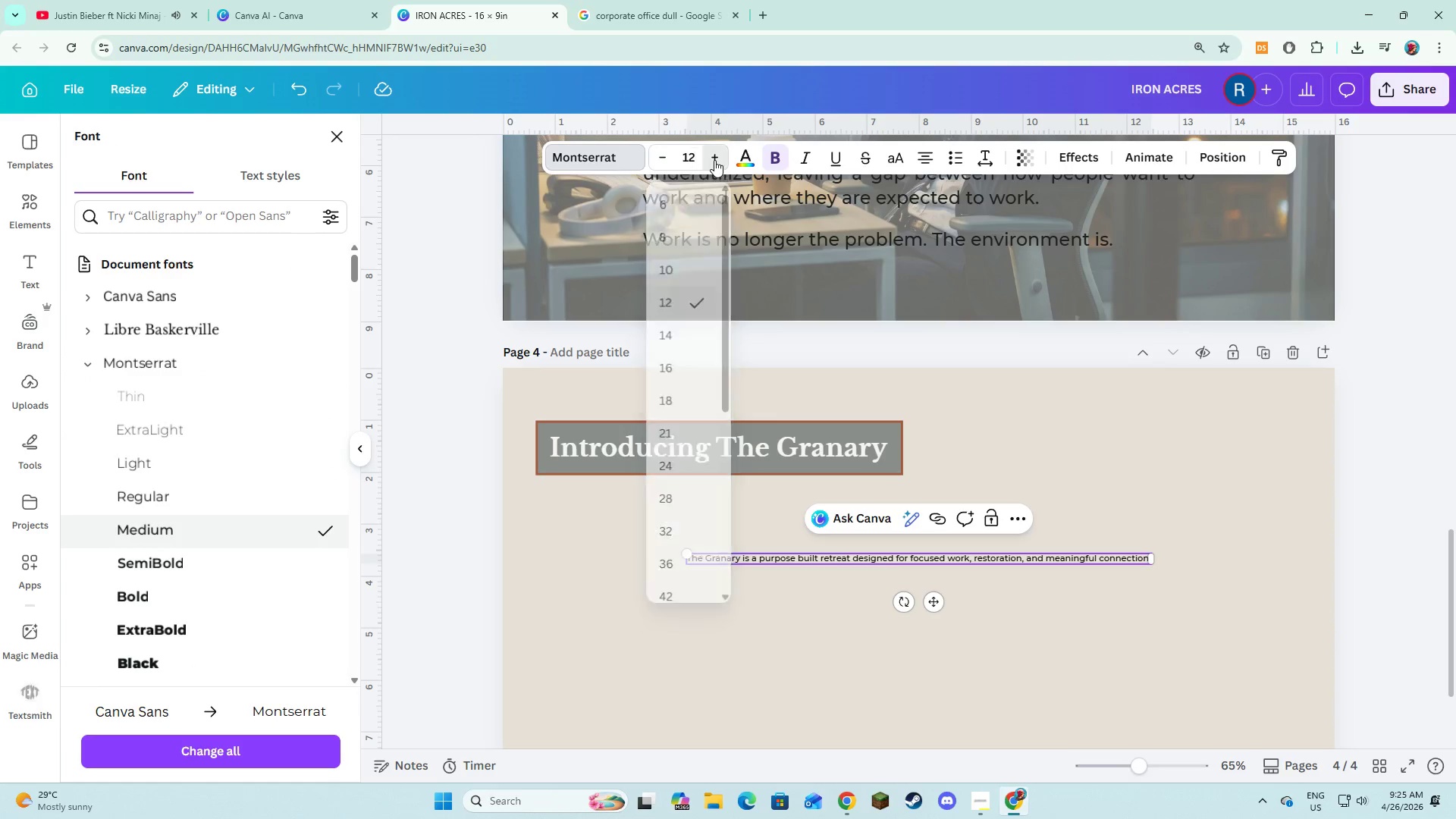 
triple_click([714, 160])
 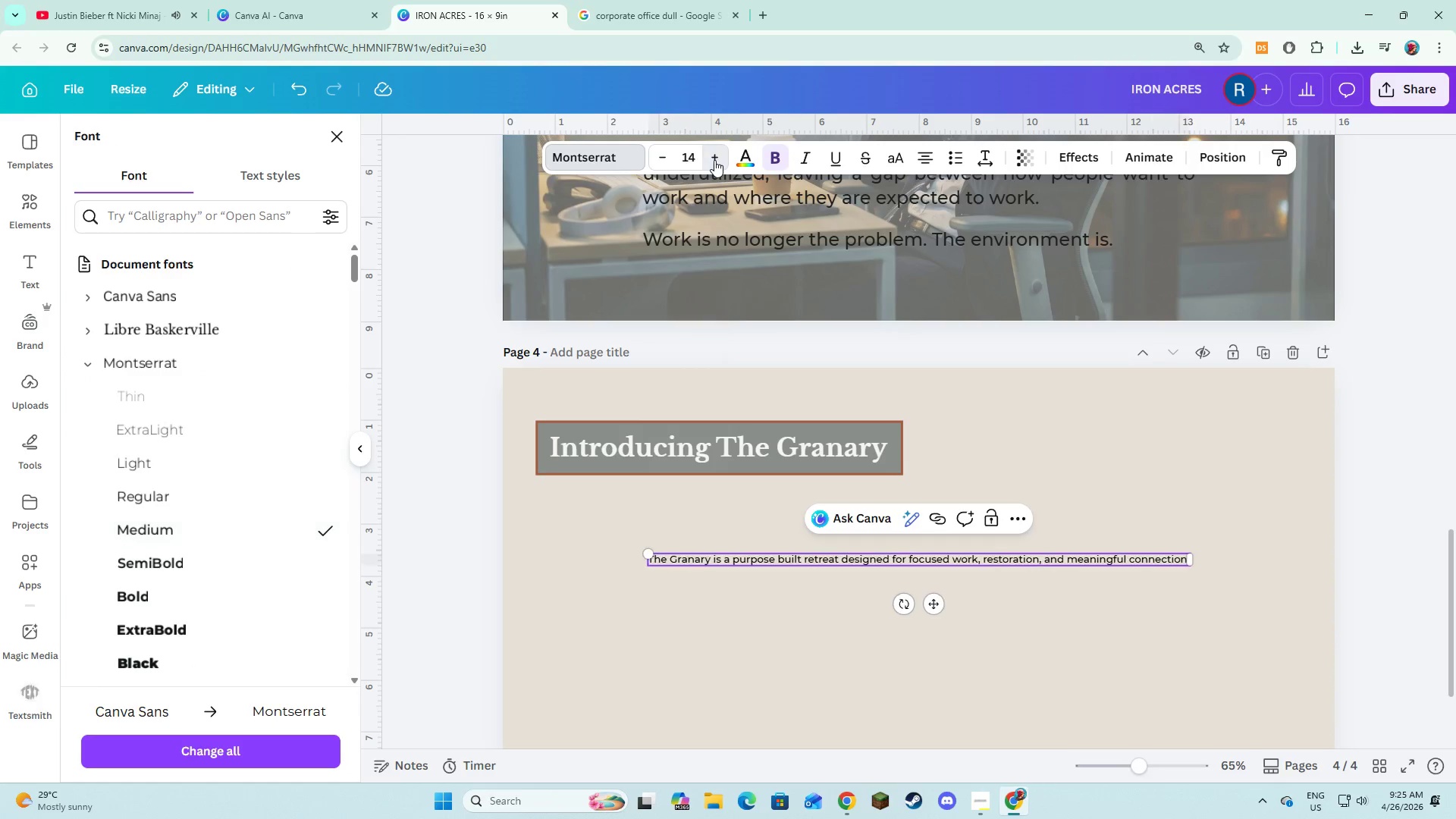 
triple_click([714, 160])
 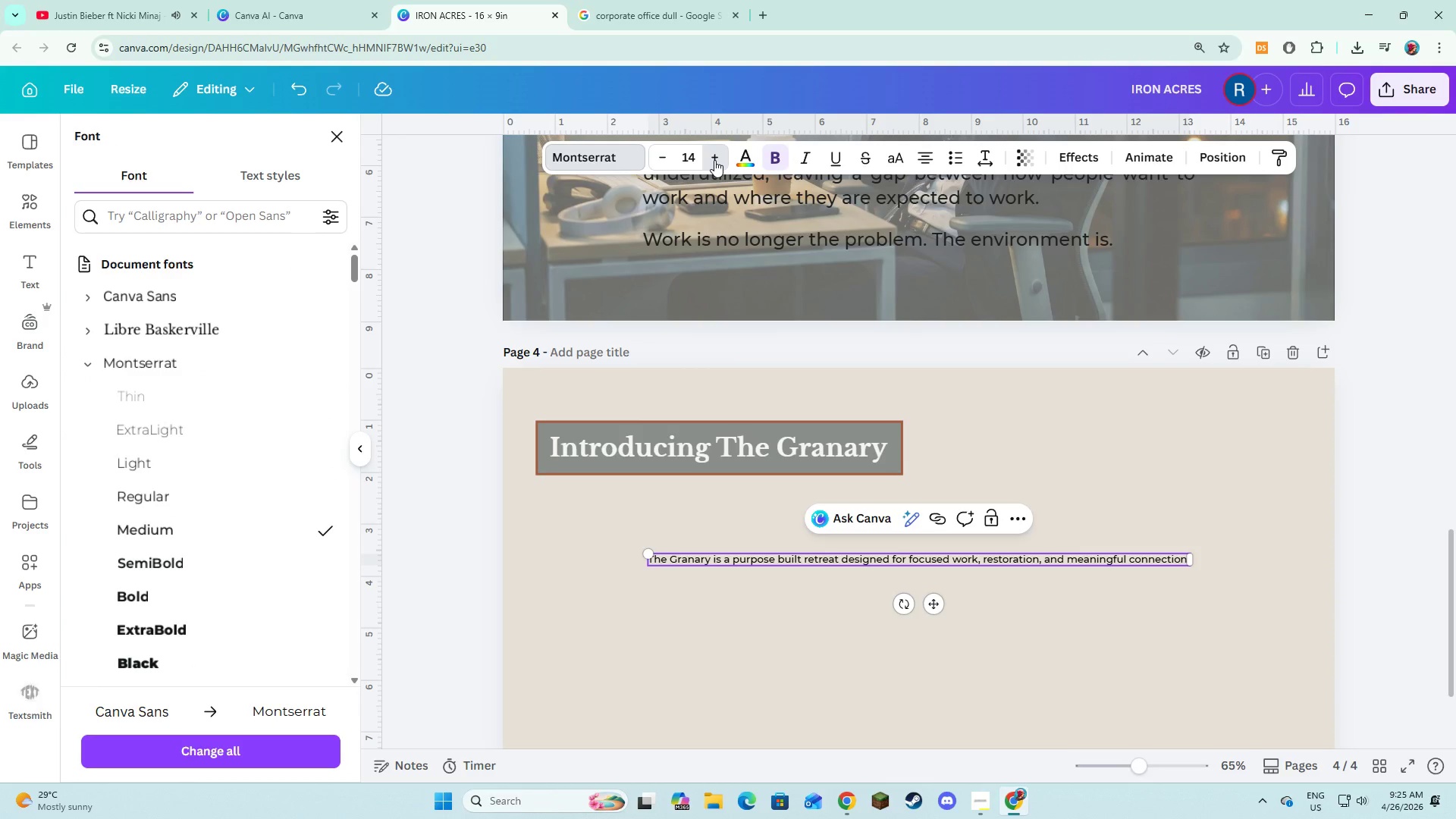 
triple_click([714, 160])
 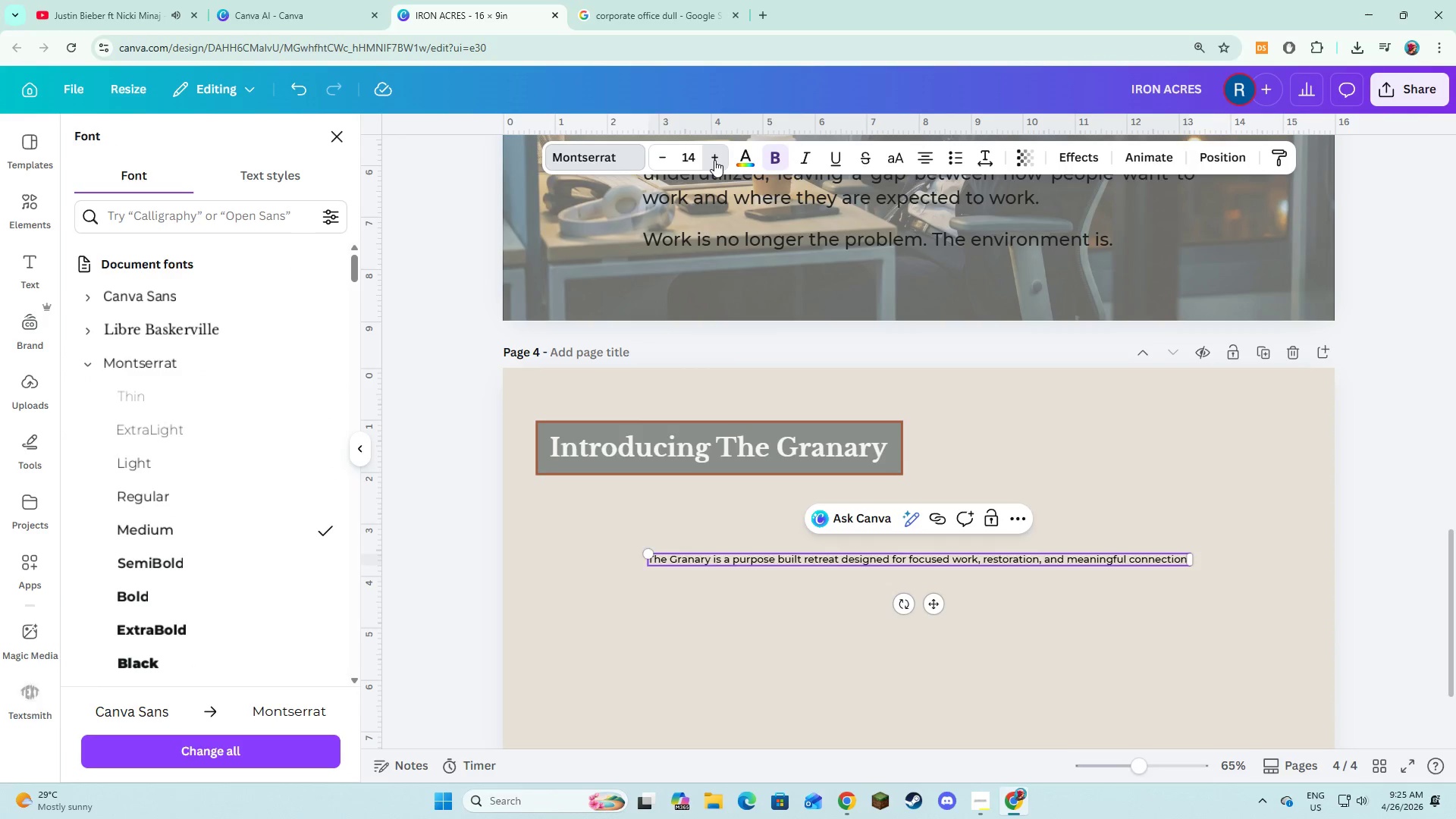 
triple_click([714, 160])
 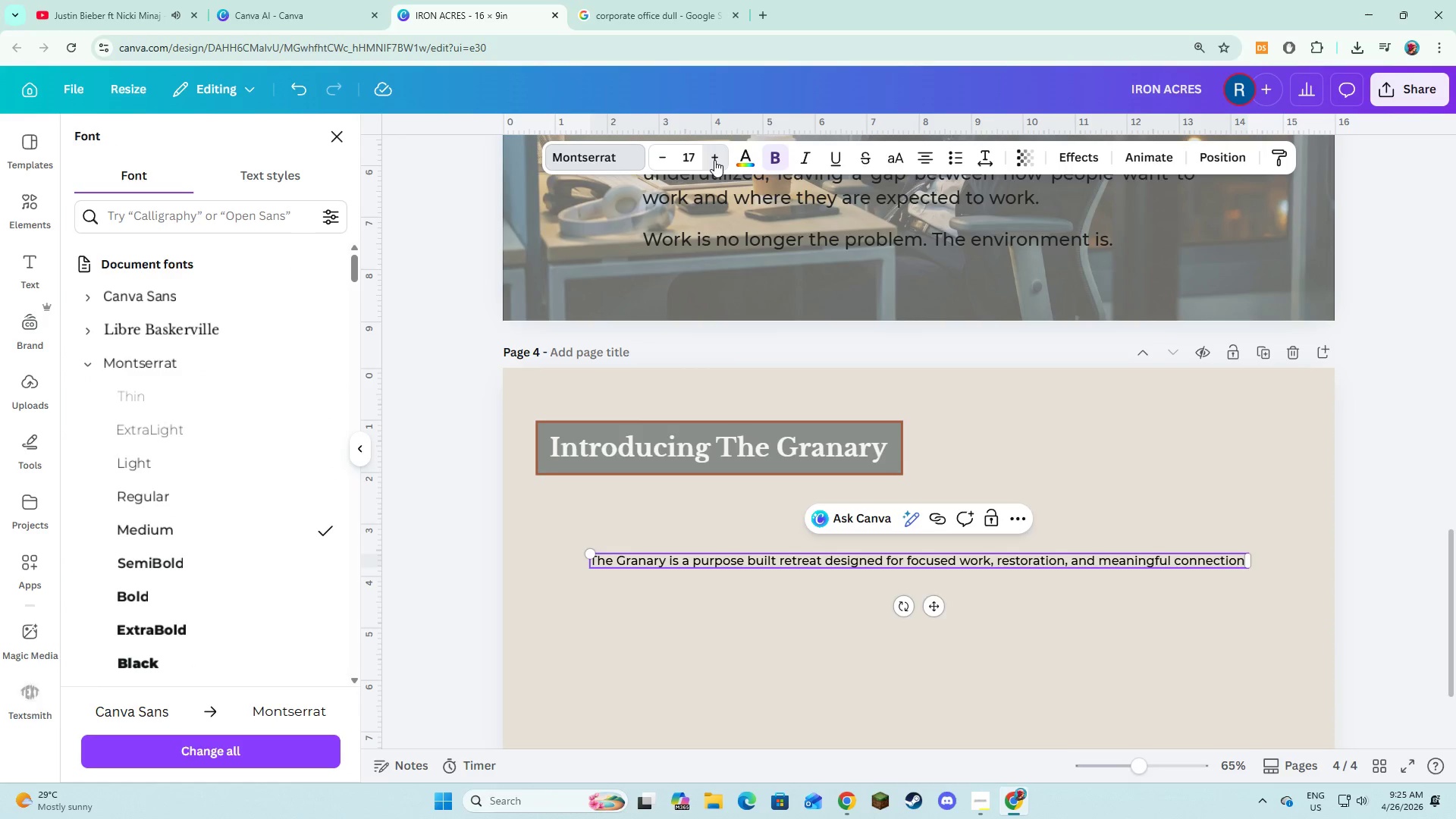 
triple_click([714, 160])
 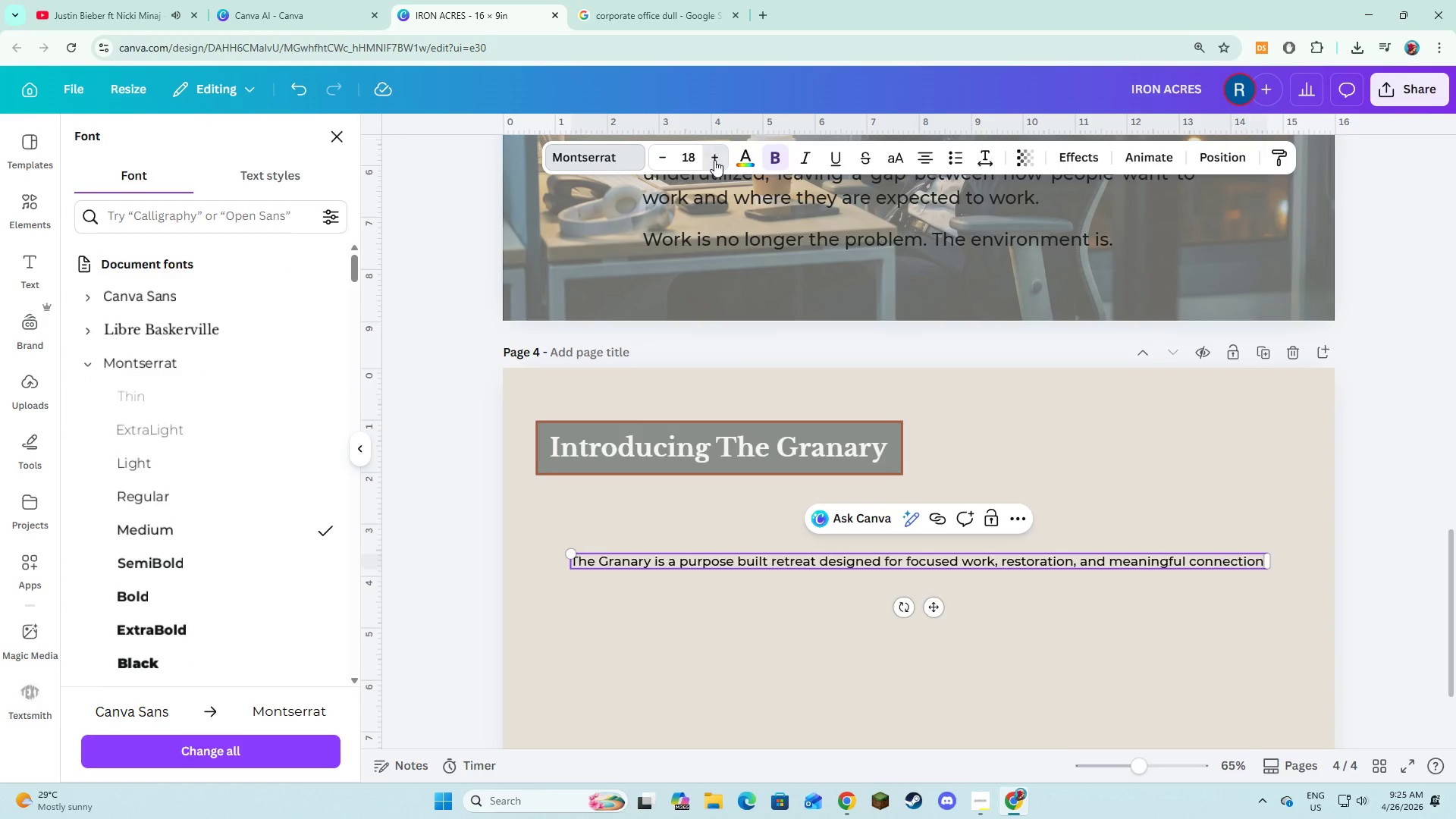 
triple_click([714, 160])
 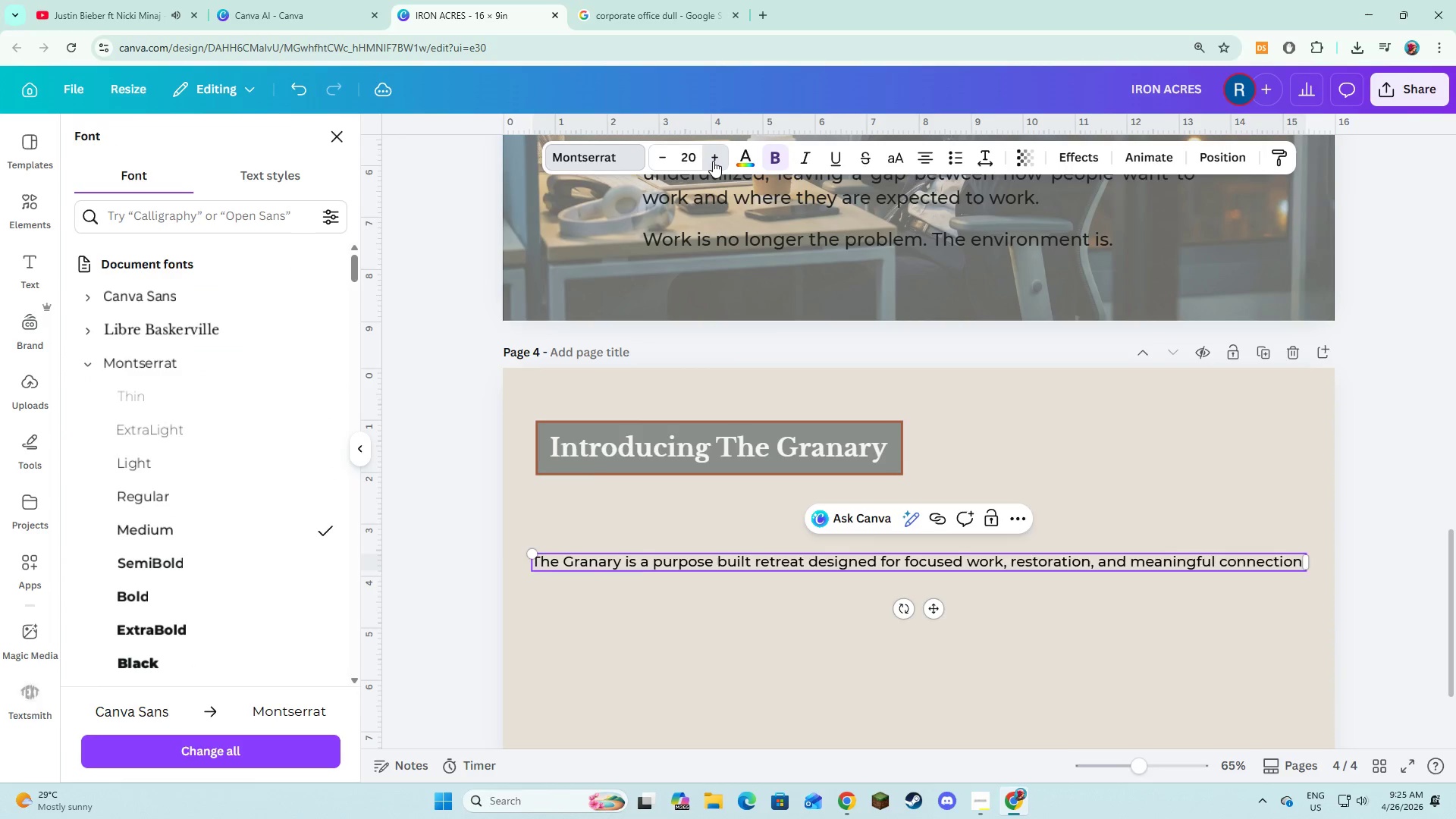 
triple_click([713, 161])
 